 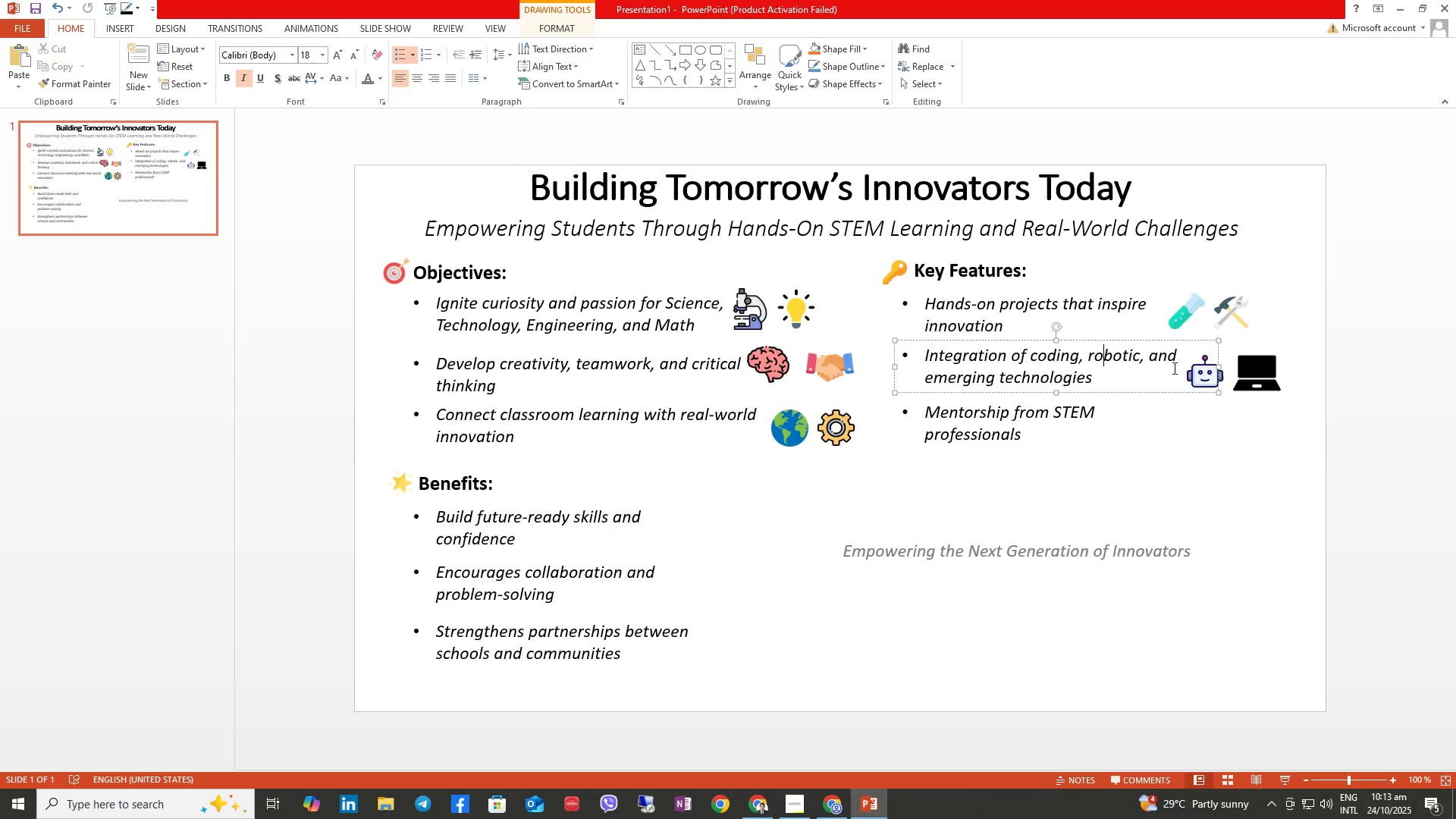 
left_click_drag(start_coordinate=[1216, 364], to_coordinate=[1178, 366])
 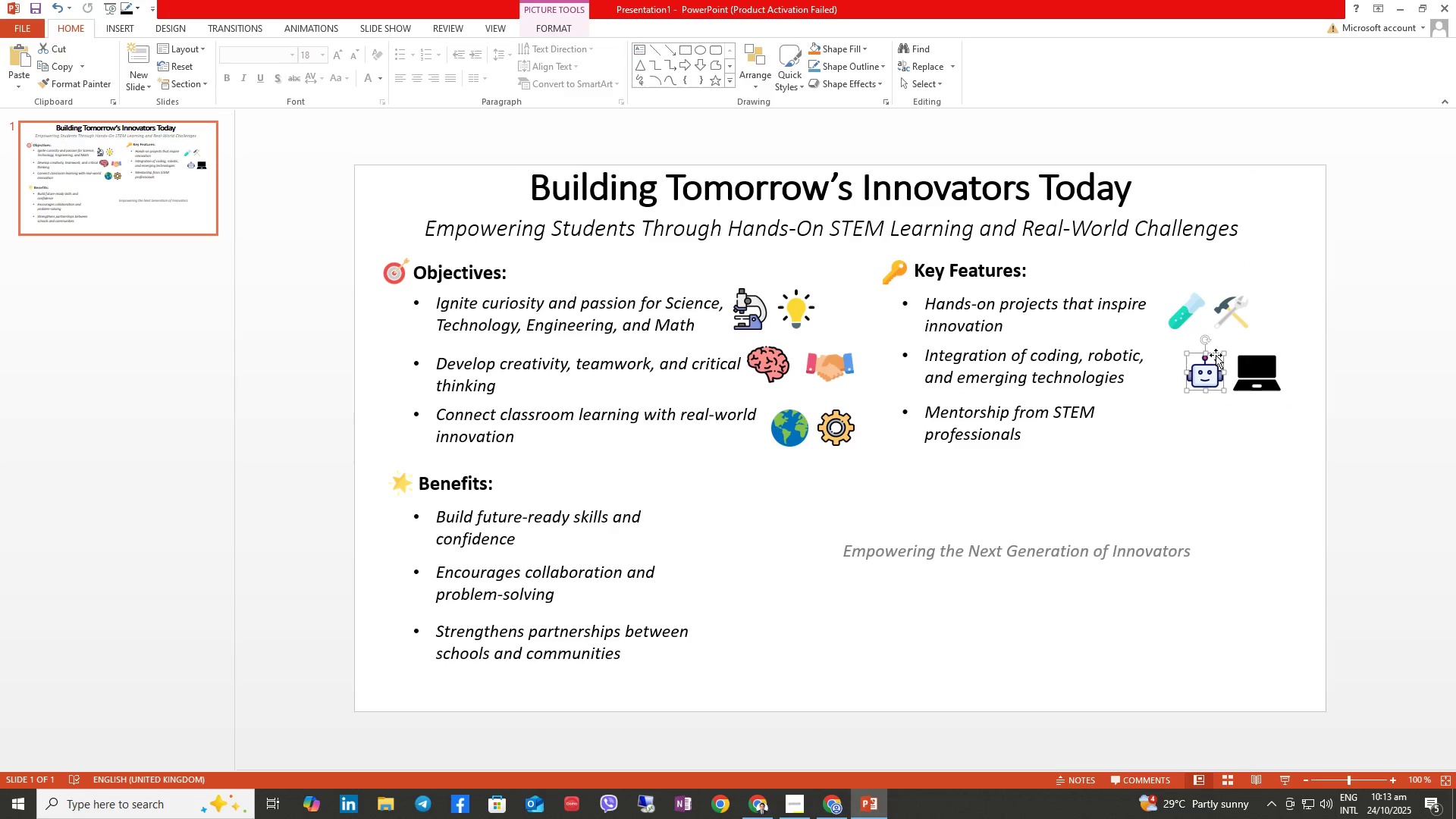 
left_click_drag(start_coordinate=[1216, 354], to_coordinate=[1187, 354])
 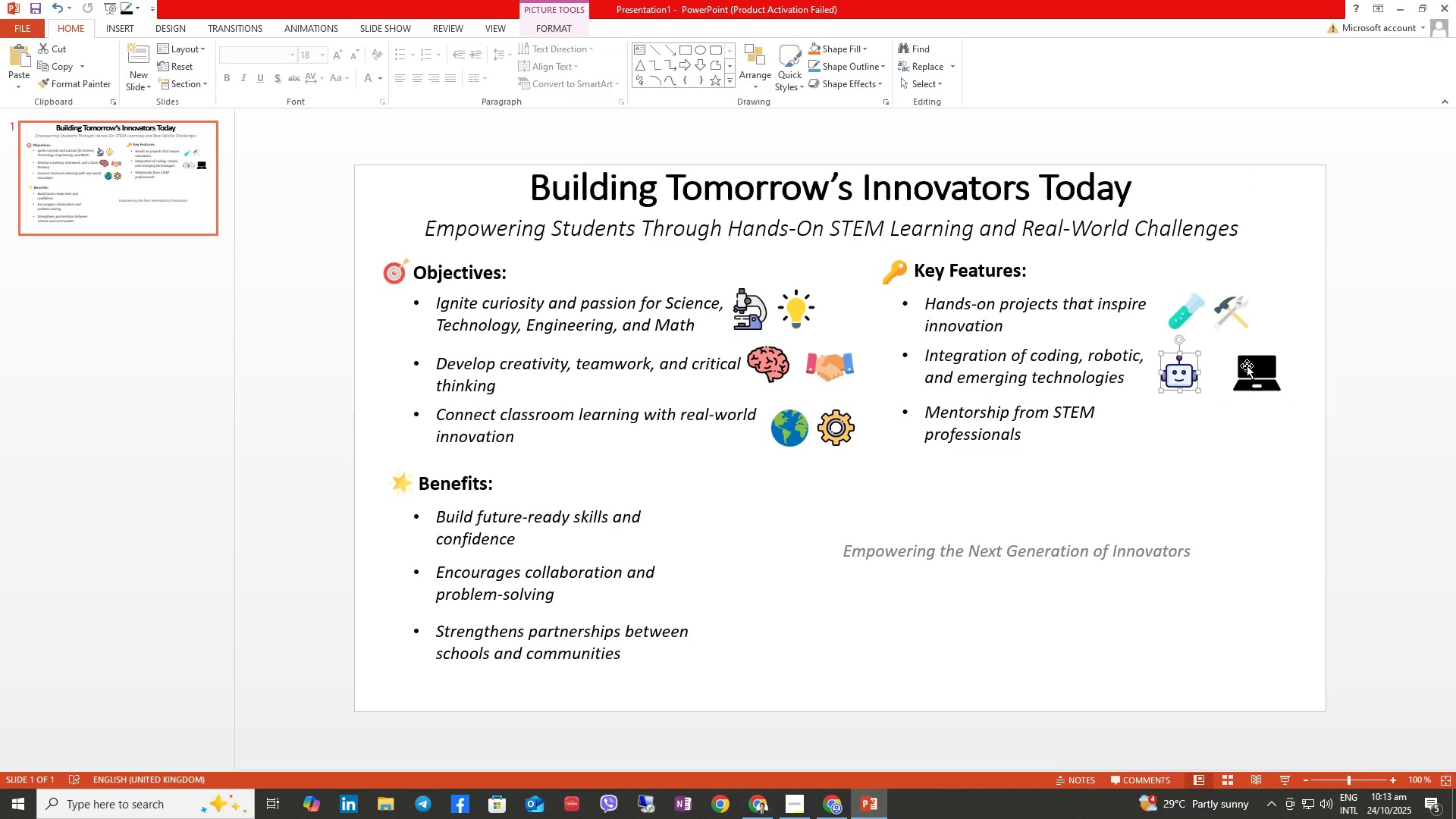 
left_click([1247, 366])
 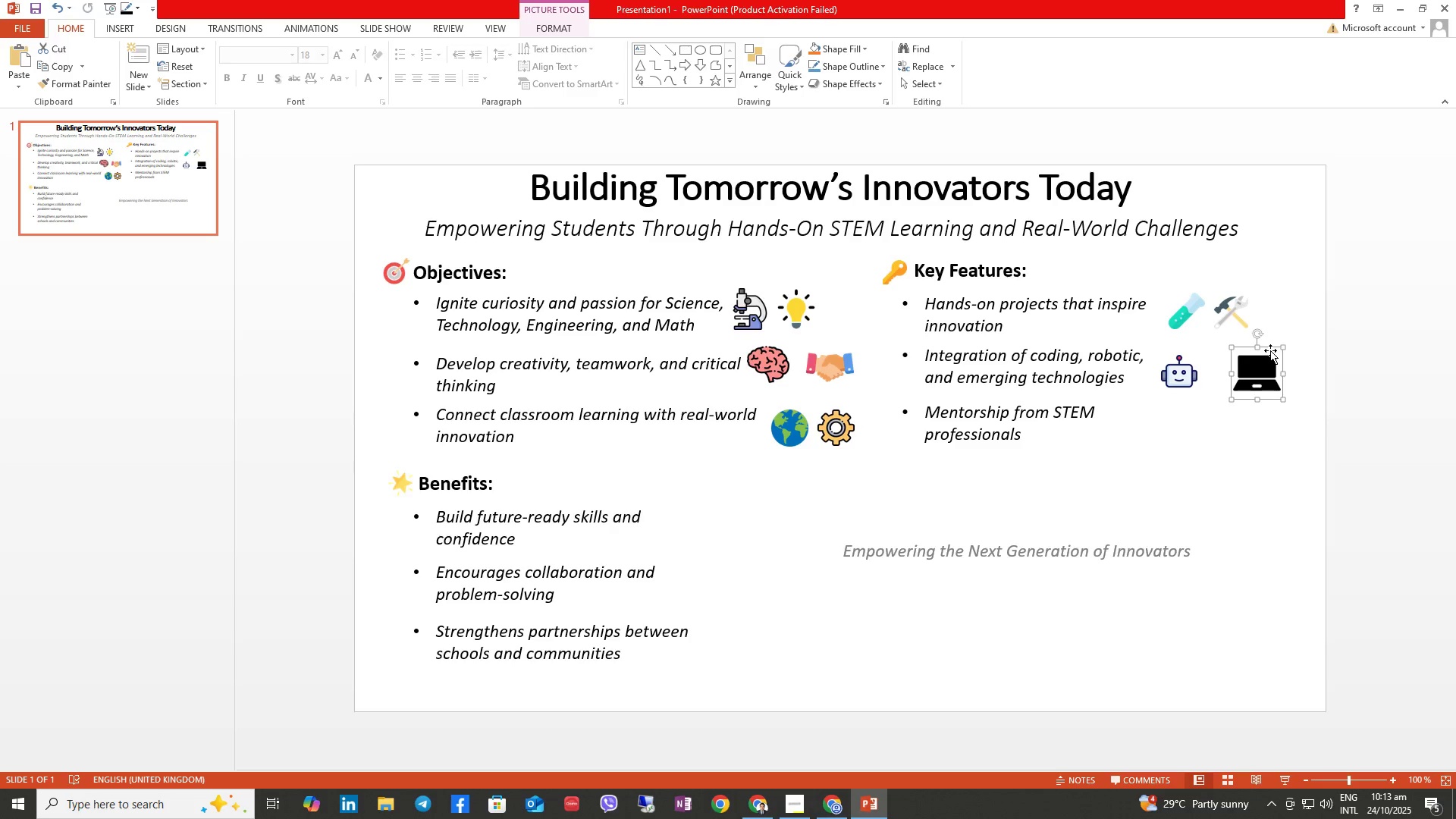 
left_click_drag(start_coordinate=[1270, 349], to_coordinate=[1247, 351])
 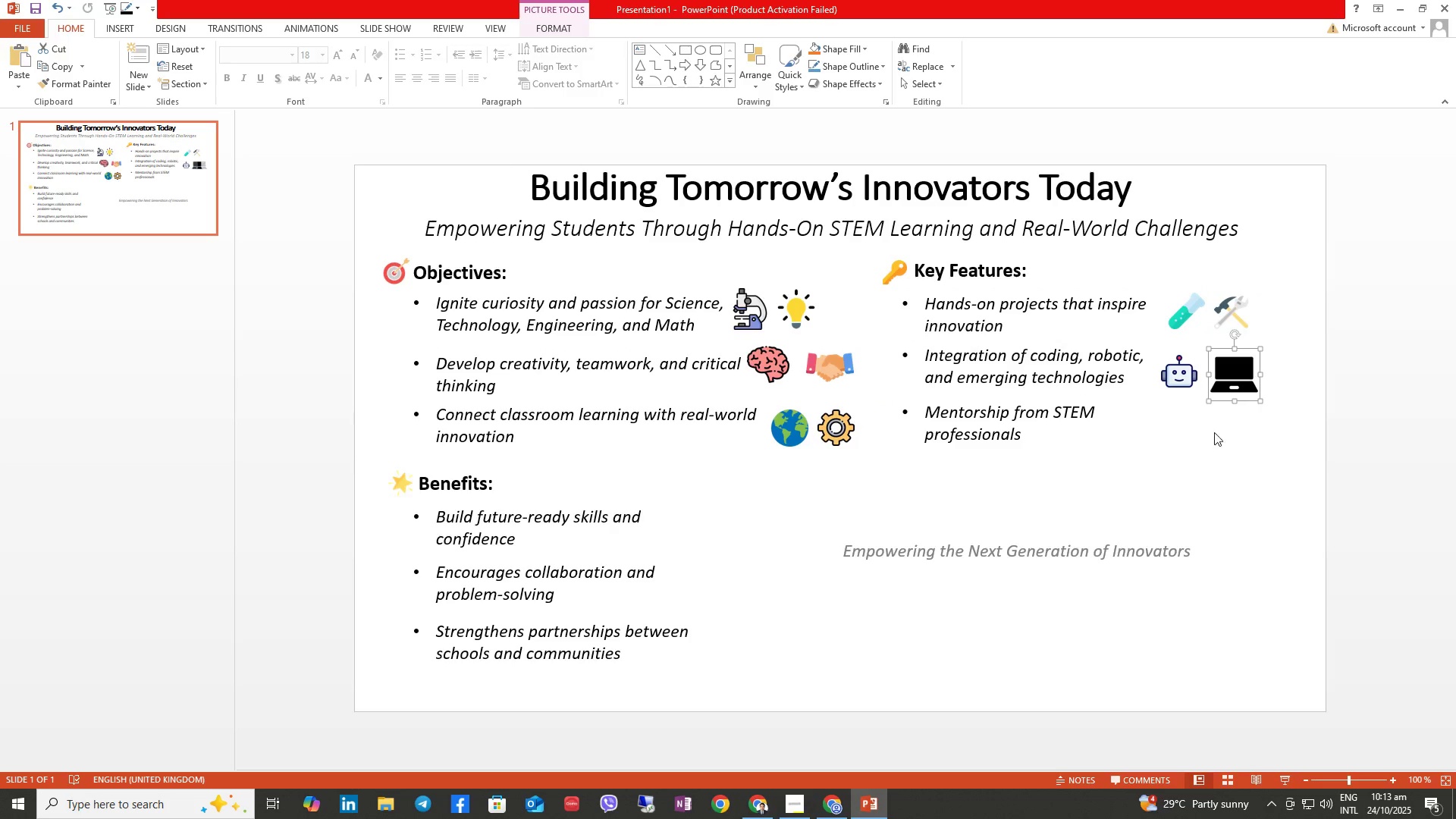 
left_click([1213, 437])
 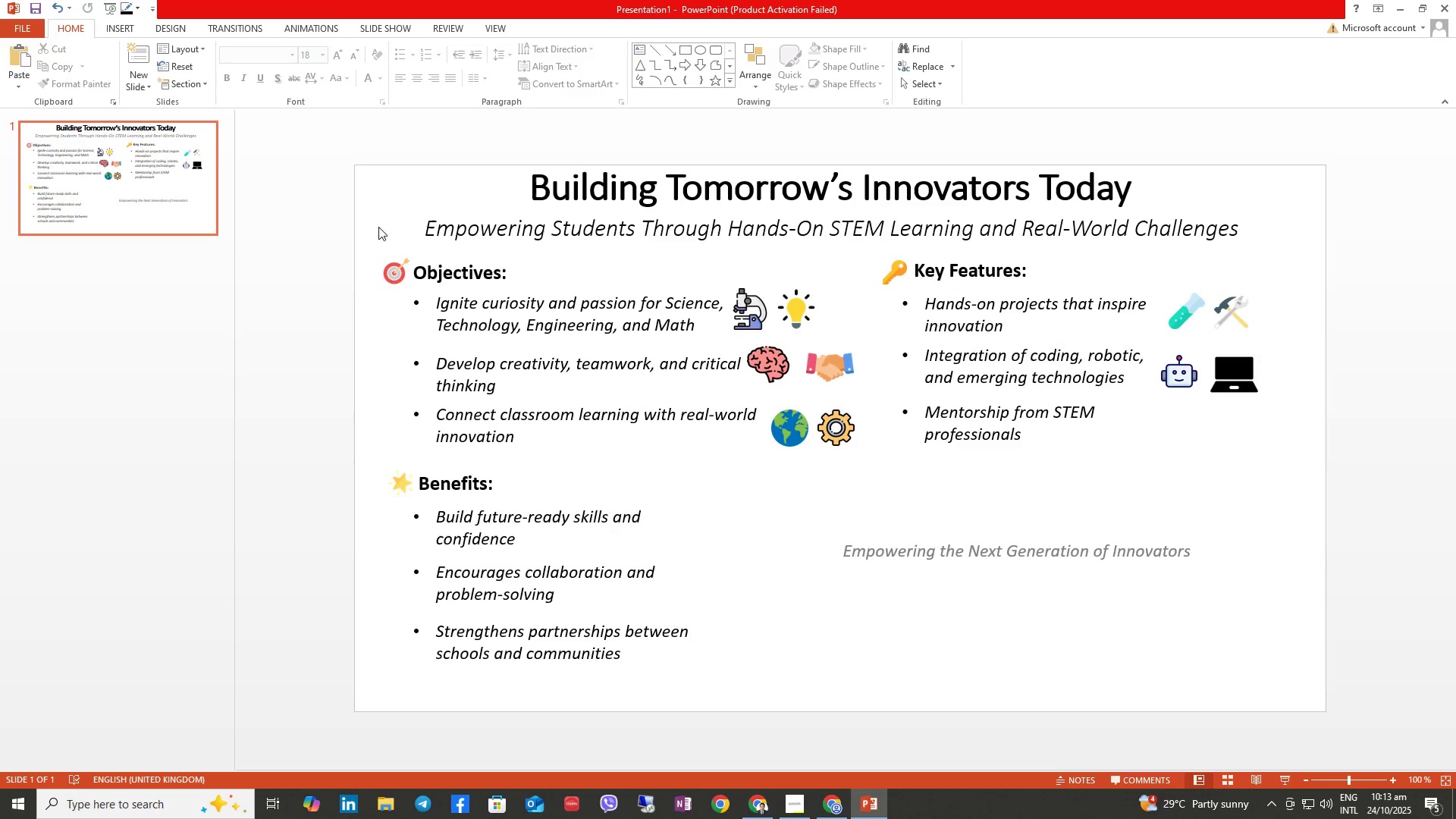 
wait(5.28)
 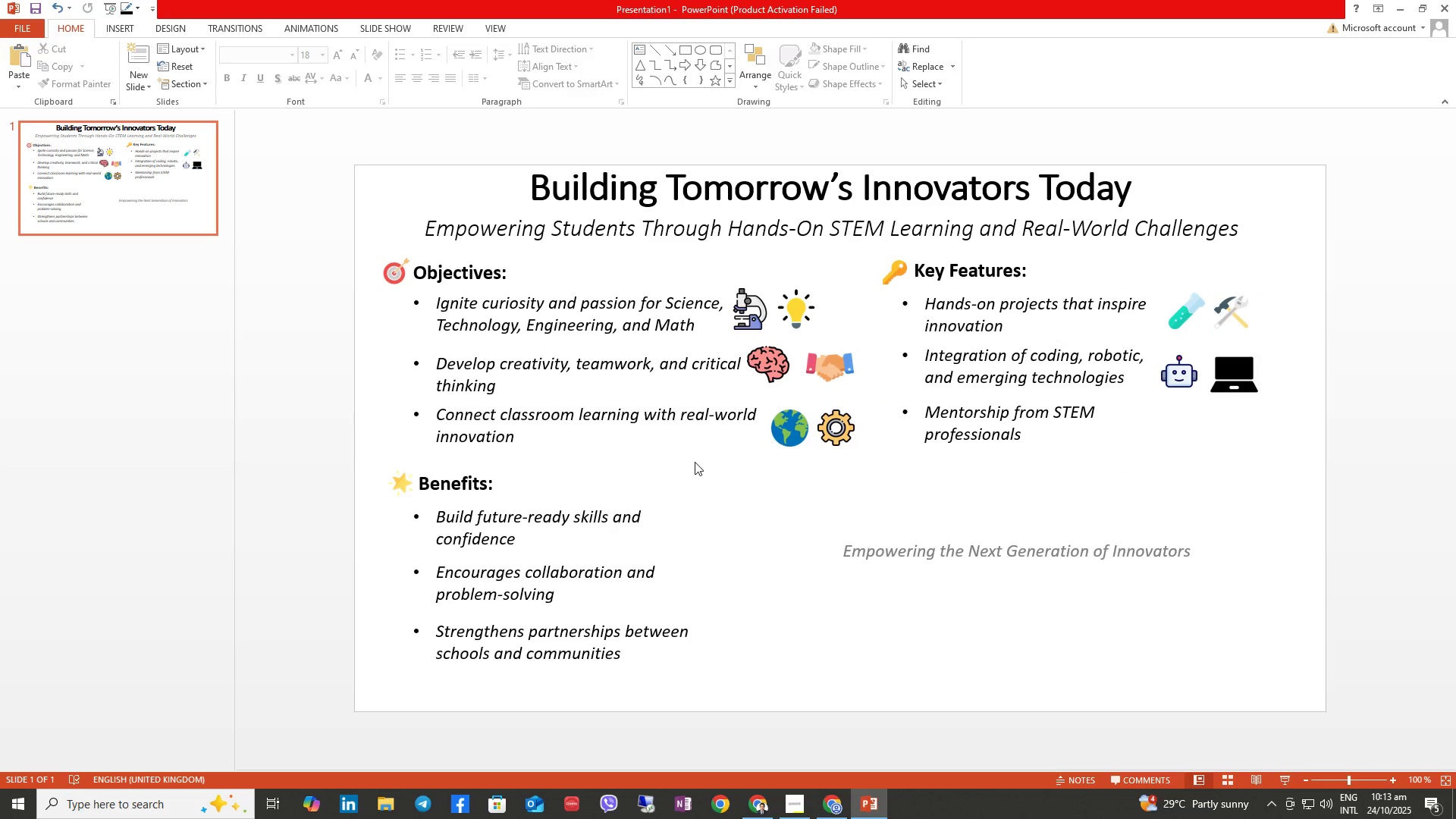 
left_click([127, 25])
 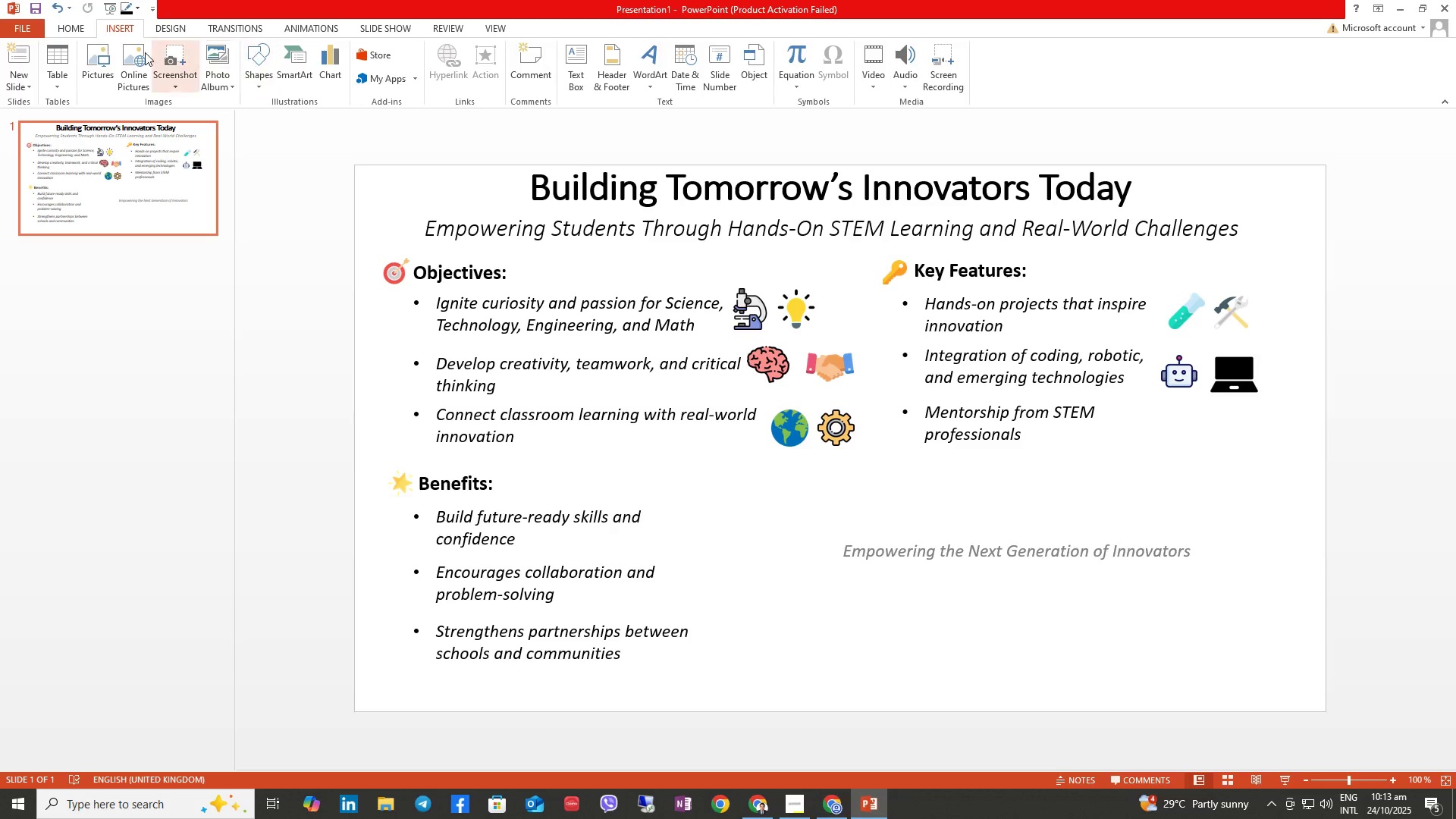 
left_click([88, 60])
 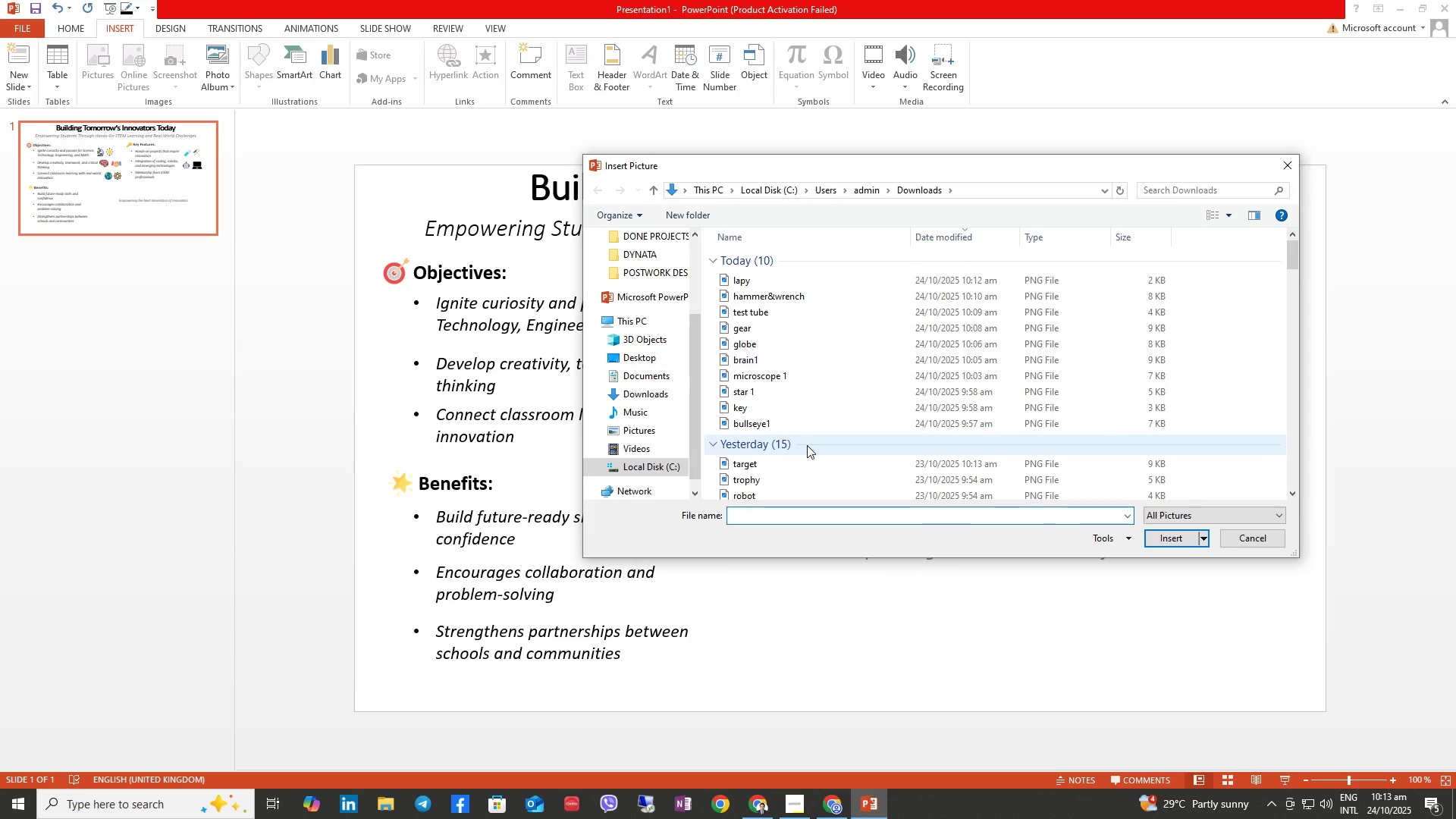 
type(tea)
 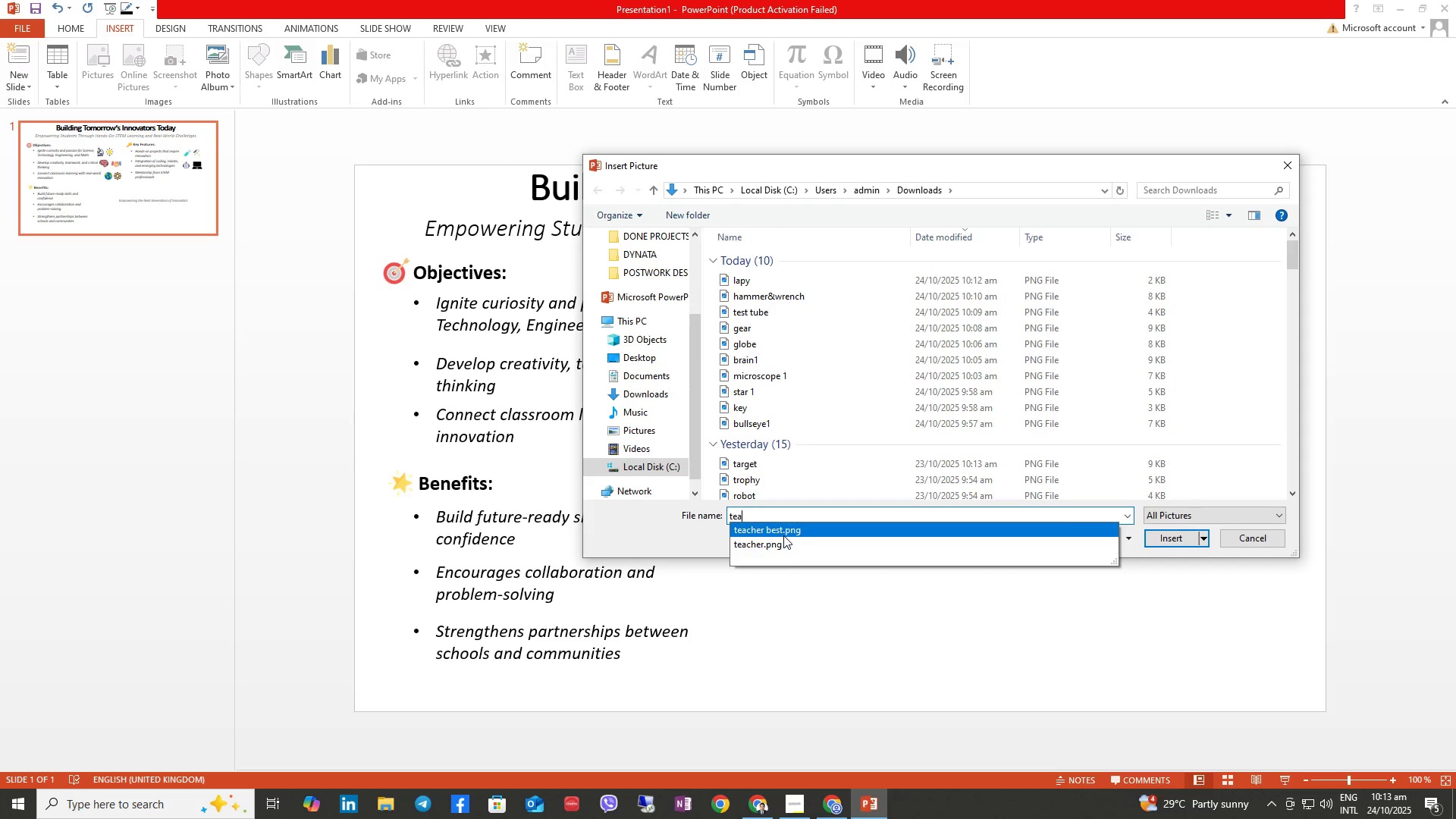 
left_click([786, 531])
 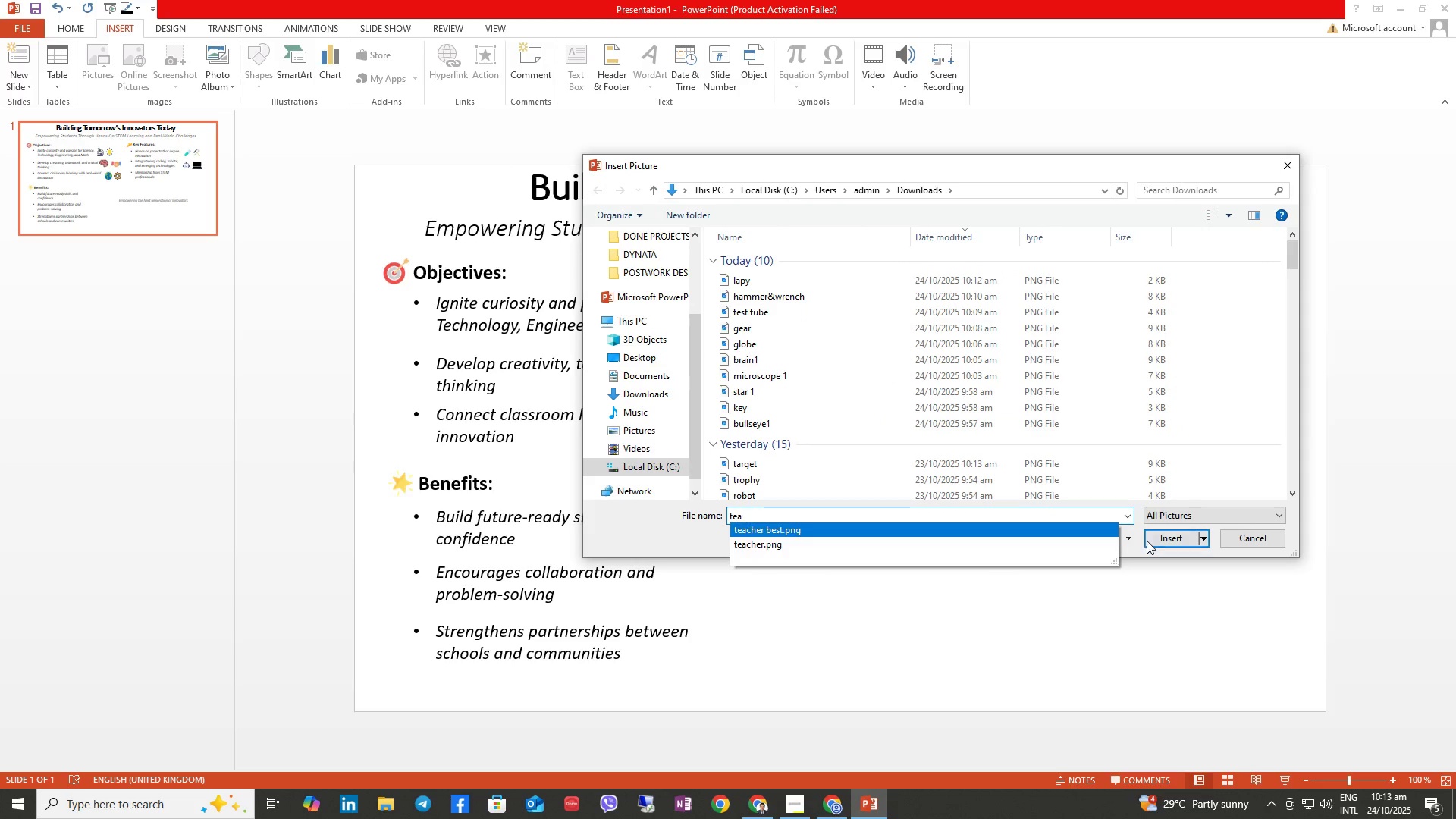 
left_click([1155, 538])
 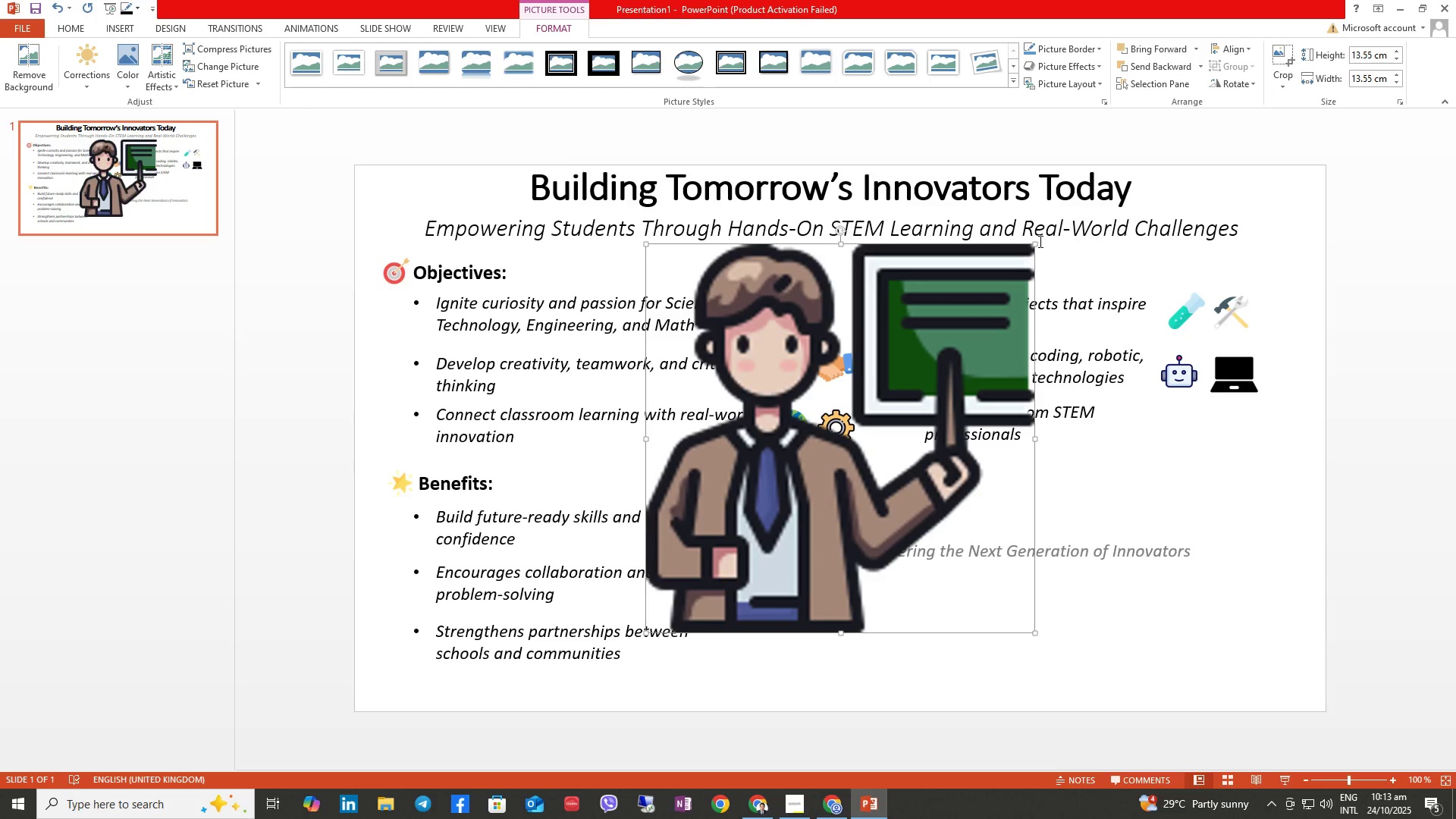 
left_click_drag(start_coordinate=[1034, 242], to_coordinate=[691, 622])
 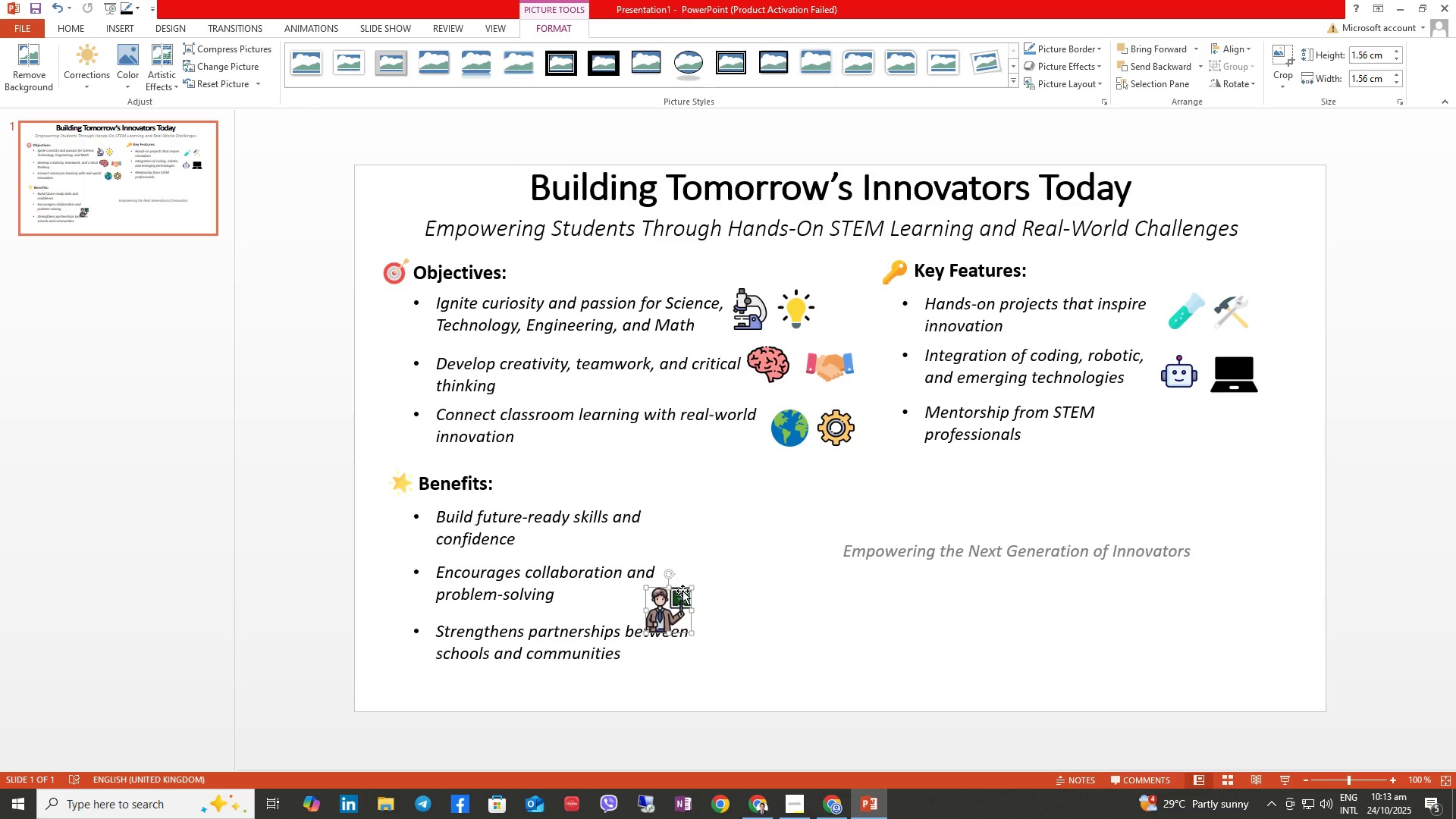 
left_click_drag(start_coordinate=[682, 591], to_coordinate=[1151, 408])
 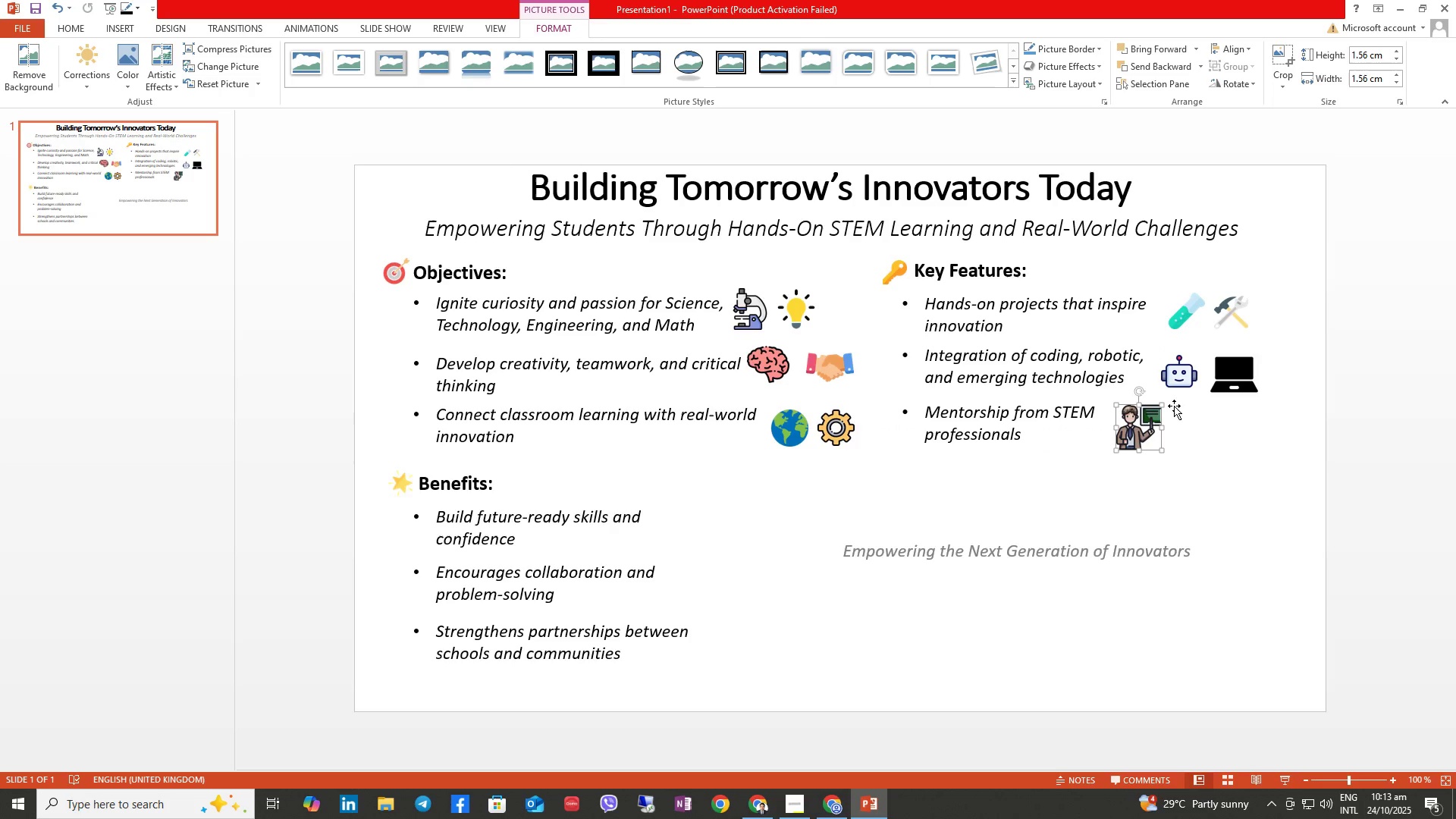 
left_click_drag(start_coordinate=[1163, 405], to_coordinate=[1150, 413])
 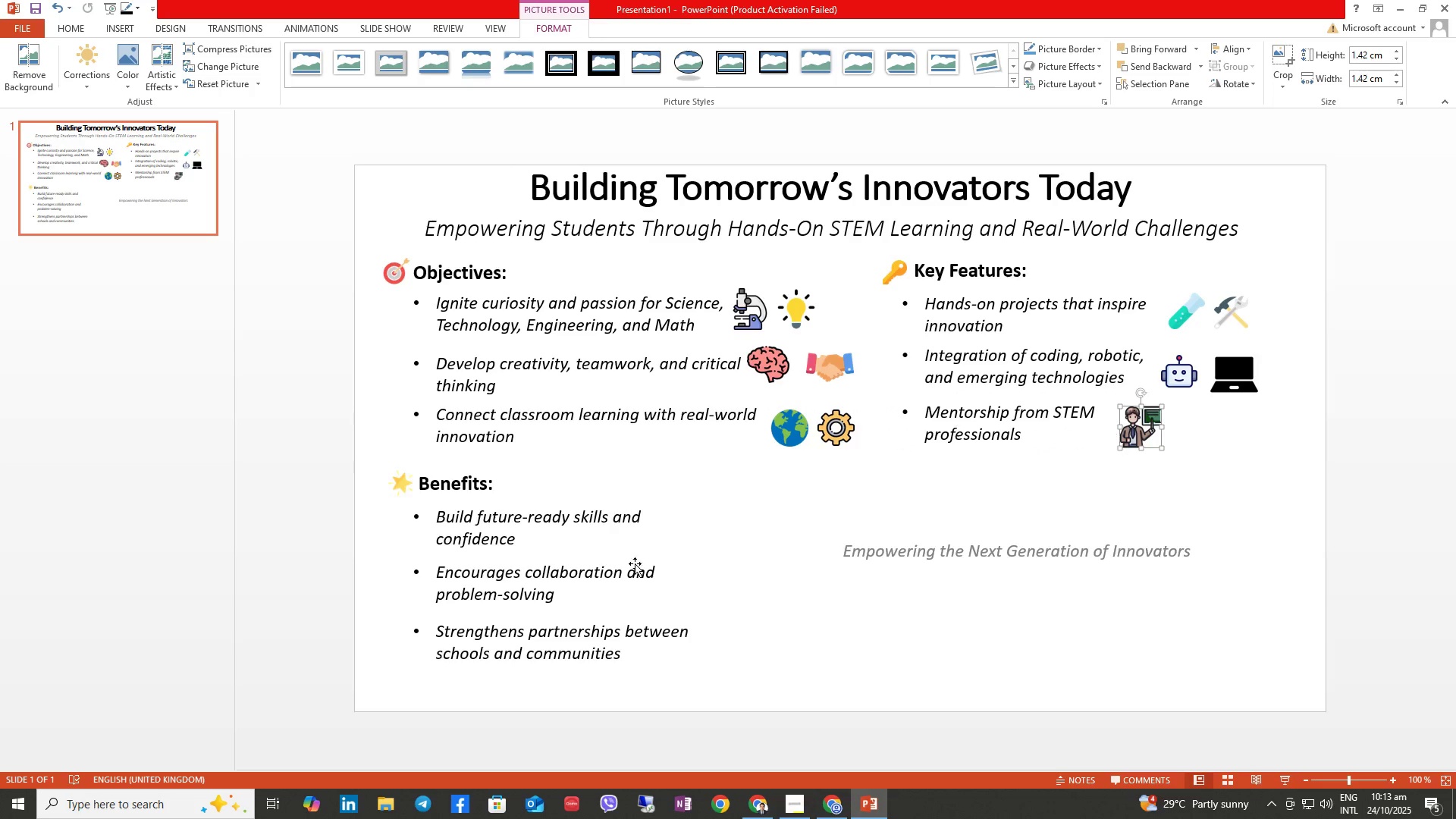 
mouse_move([815, 786])
 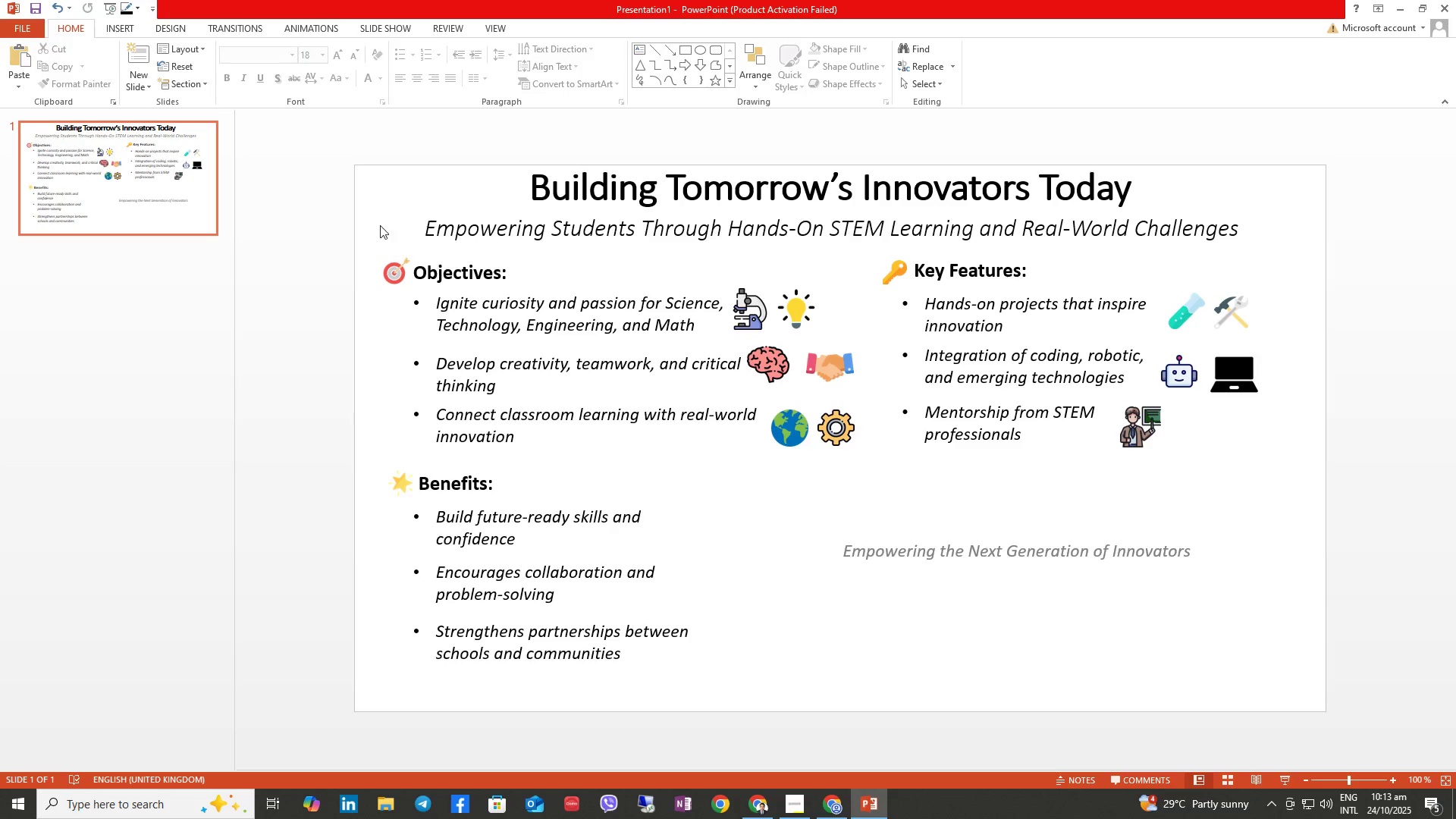 
left_click([410, 35])
 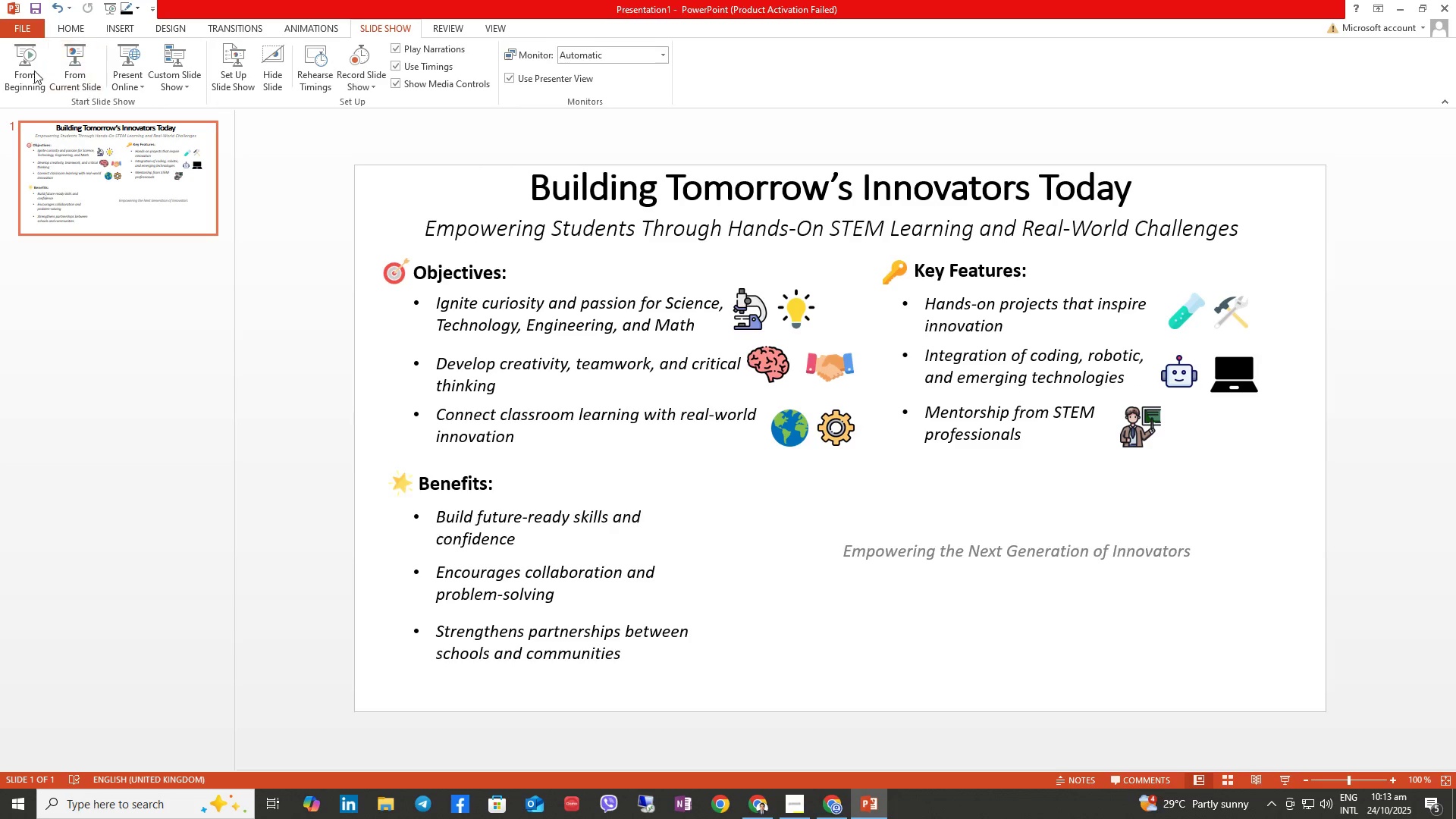 
left_click([26, 62])
 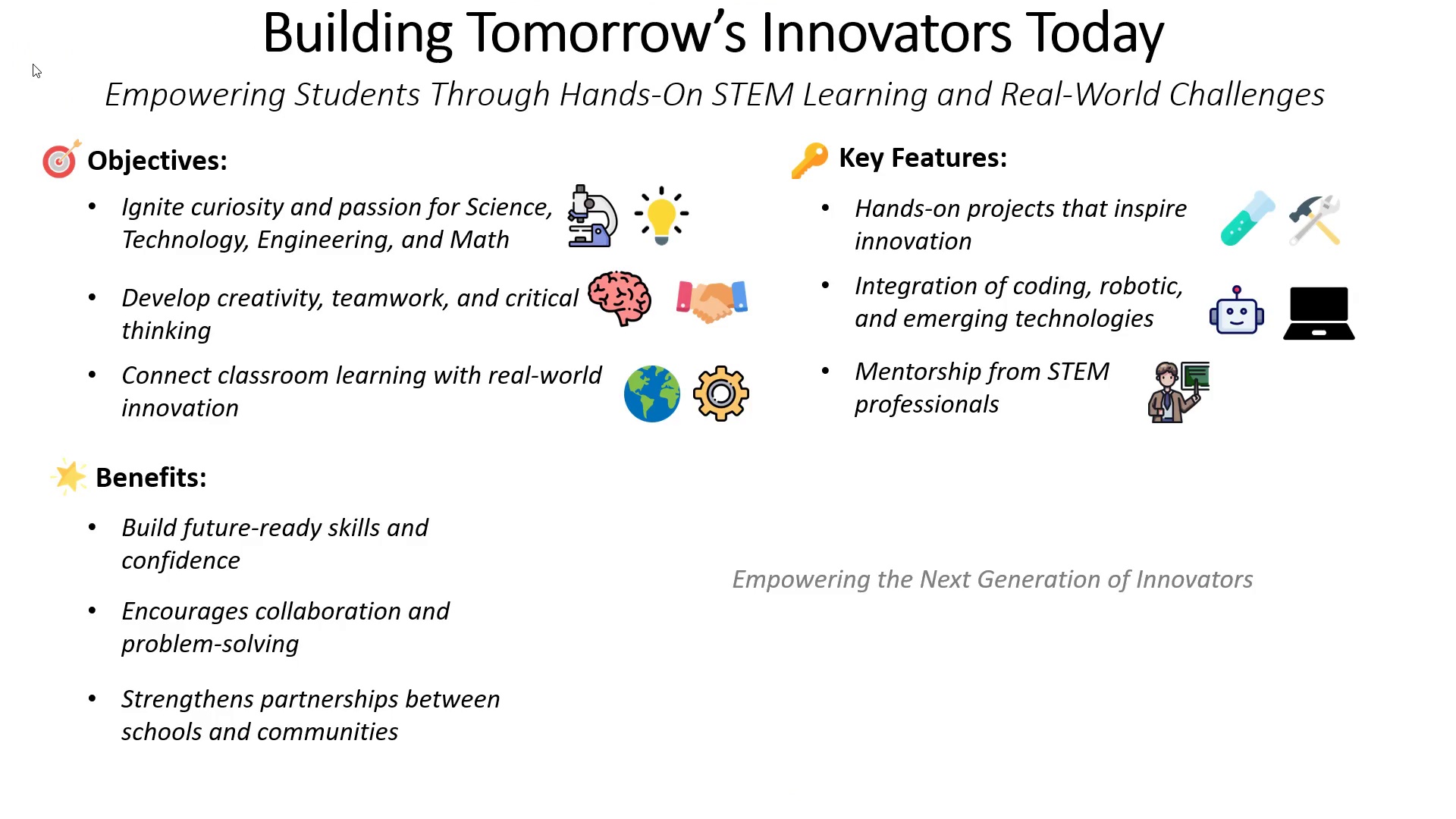 
key(Escape)
 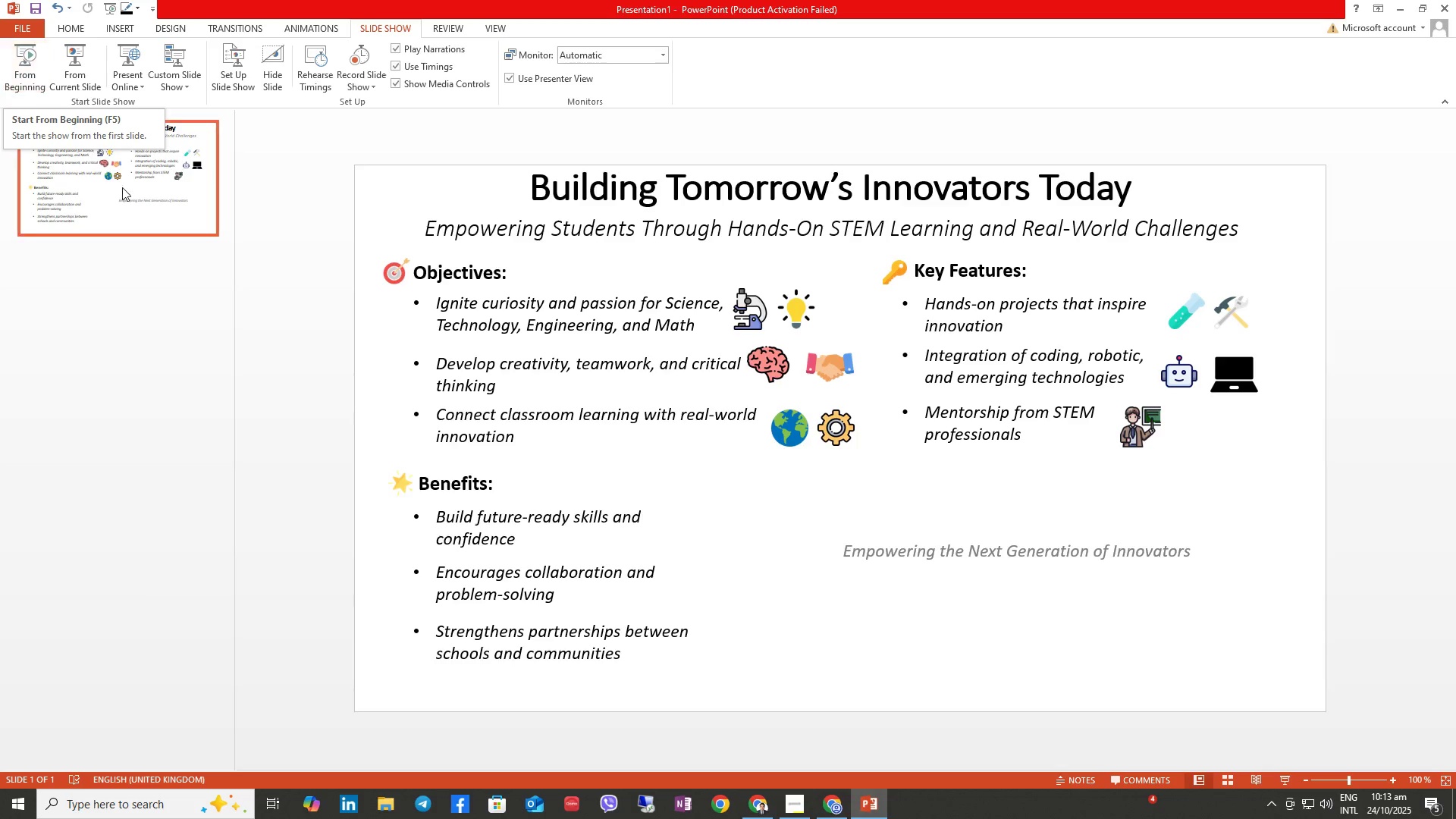 
mouse_move([97, 183])
 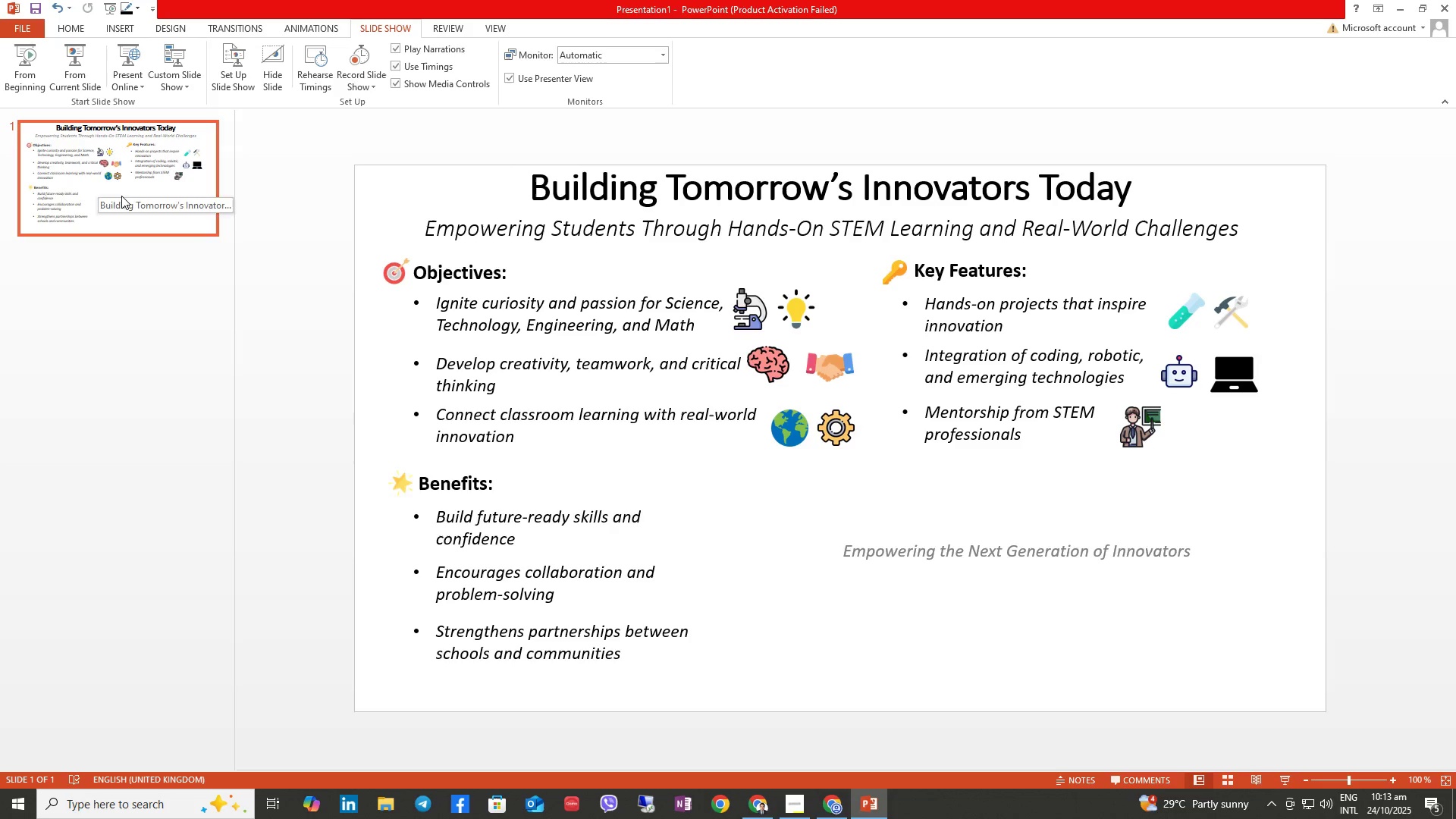 
mouse_move([113, 215])
 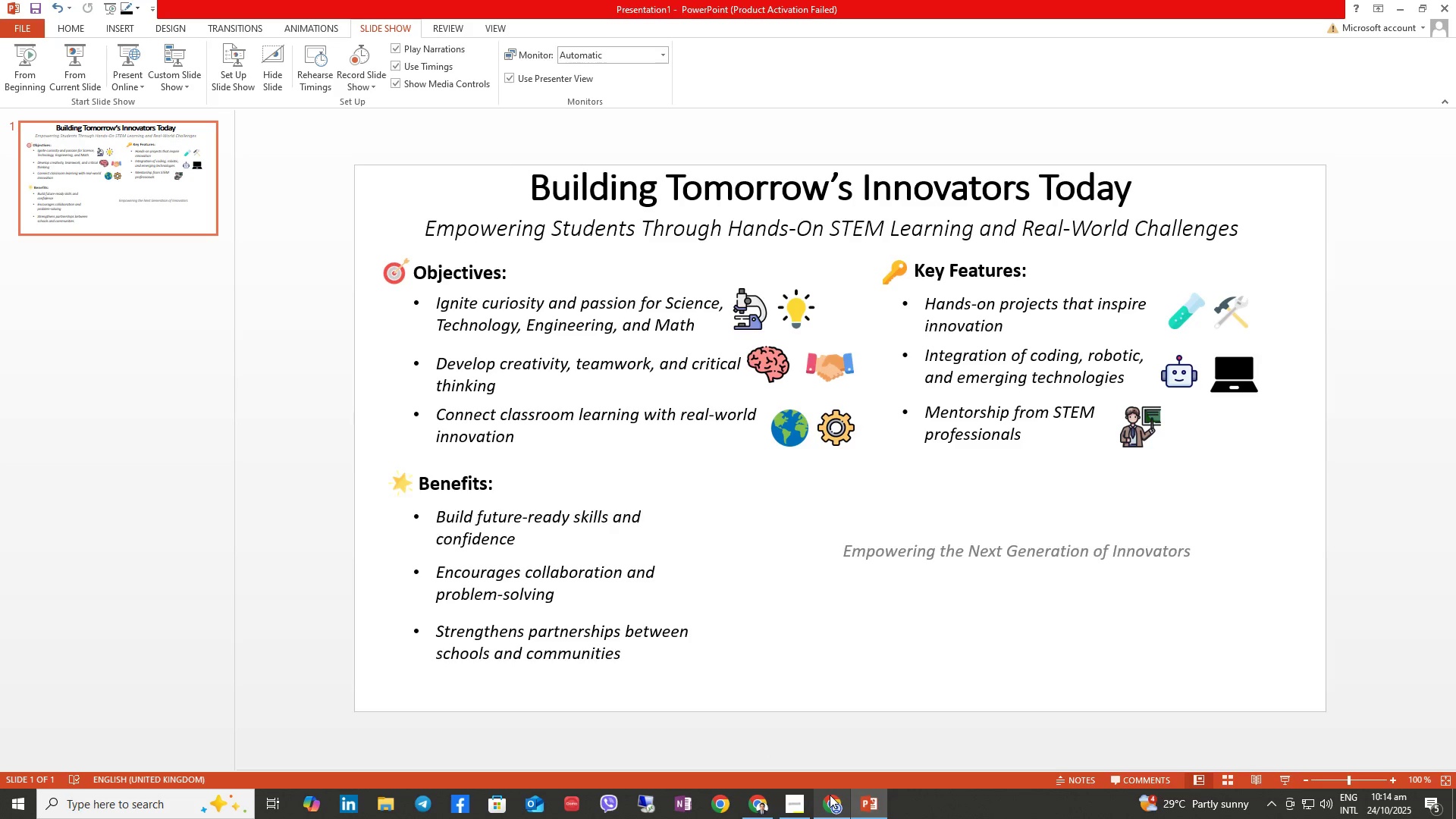 
wait(7.16)
 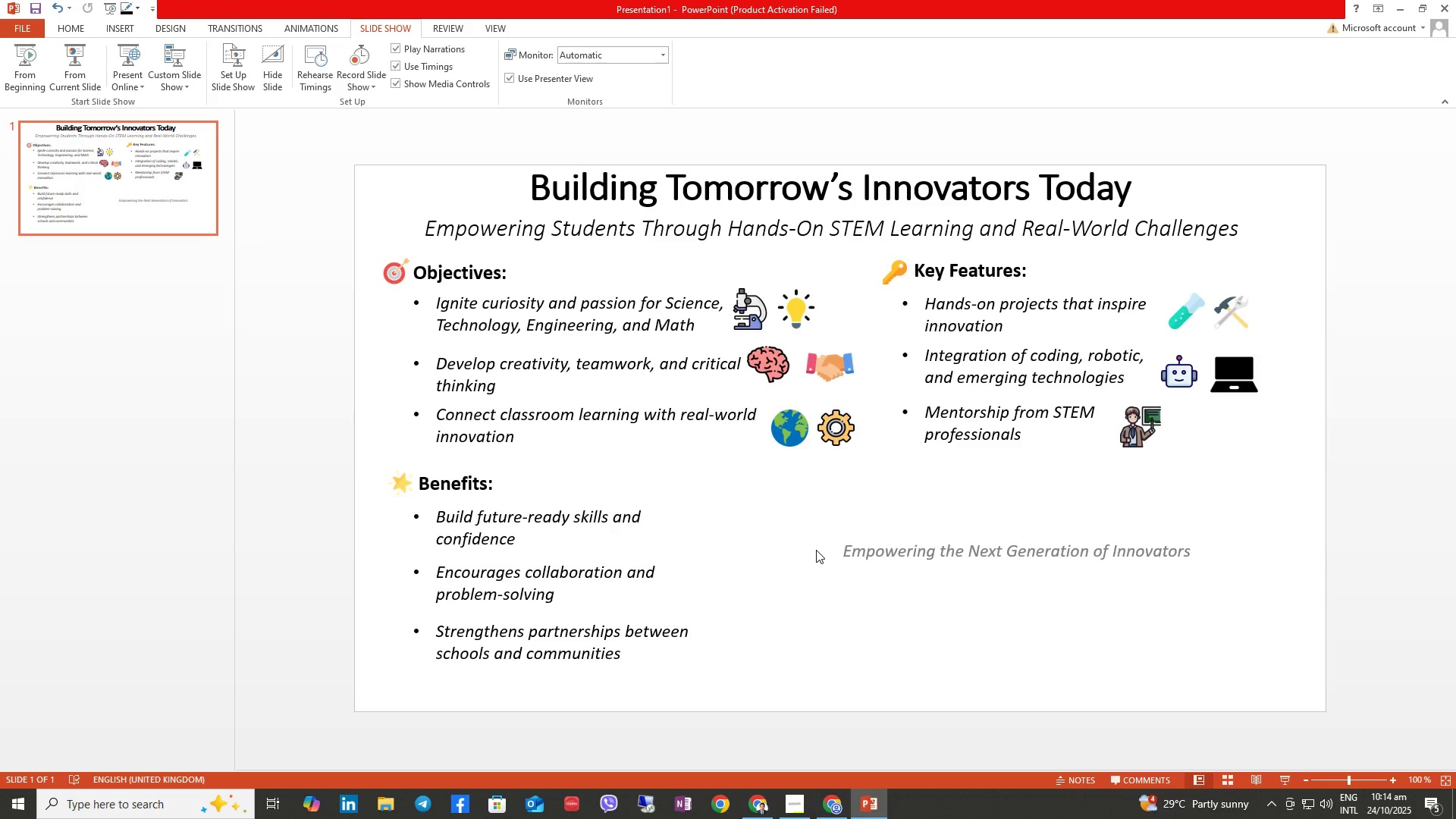 
left_click_drag(start_coordinate=[233, 139], to_coordinate=[43, 136])
 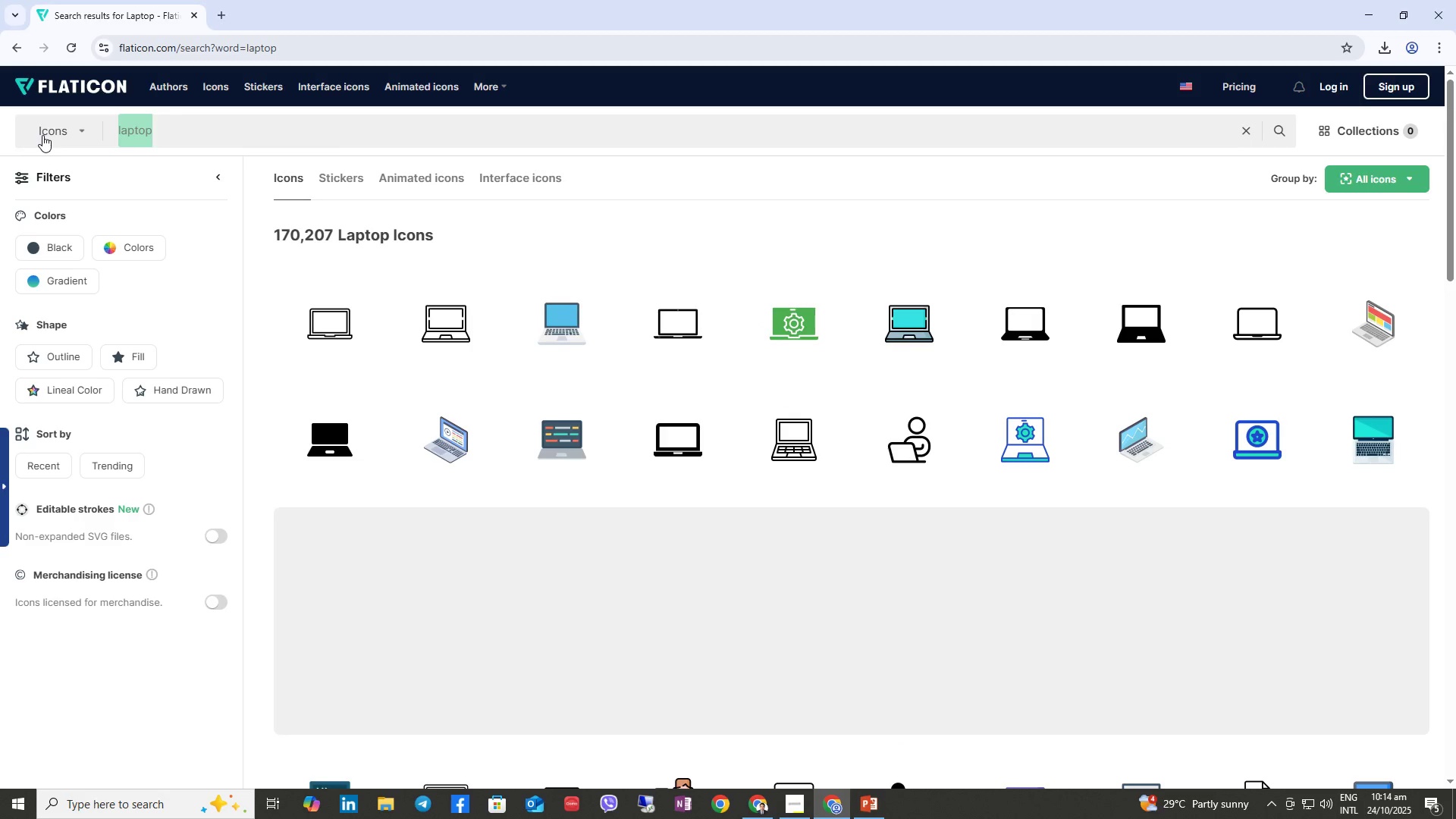 
type(rocket)
 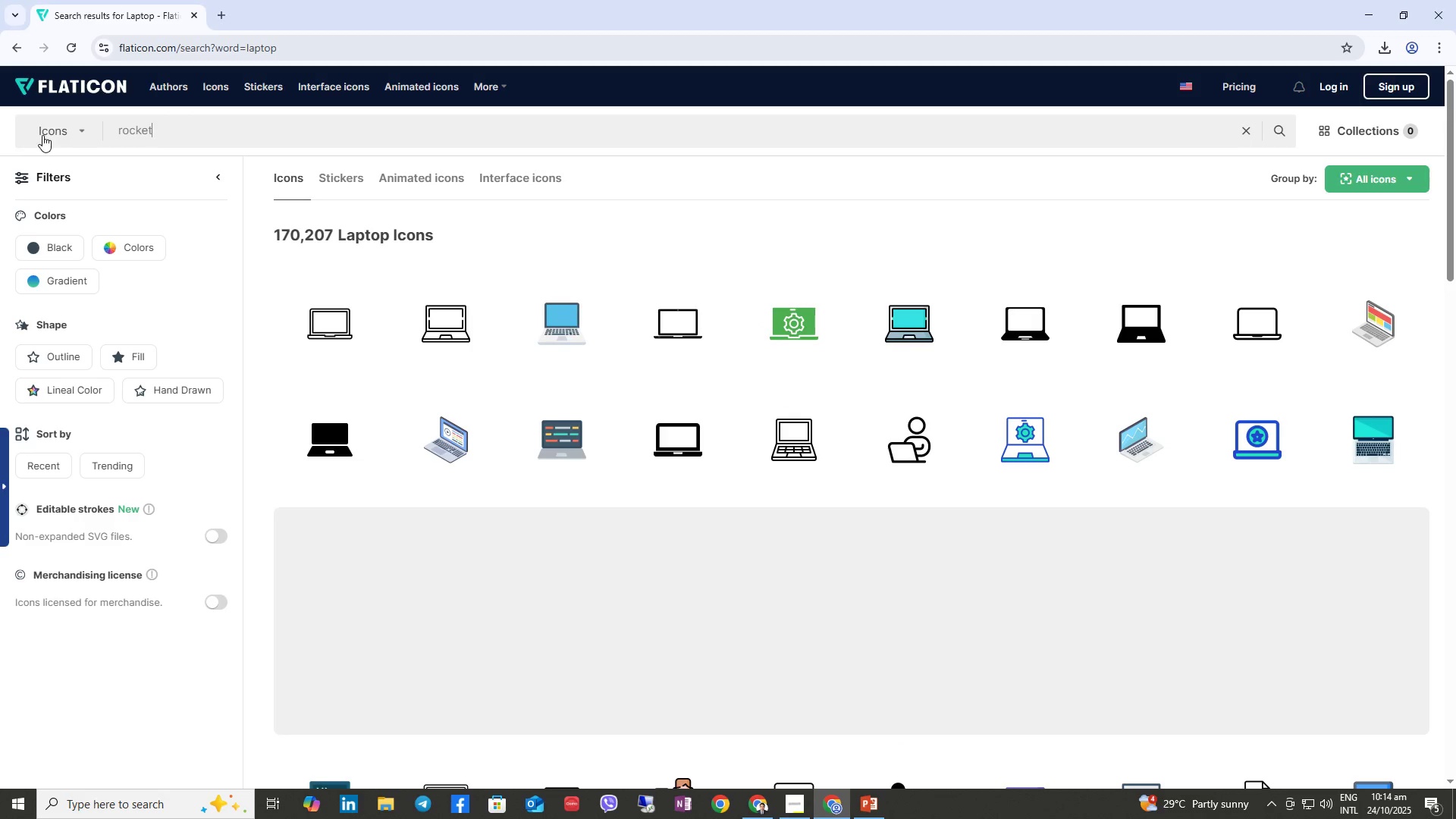 
key(Enter)
 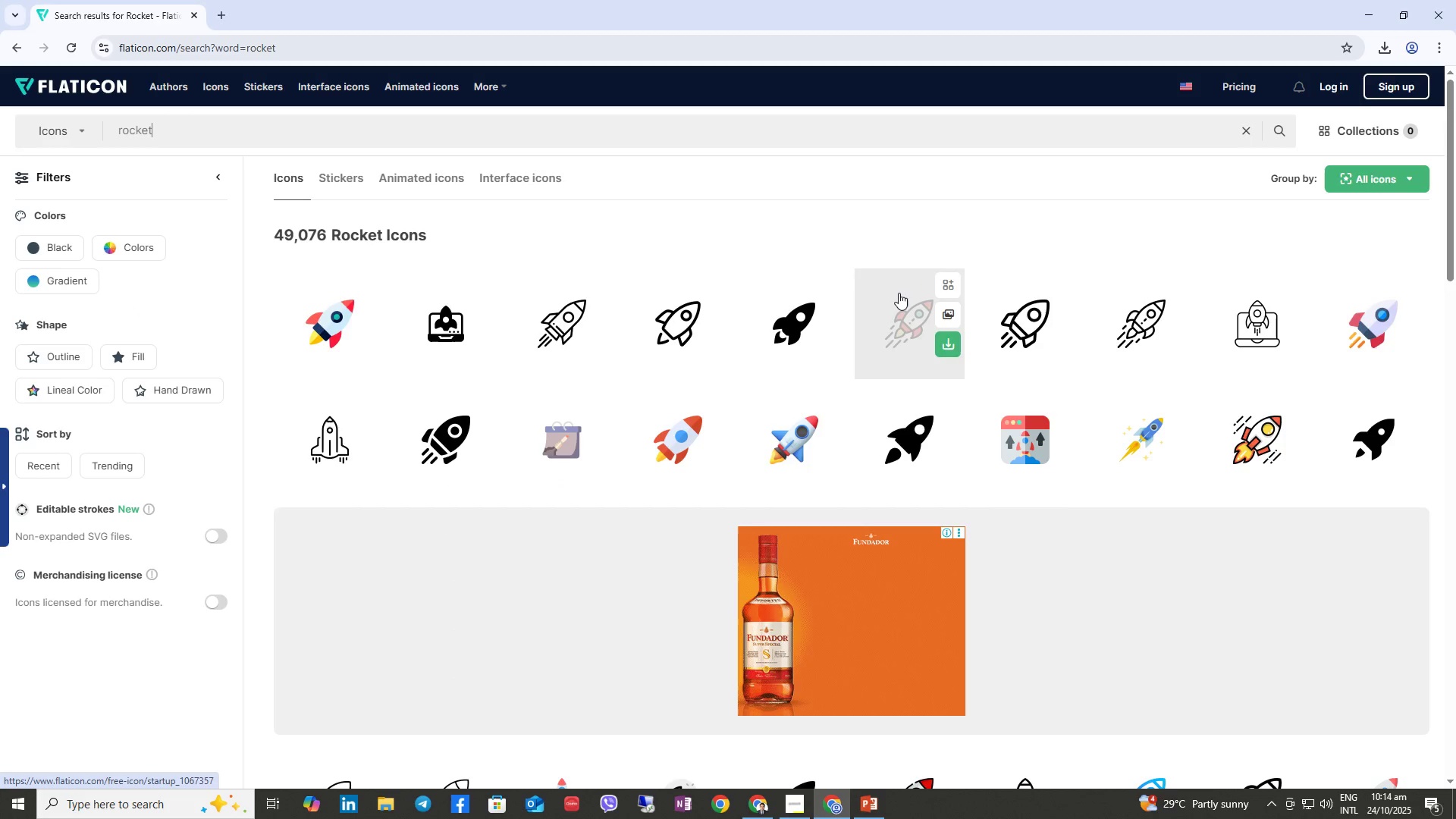 
right_click([1294, 446])
 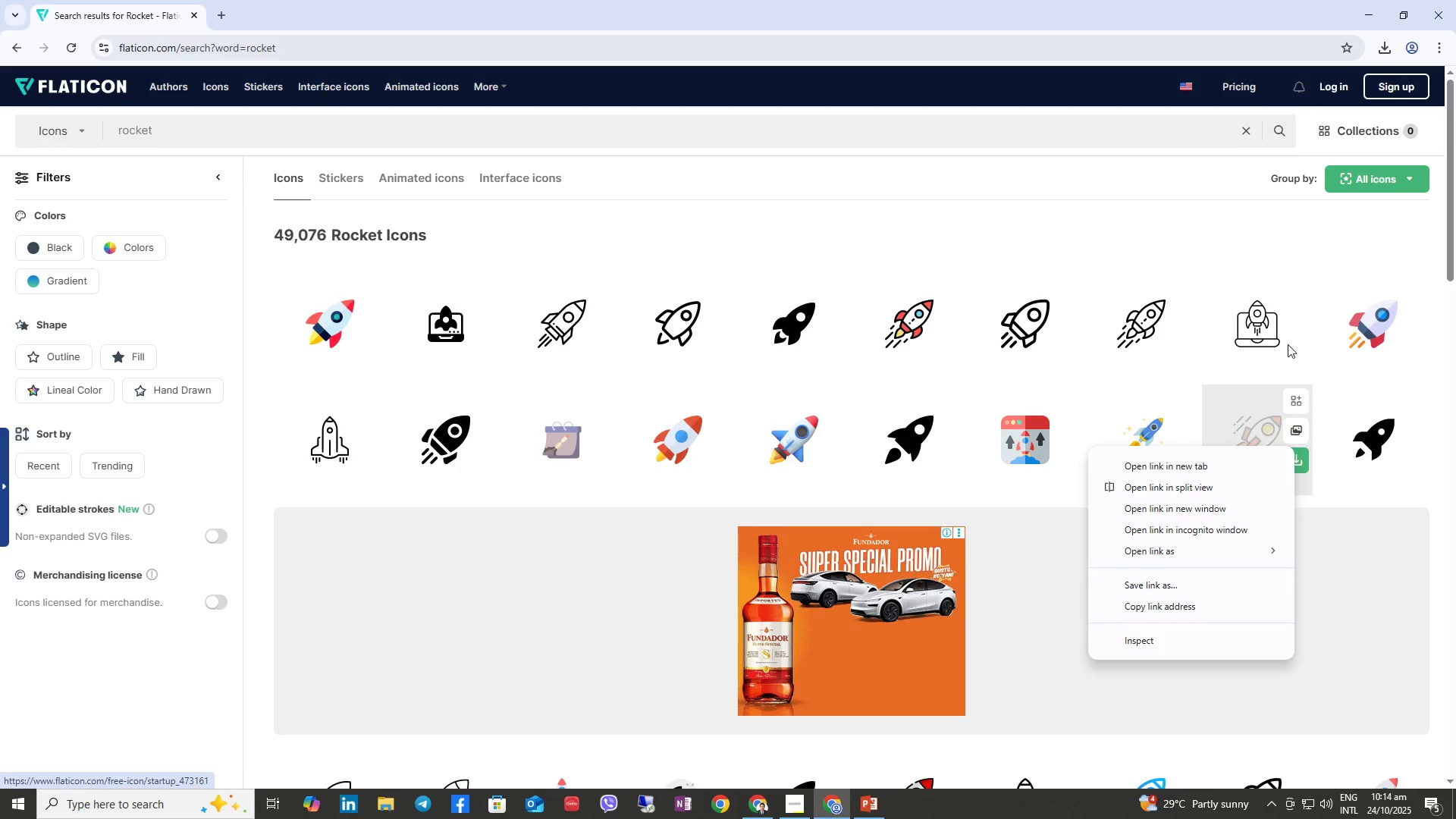 
left_click([1336, 236])
 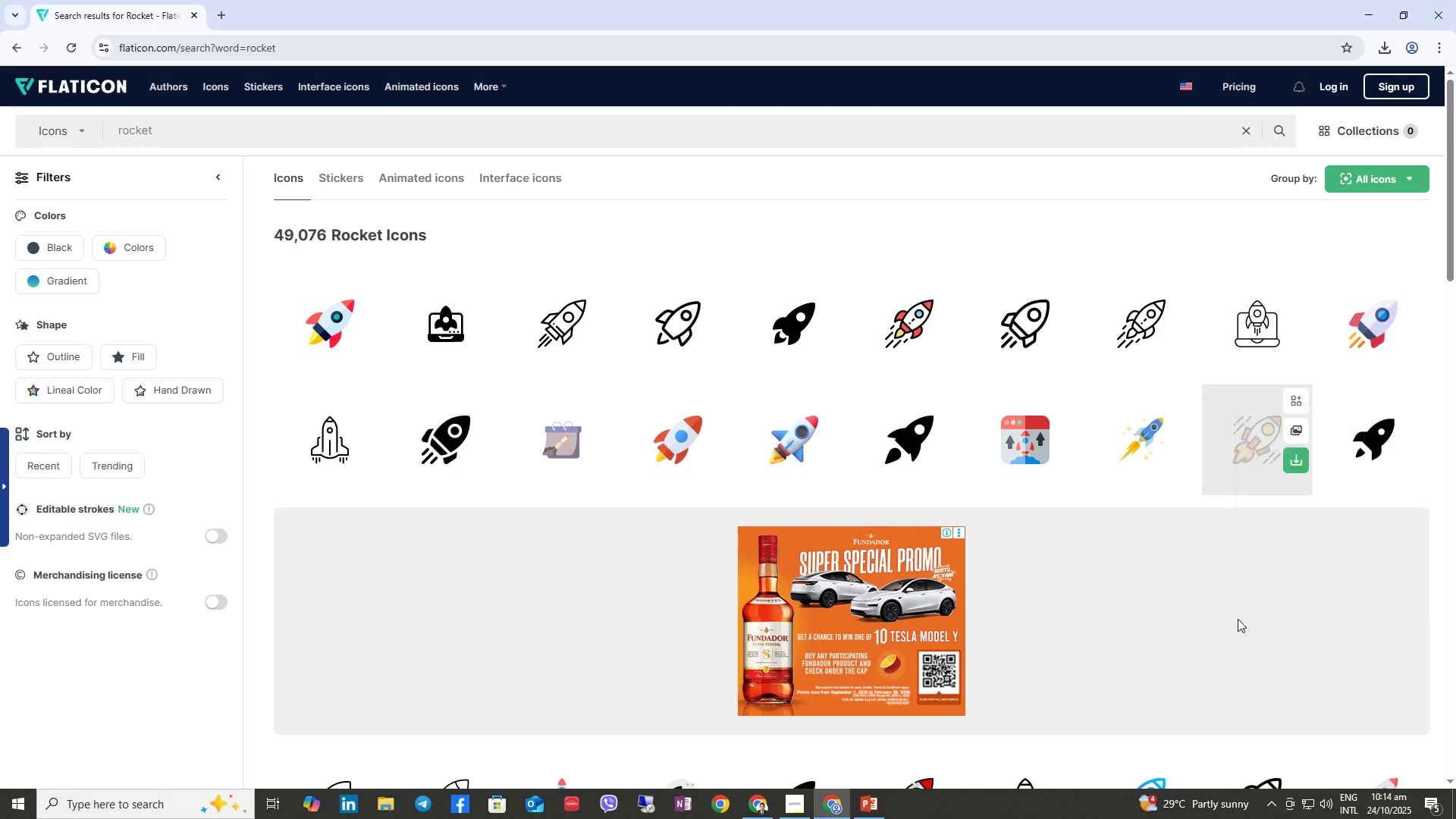 
right_click([1246, 448])
 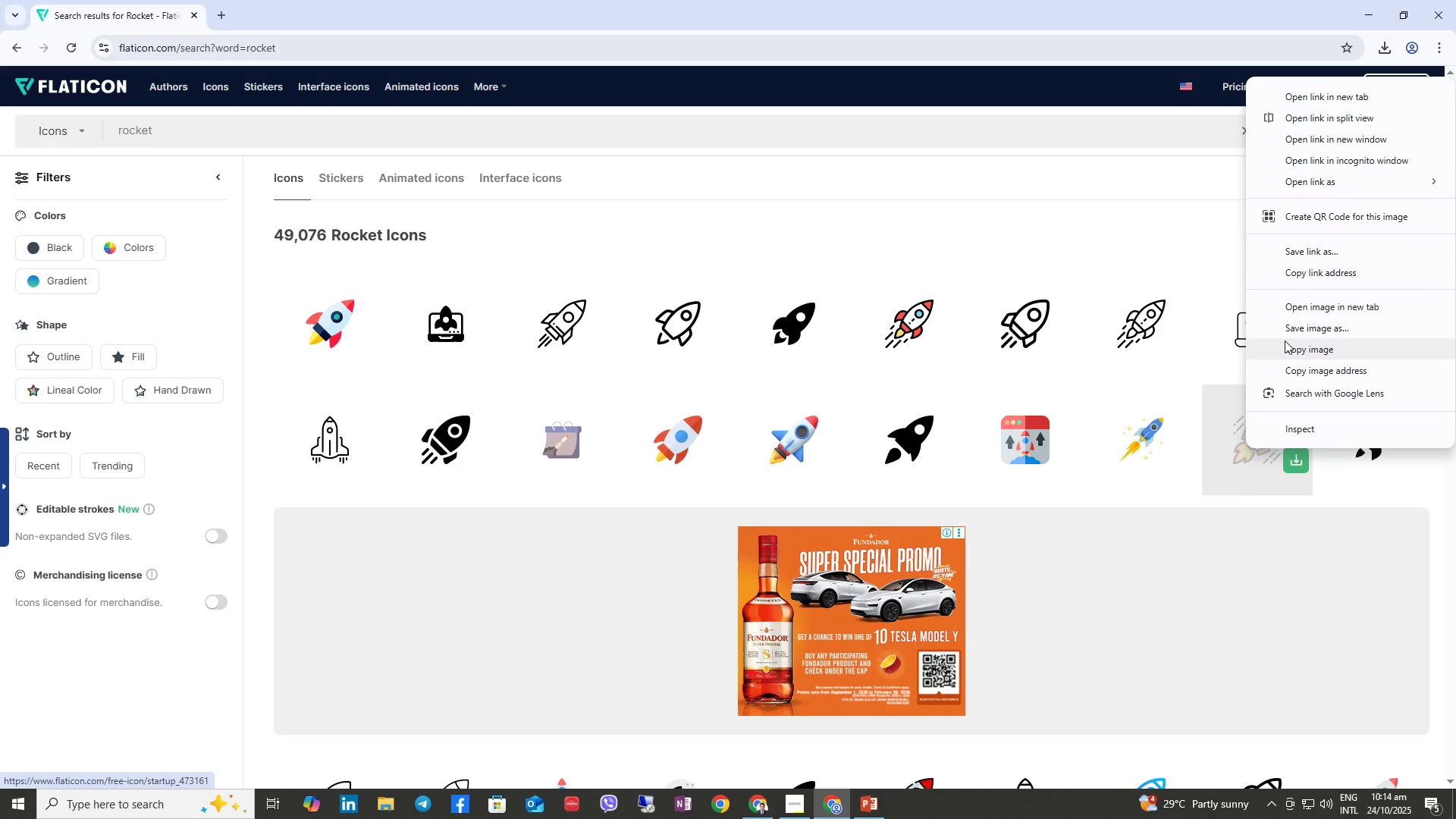 
left_click([1296, 333])
 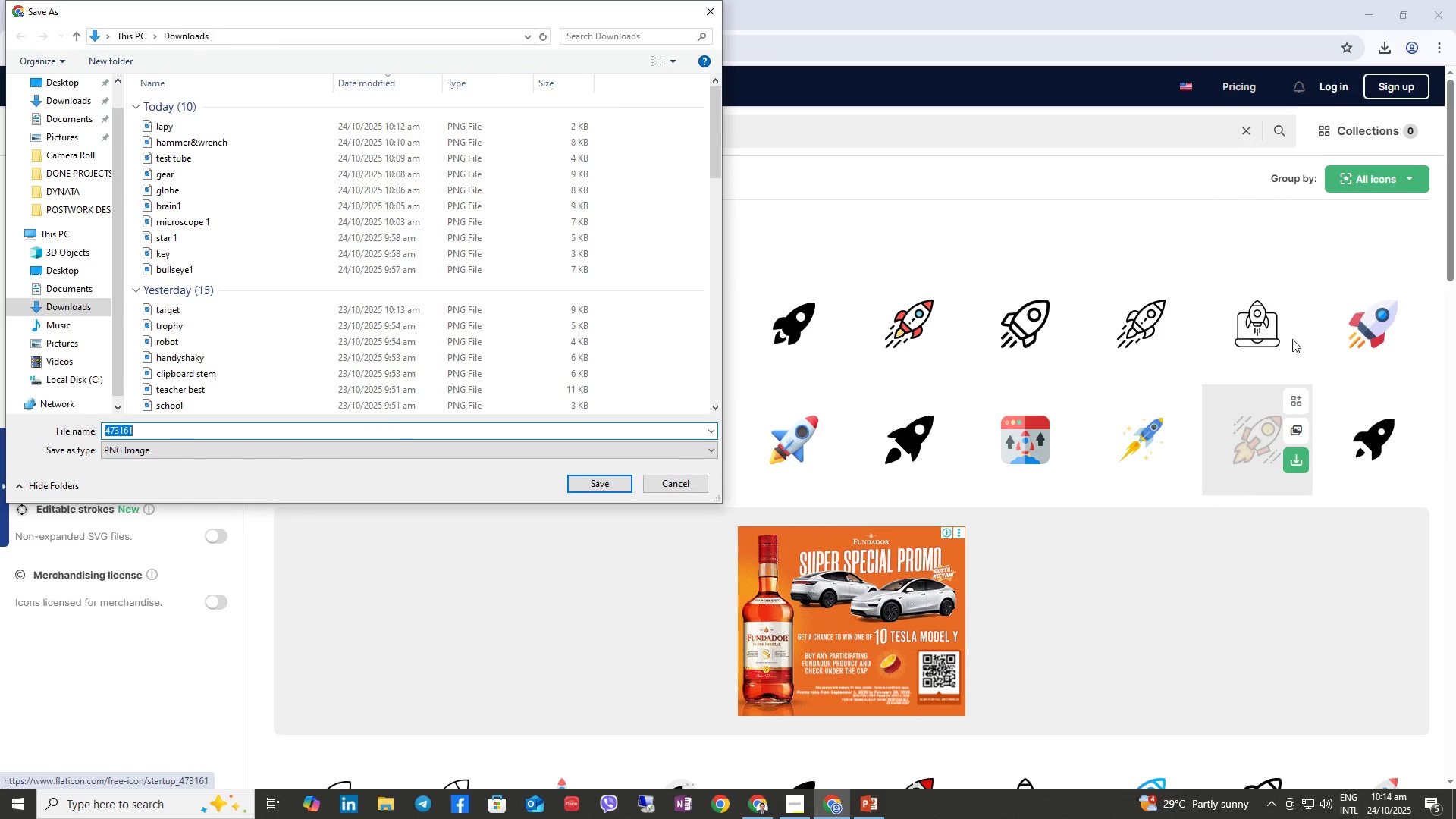 
type(rocket)
 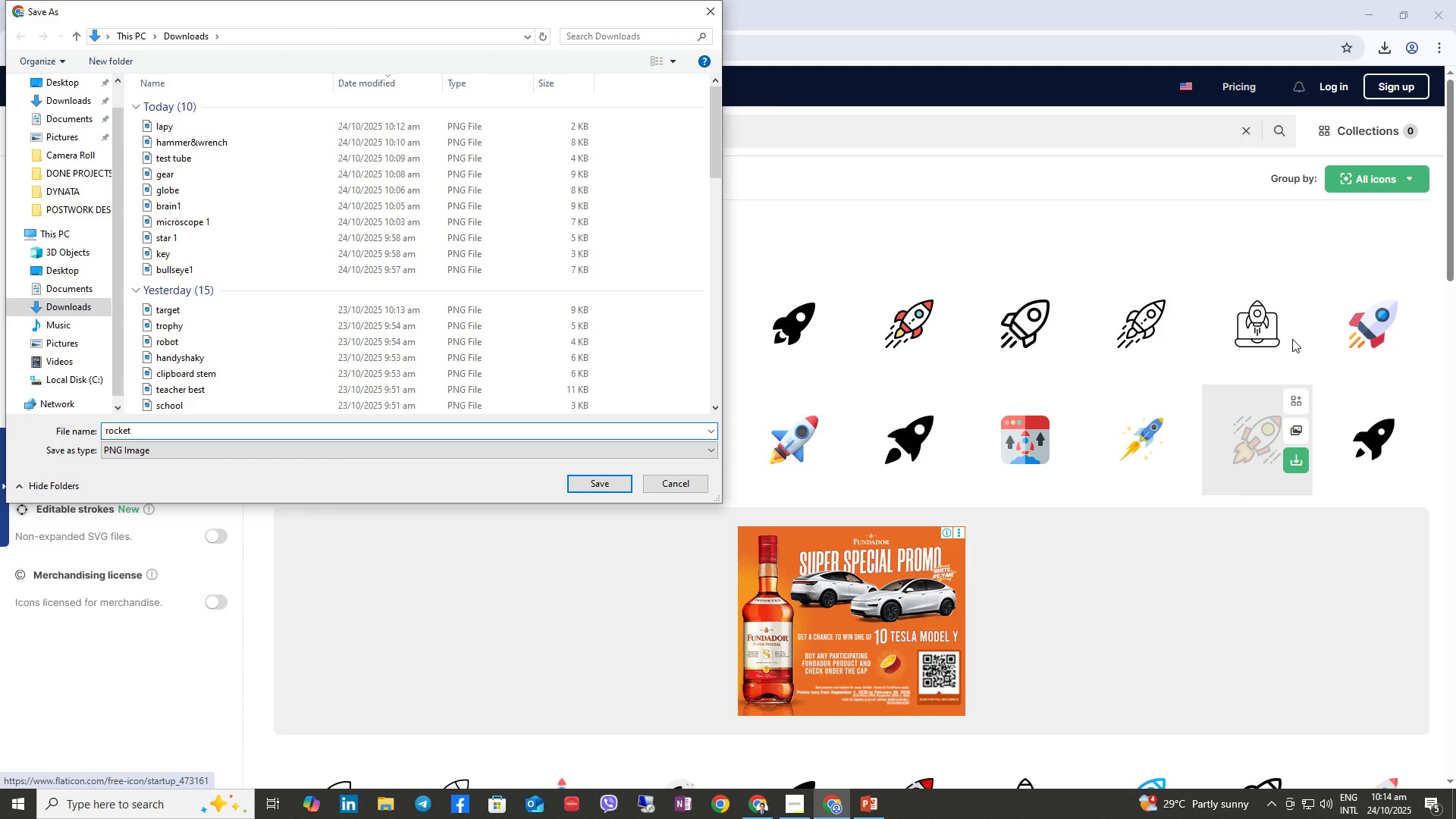 
key(Enter)
 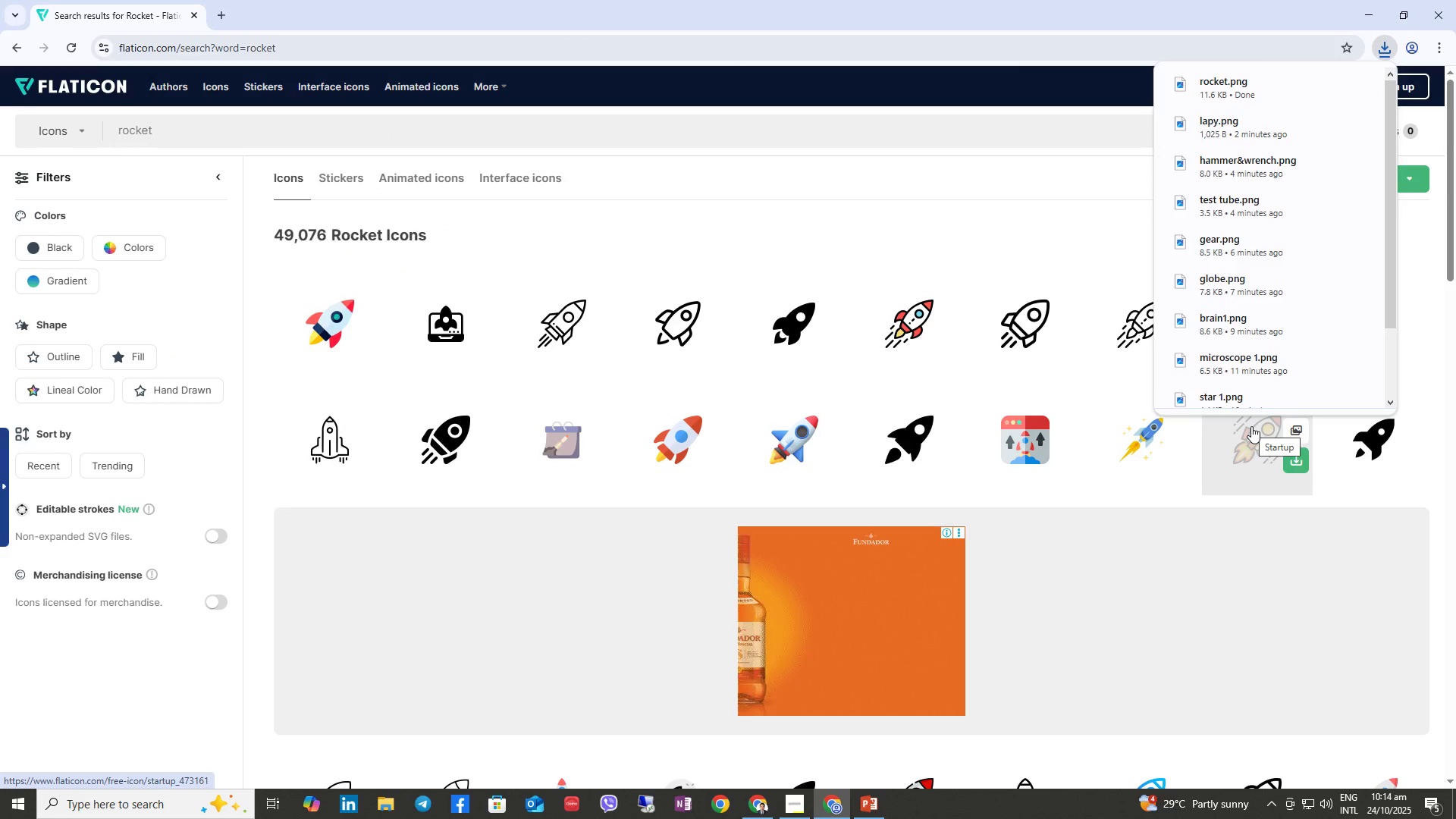 
left_click_drag(start_coordinate=[383, 131], to_coordinate=[2, 130])
 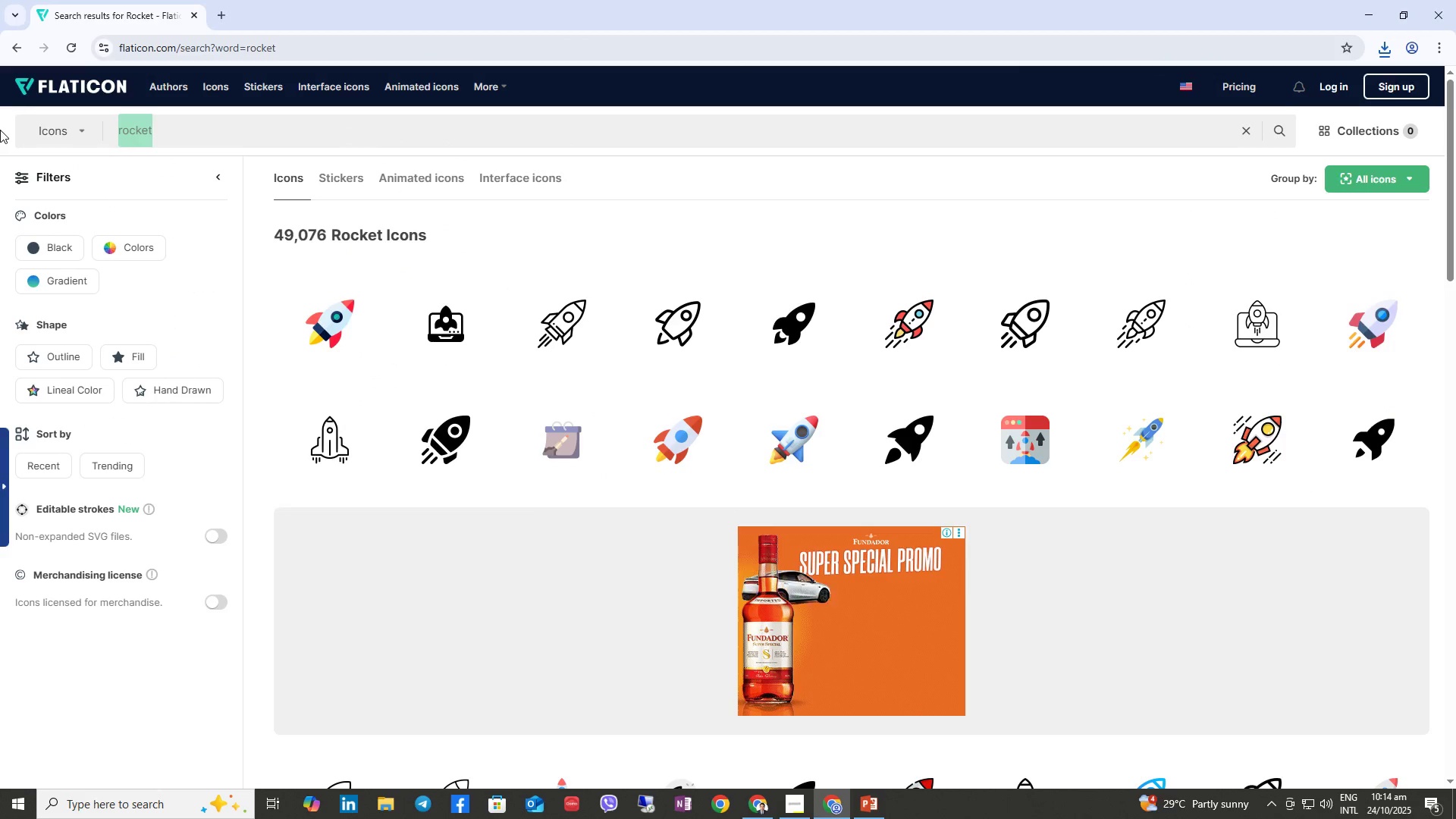 
type(clock)
 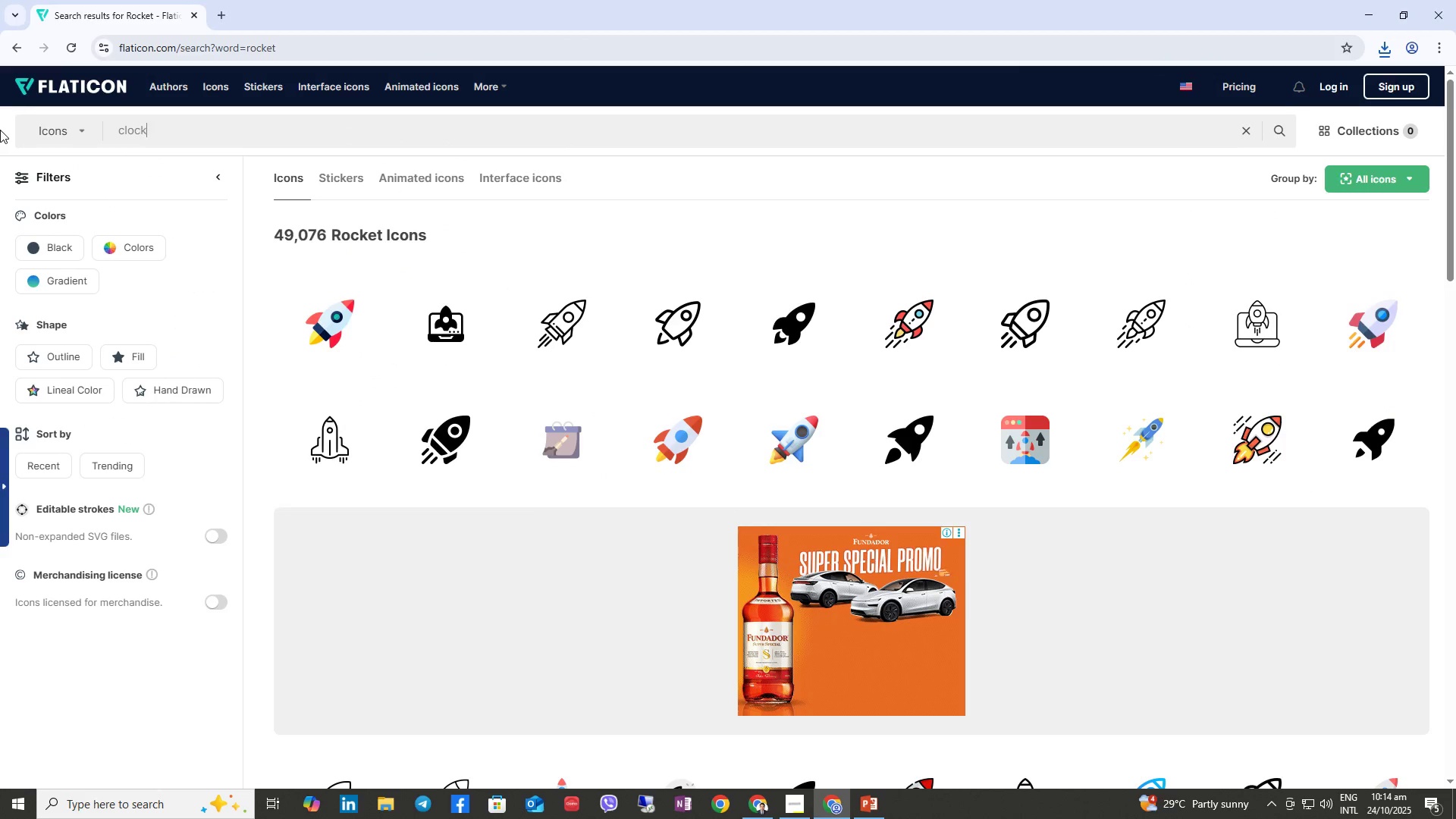 
key(Enter)
 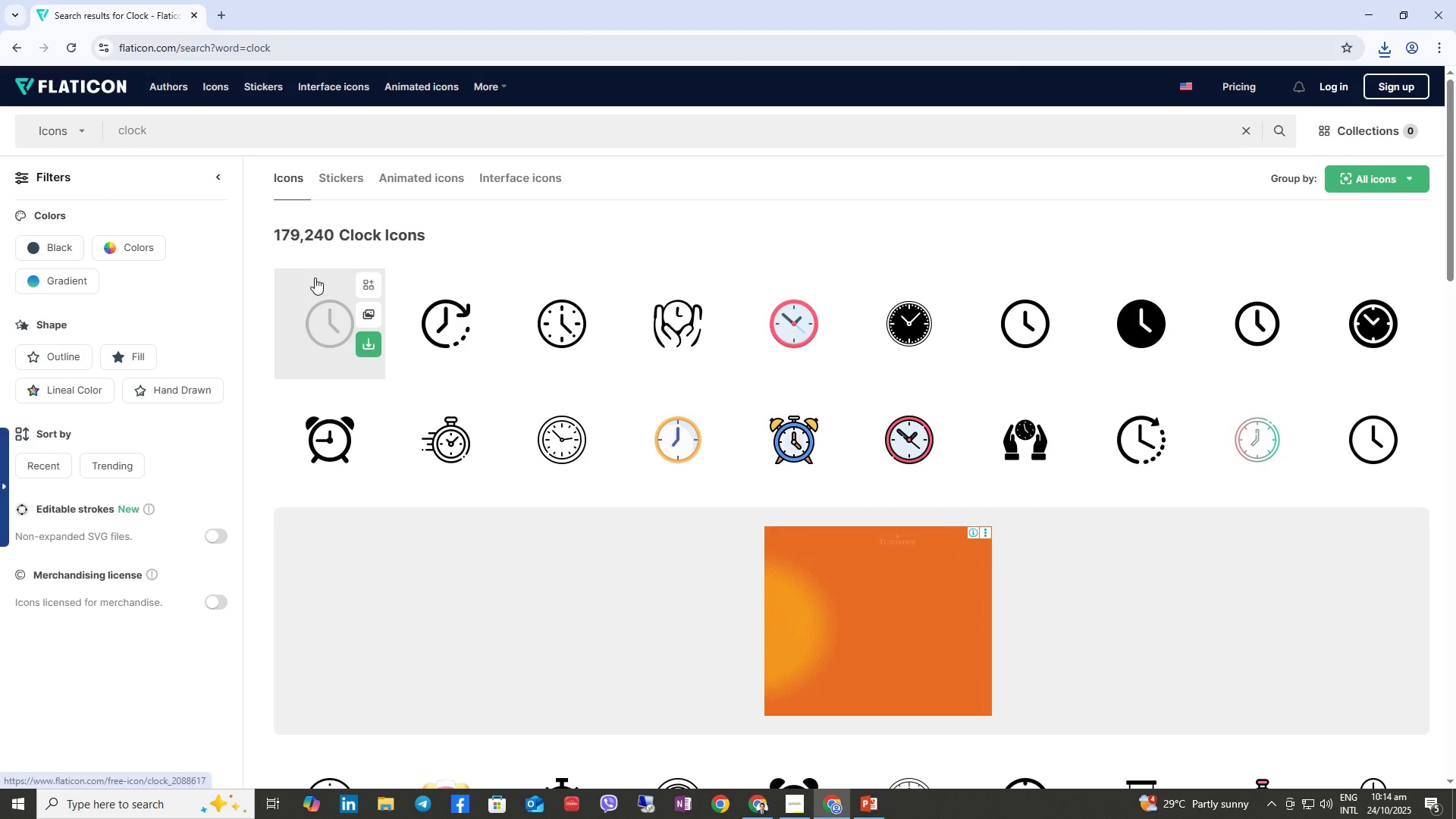 
left_click_drag(start_coordinate=[260, 137], to_coordinate=[0, 140])
 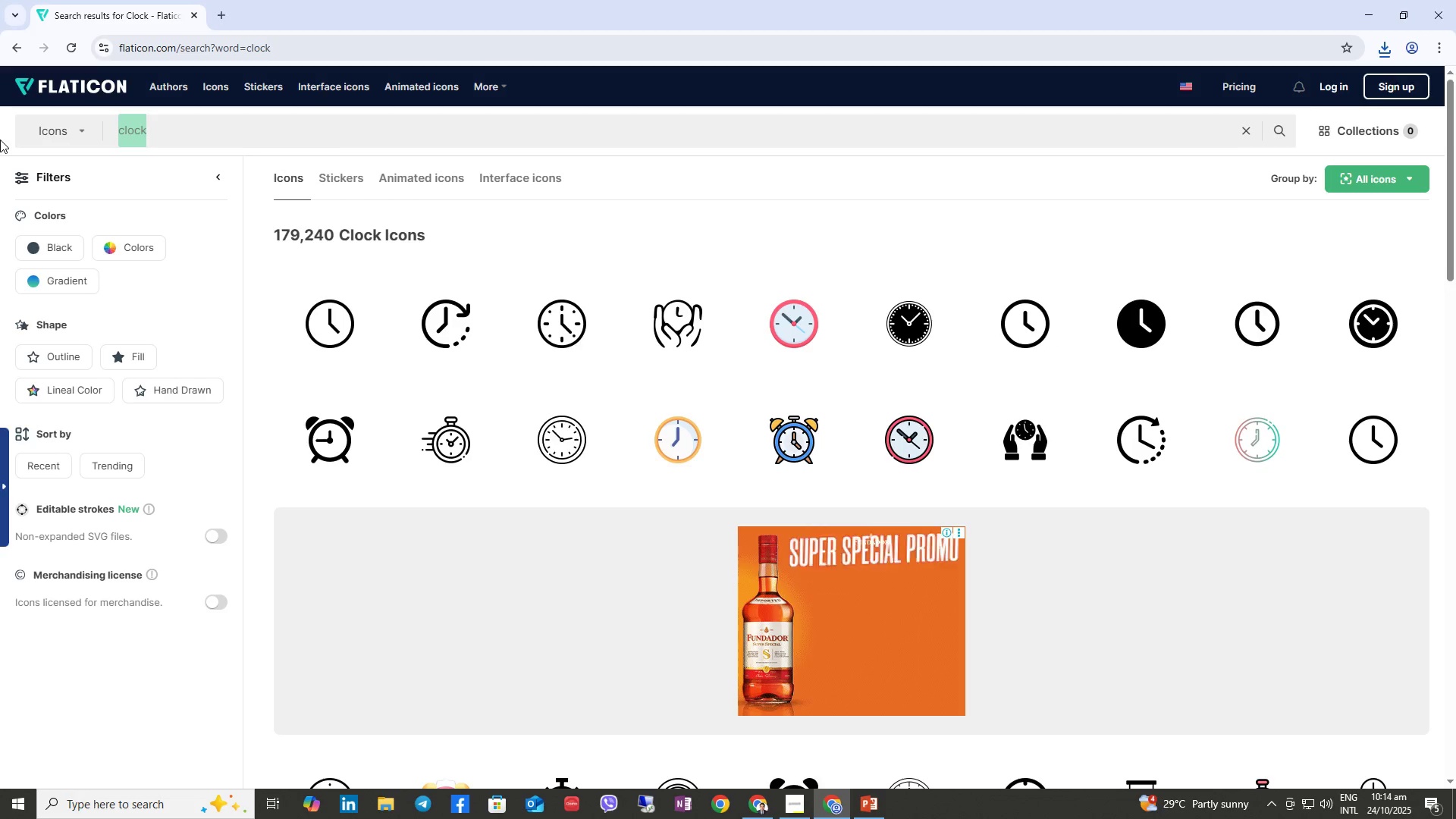 
type(time)
 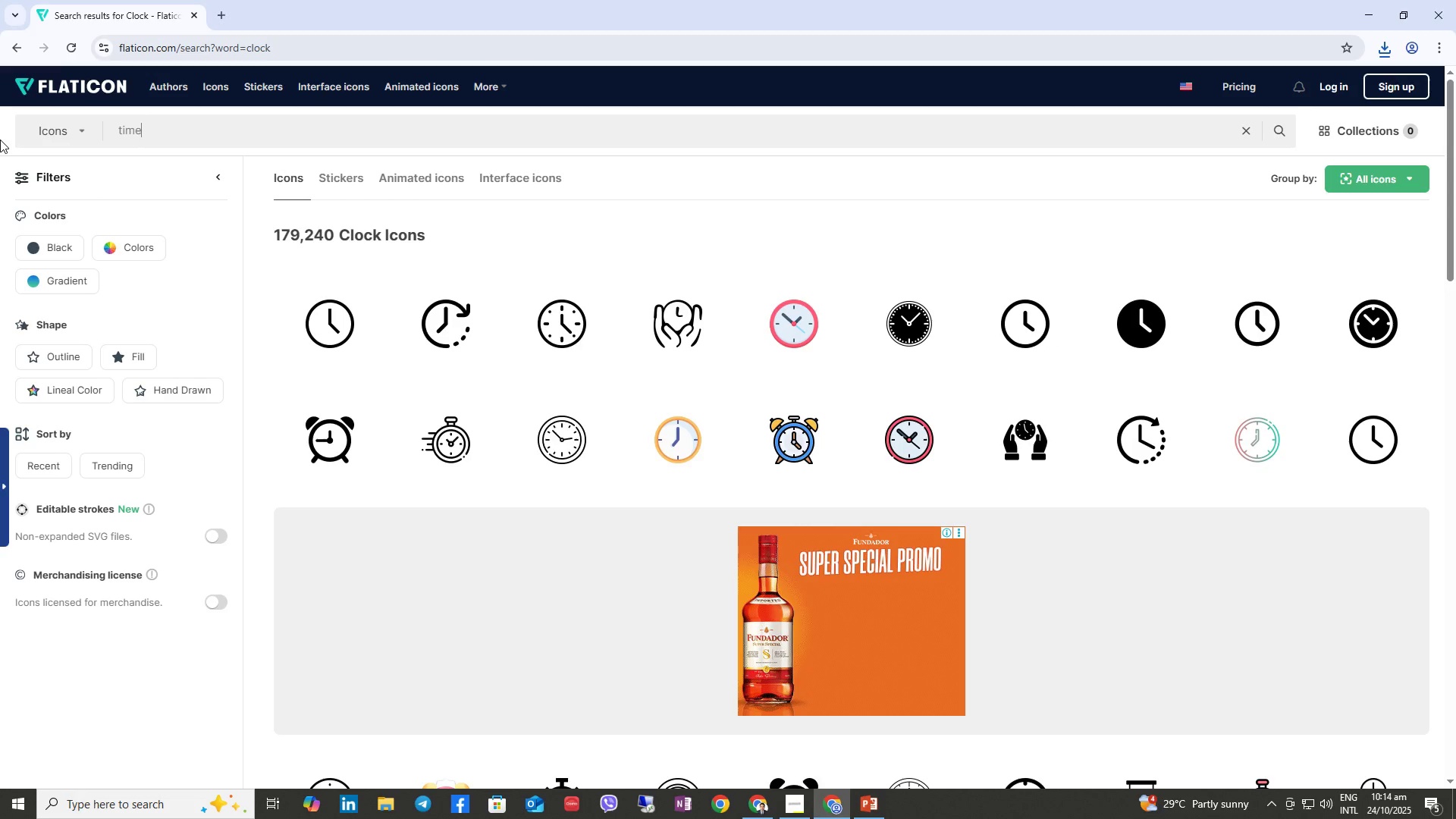 
key(Enter)
 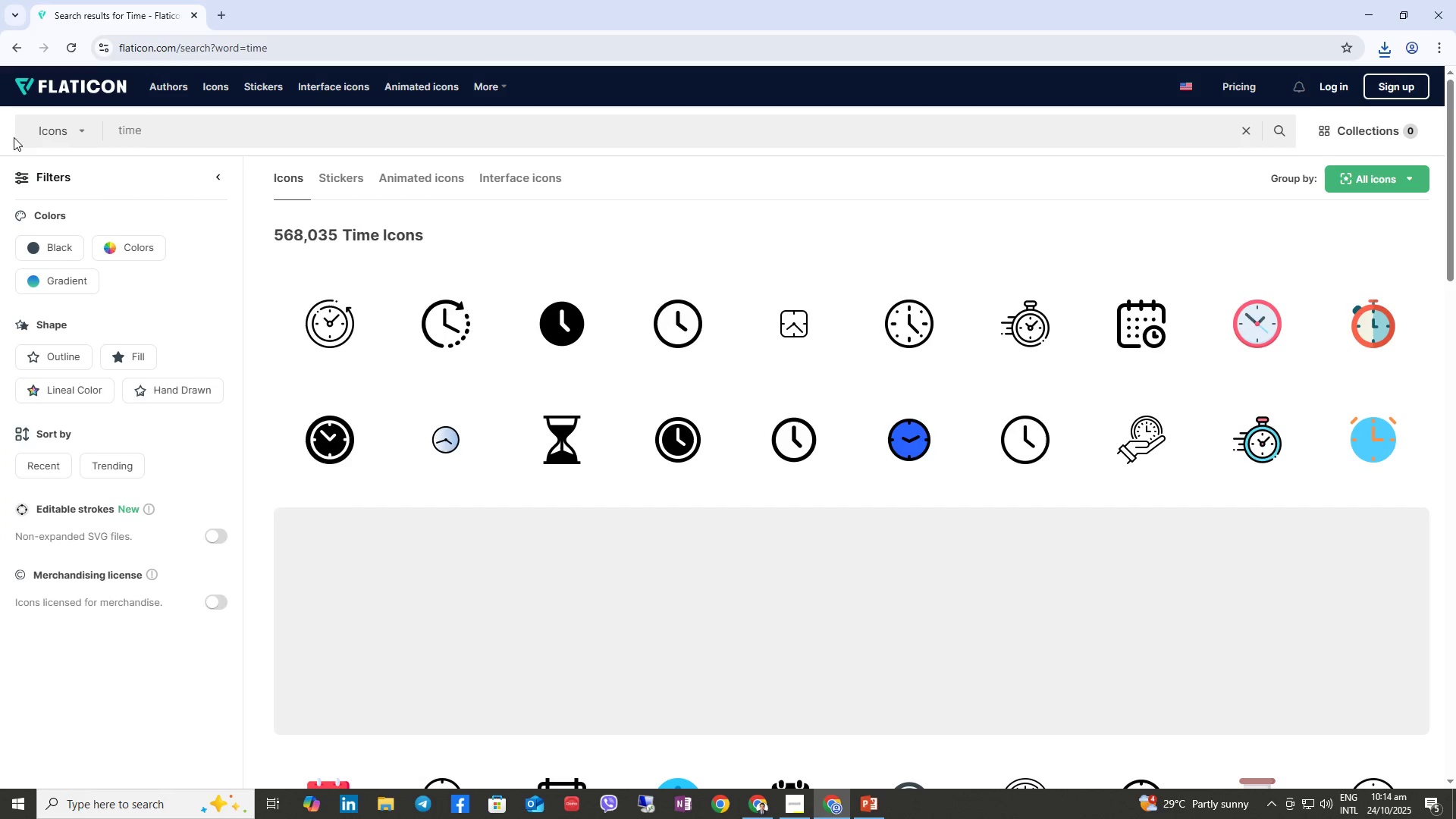 
left_click_drag(start_coordinate=[154, 132], to_coordinate=[0, 136])
 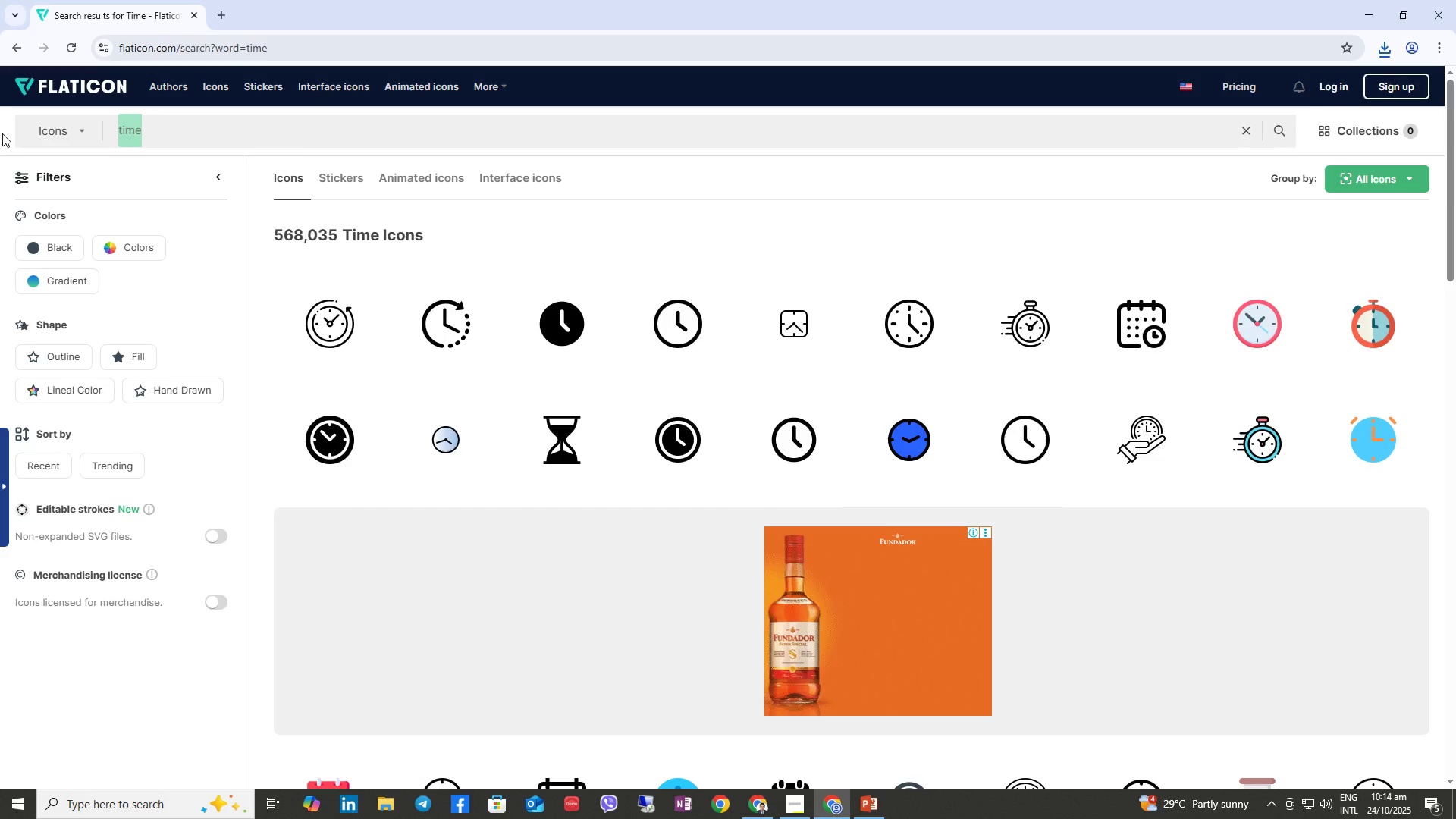 
type(watch)
 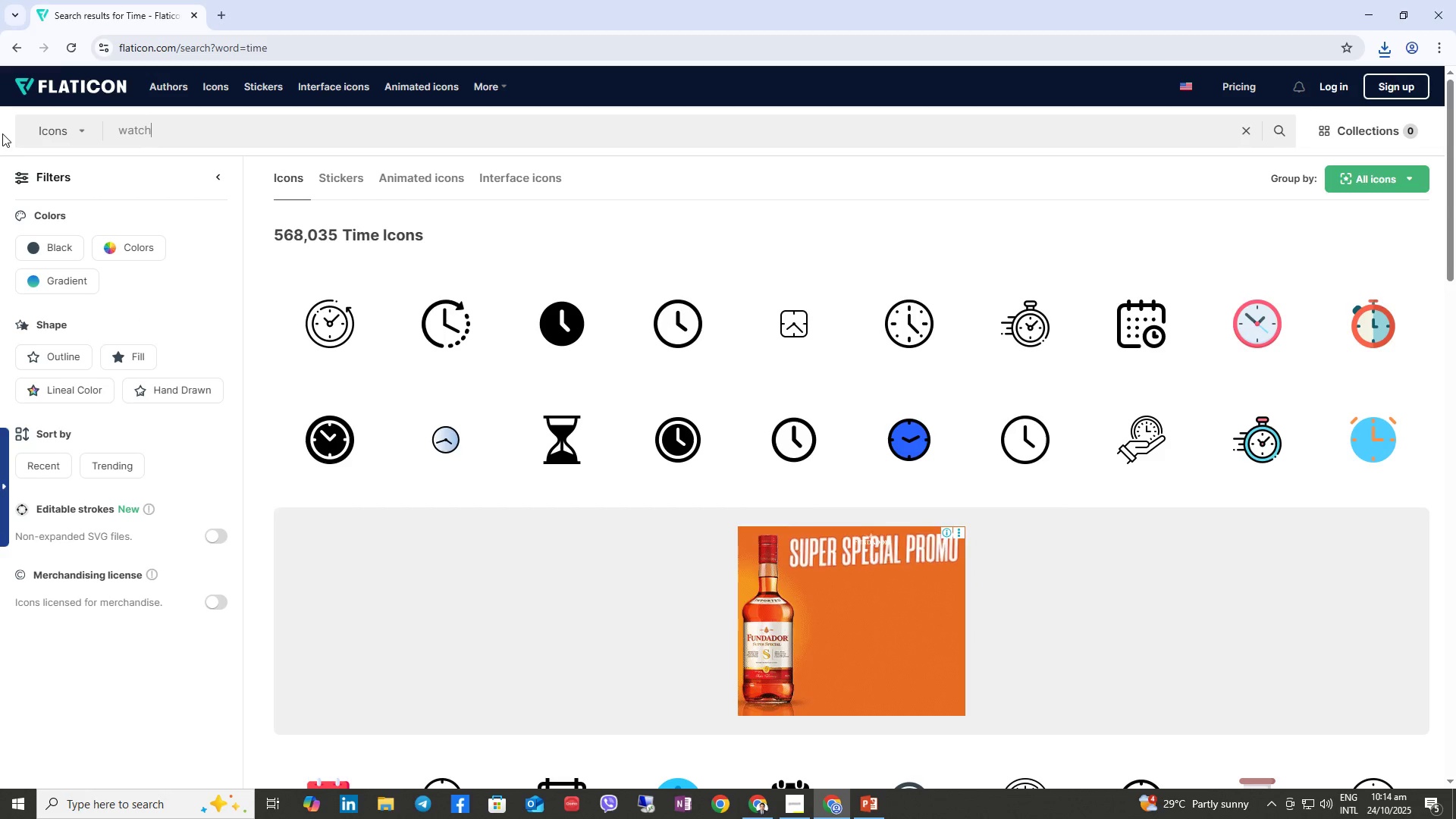 
key(Enter)
 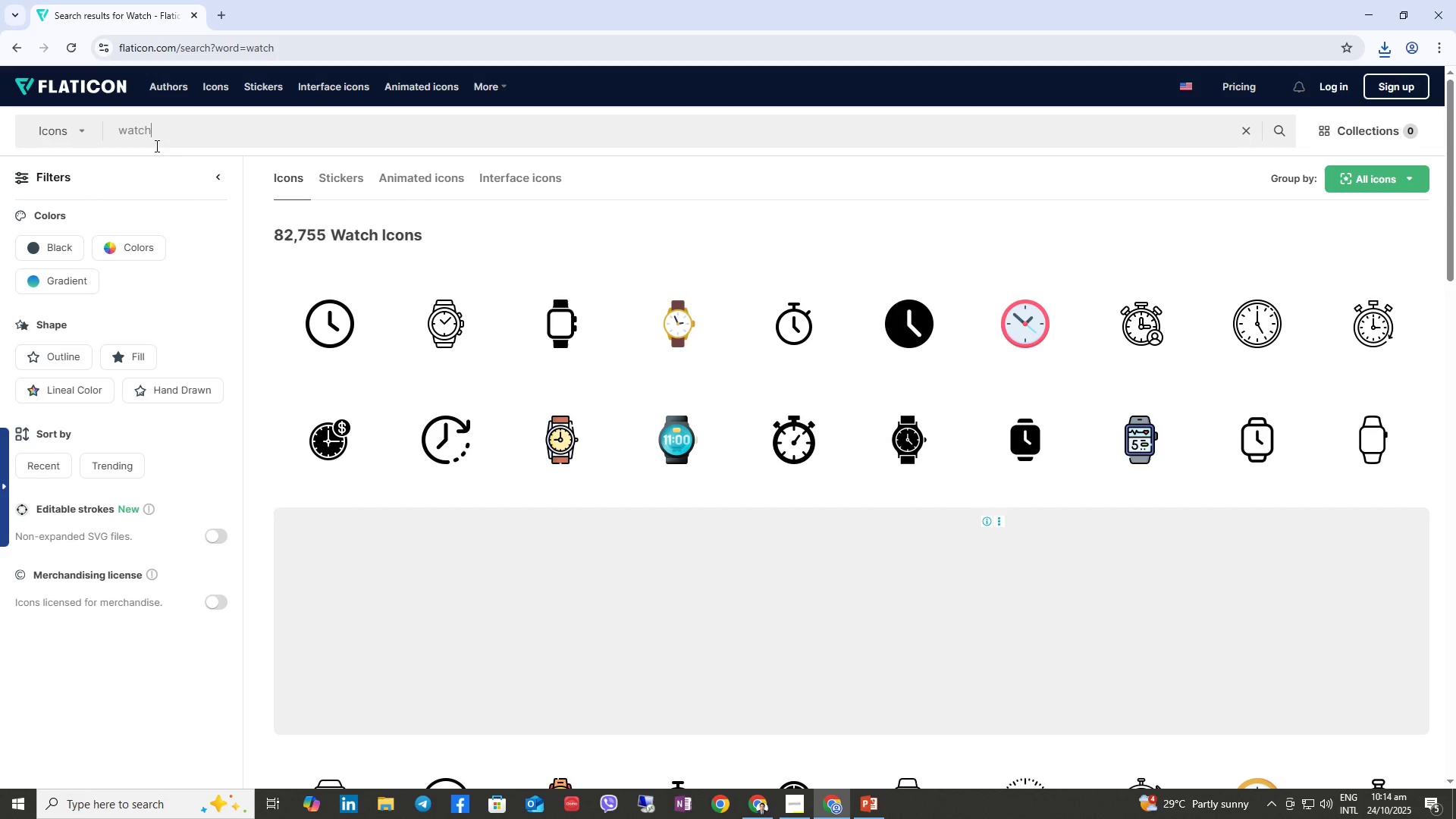 
left_click_drag(start_coordinate=[188, 134], to_coordinate=[0, 136])
 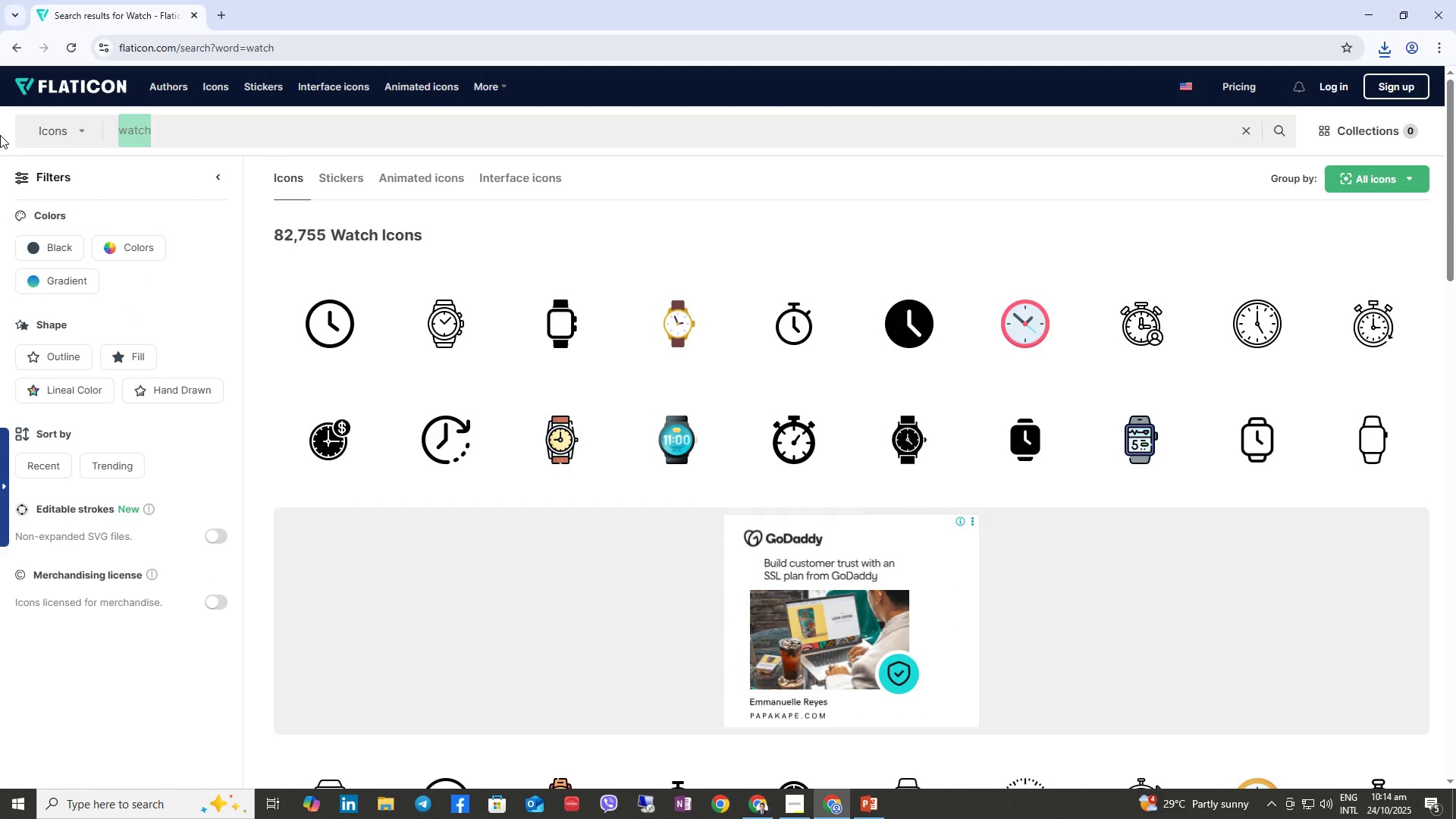 
type(clock)
 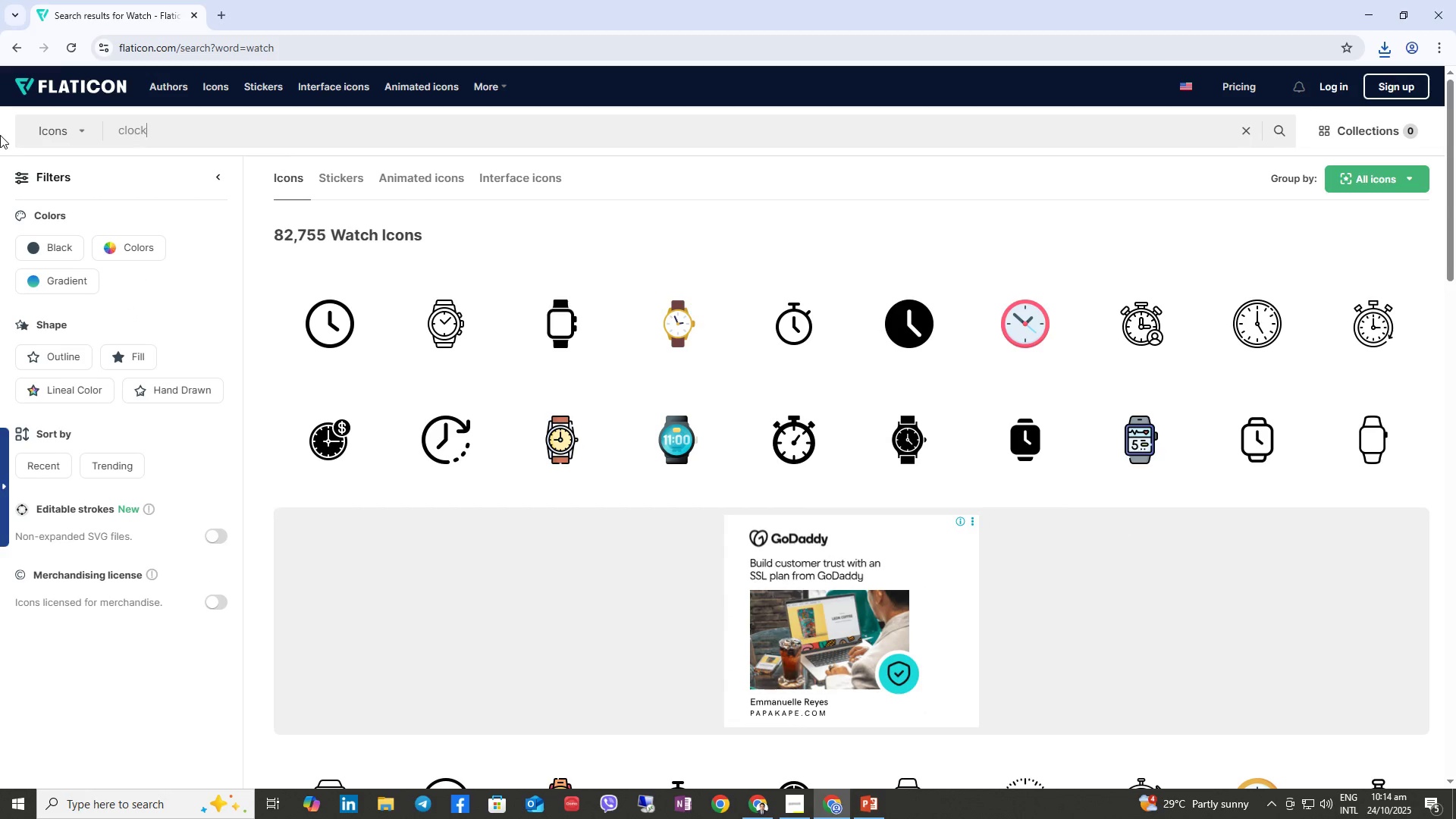 
key(Enter)
 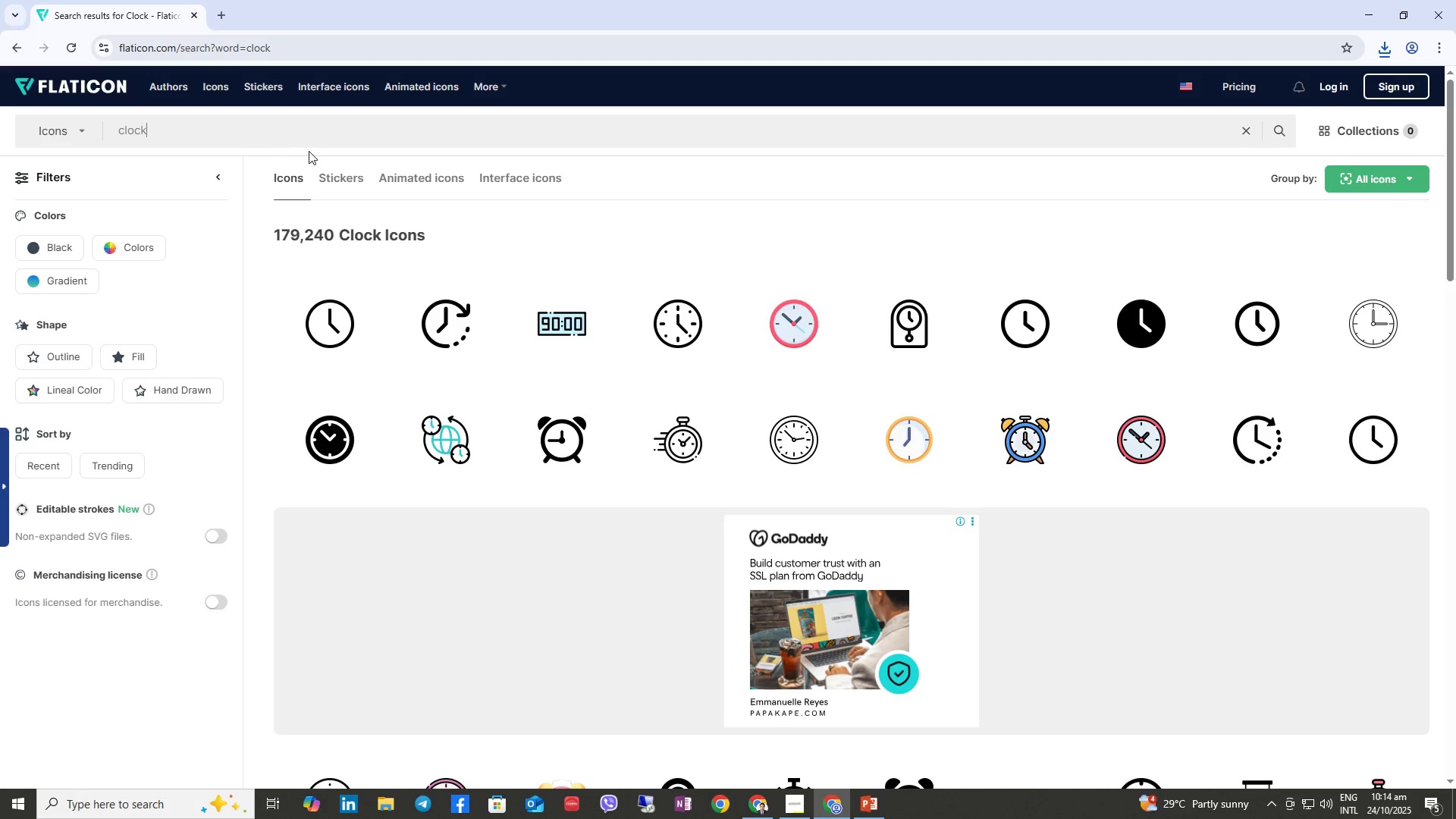 
wait(9.49)
 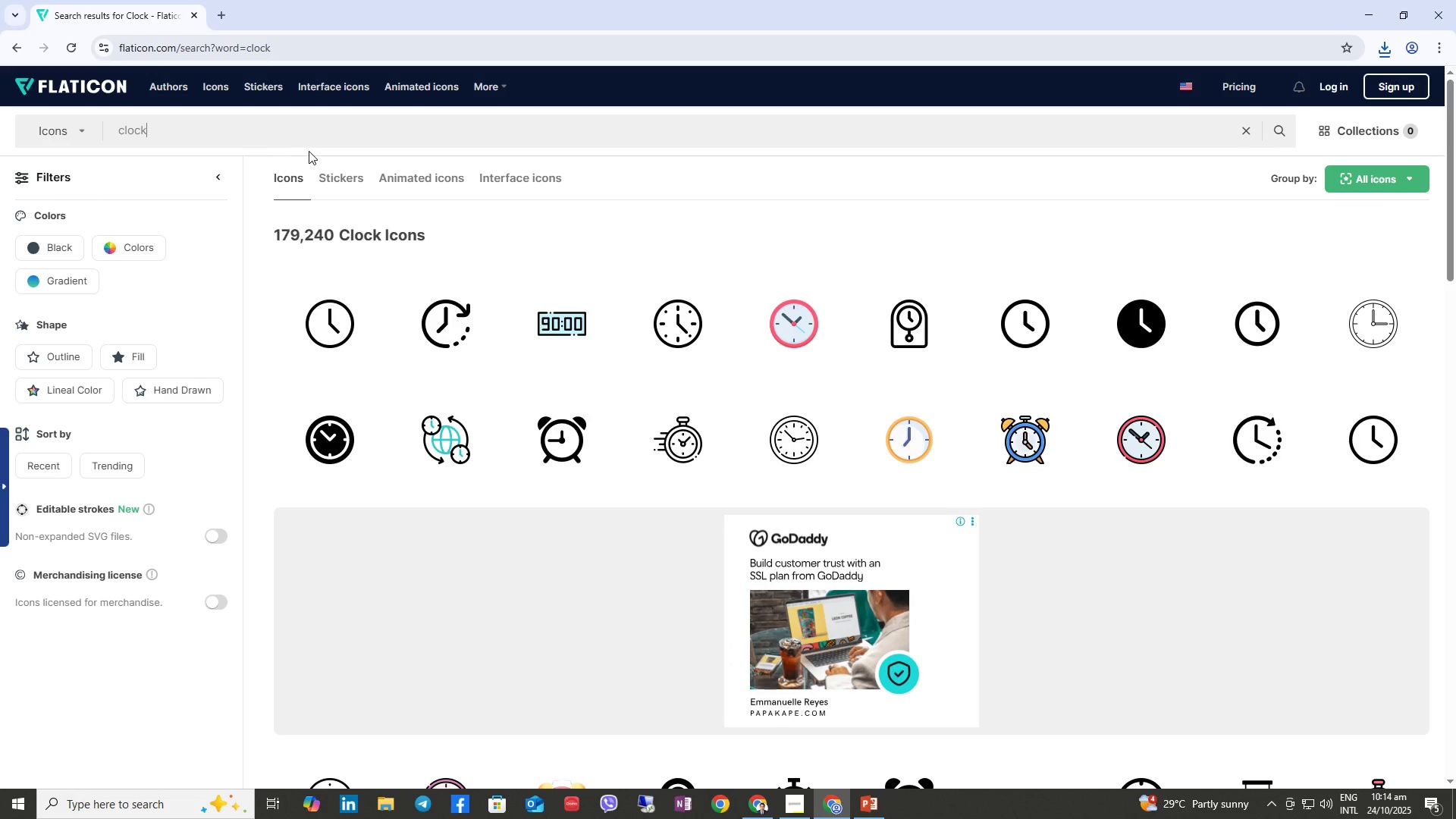 
mouse_move([853, 805])
 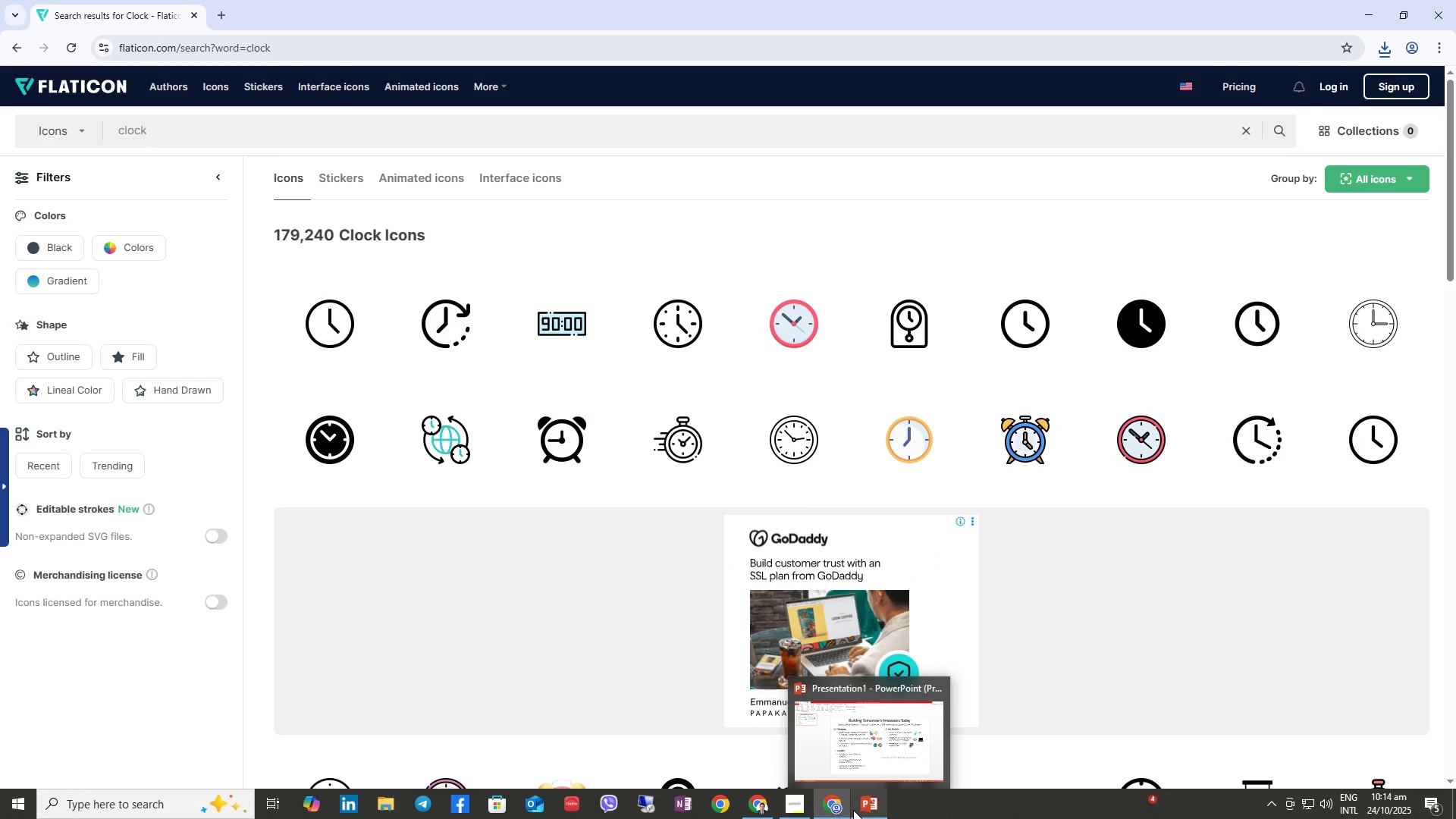 
left_click([853, 810])
 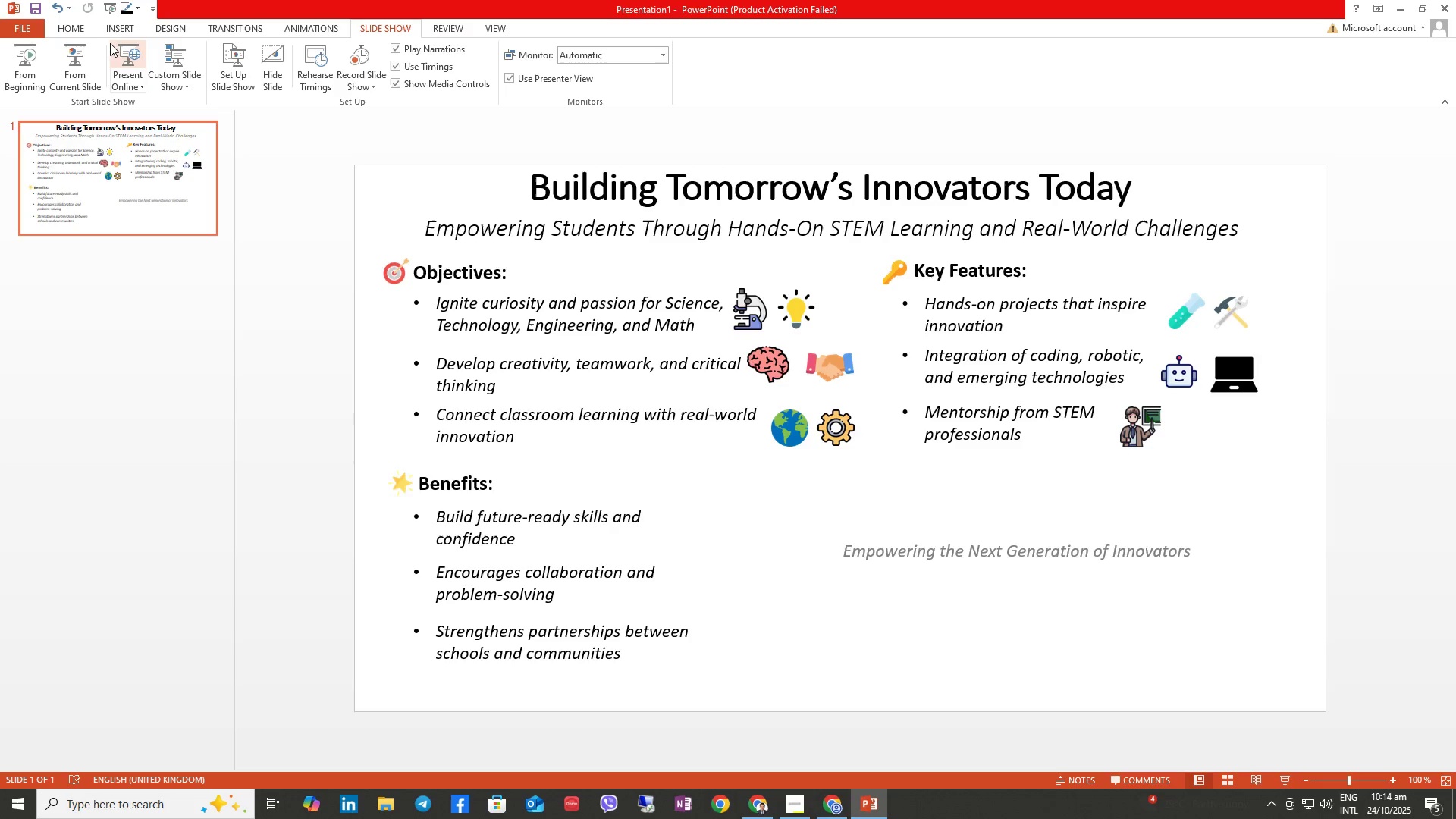 
left_click([115, 27])
 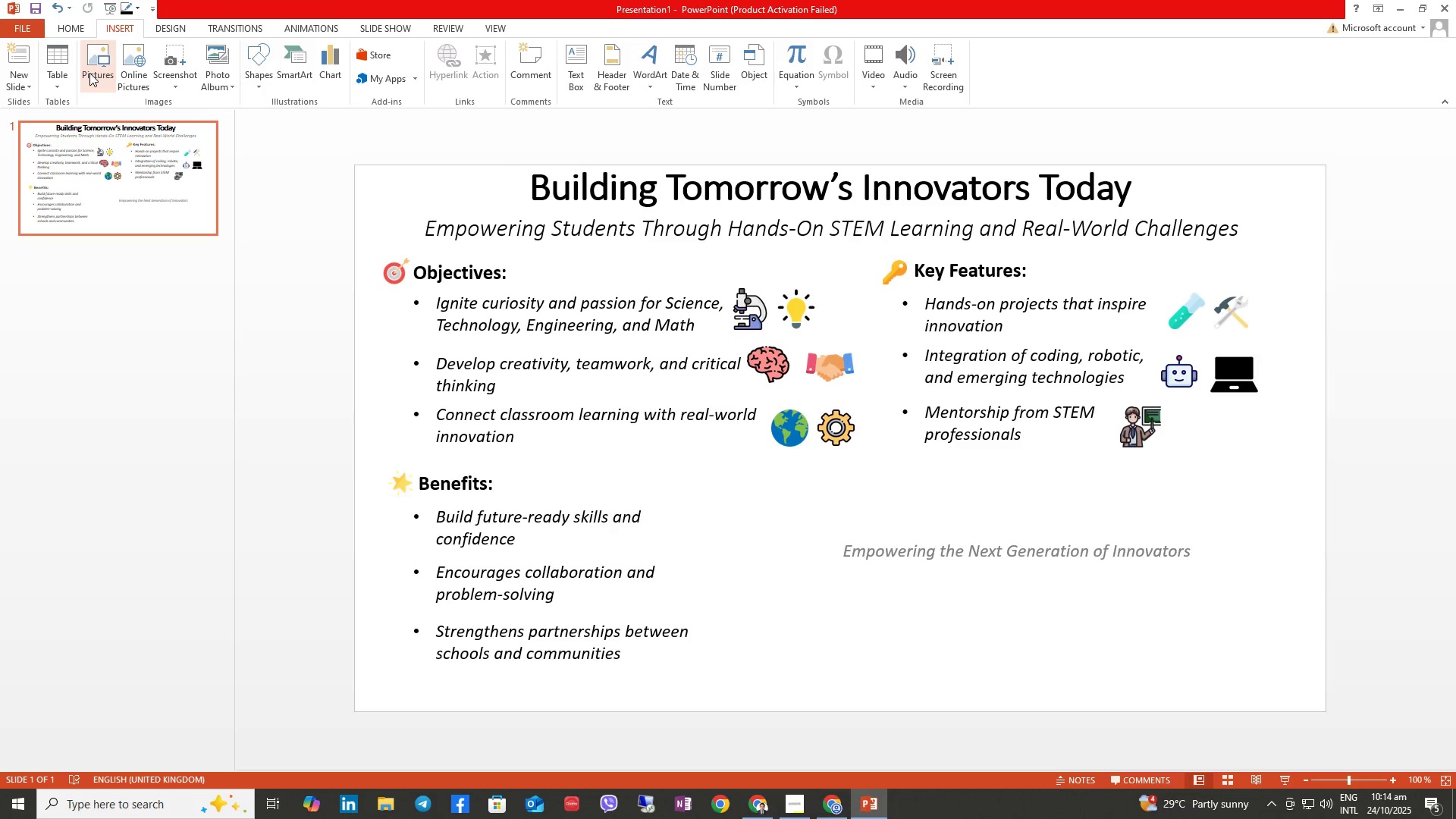 
left_click([102, 61])
 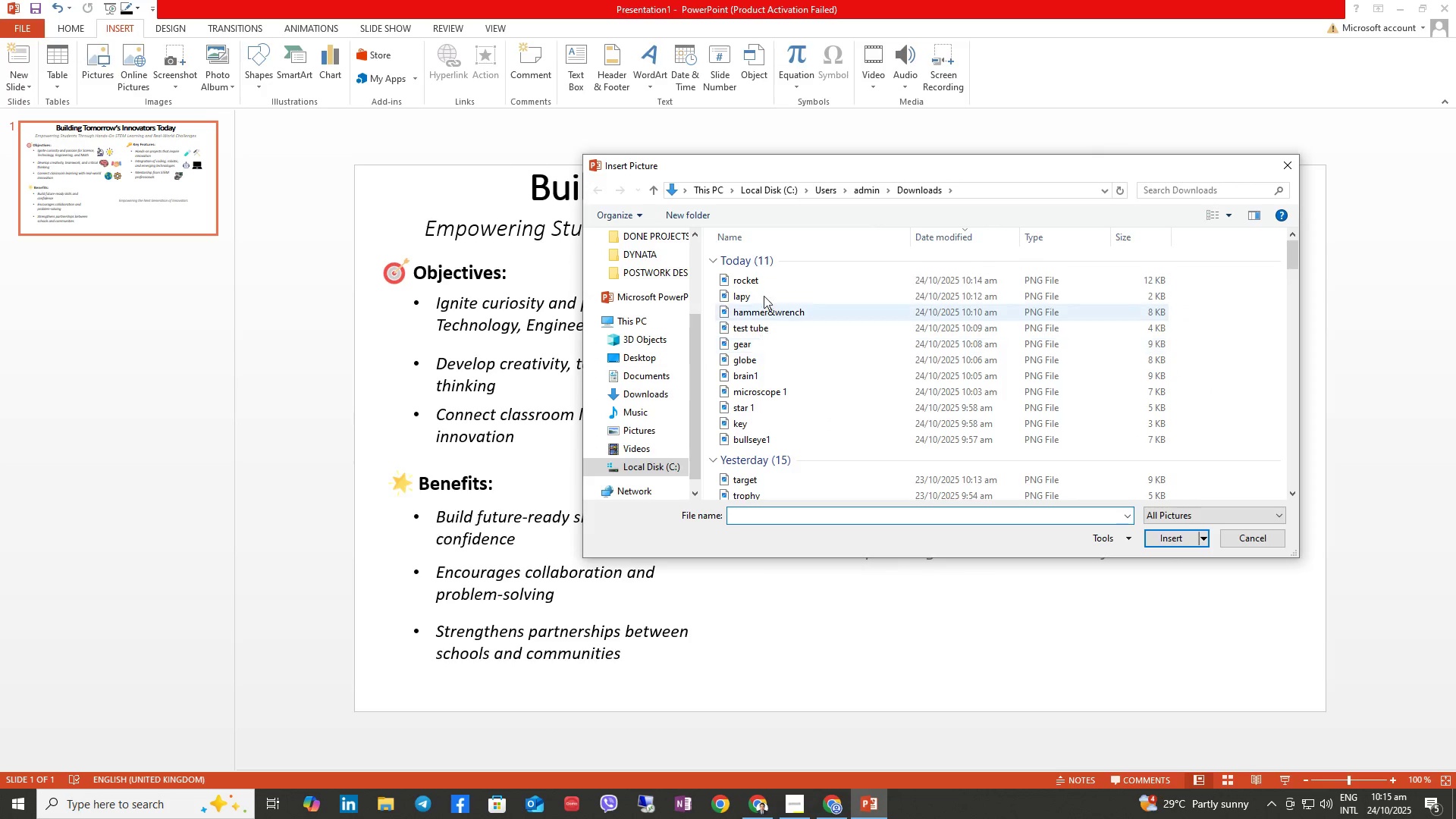 
left_click([758, 280])
 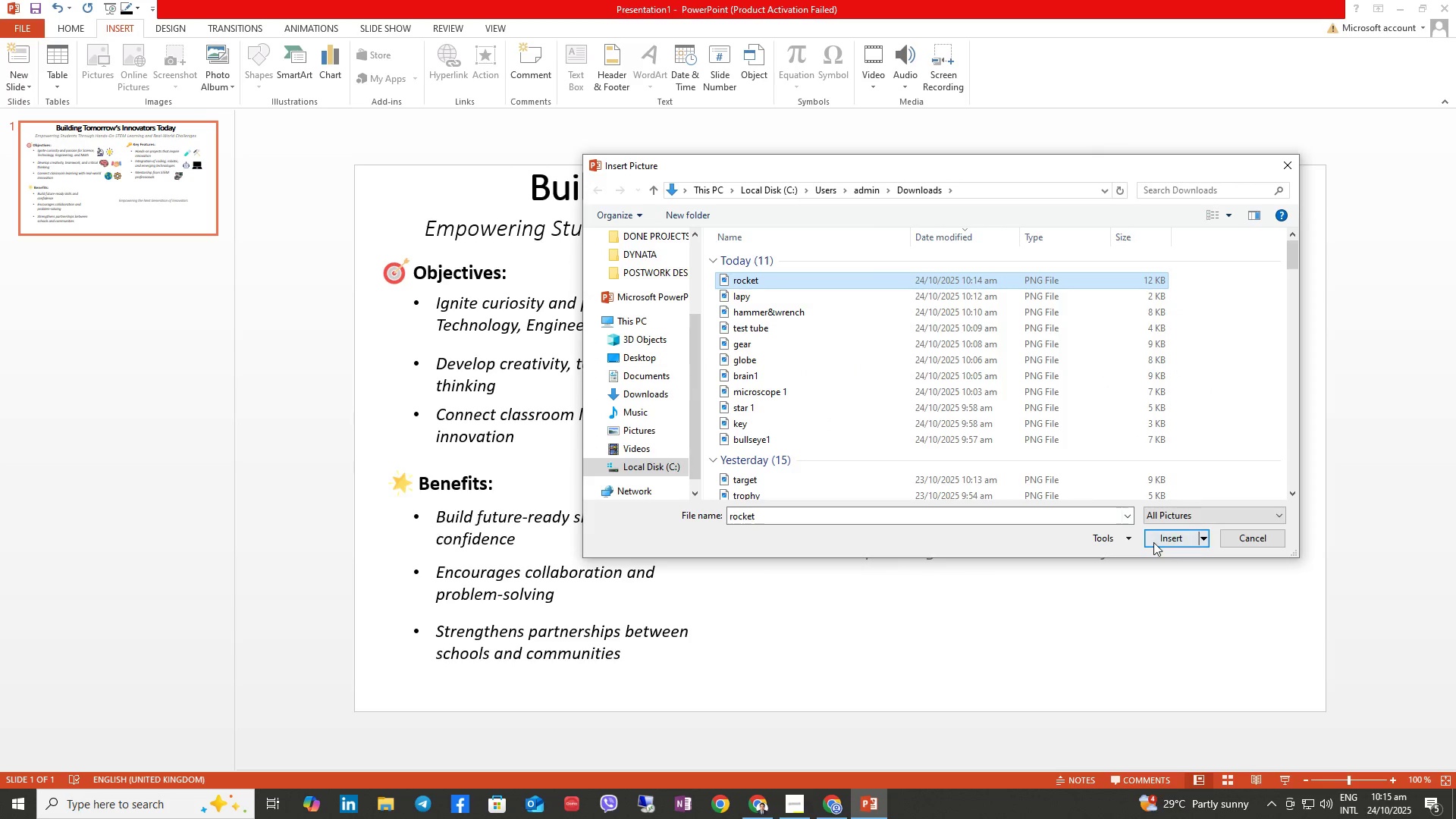 
left_click([1153, 542])
 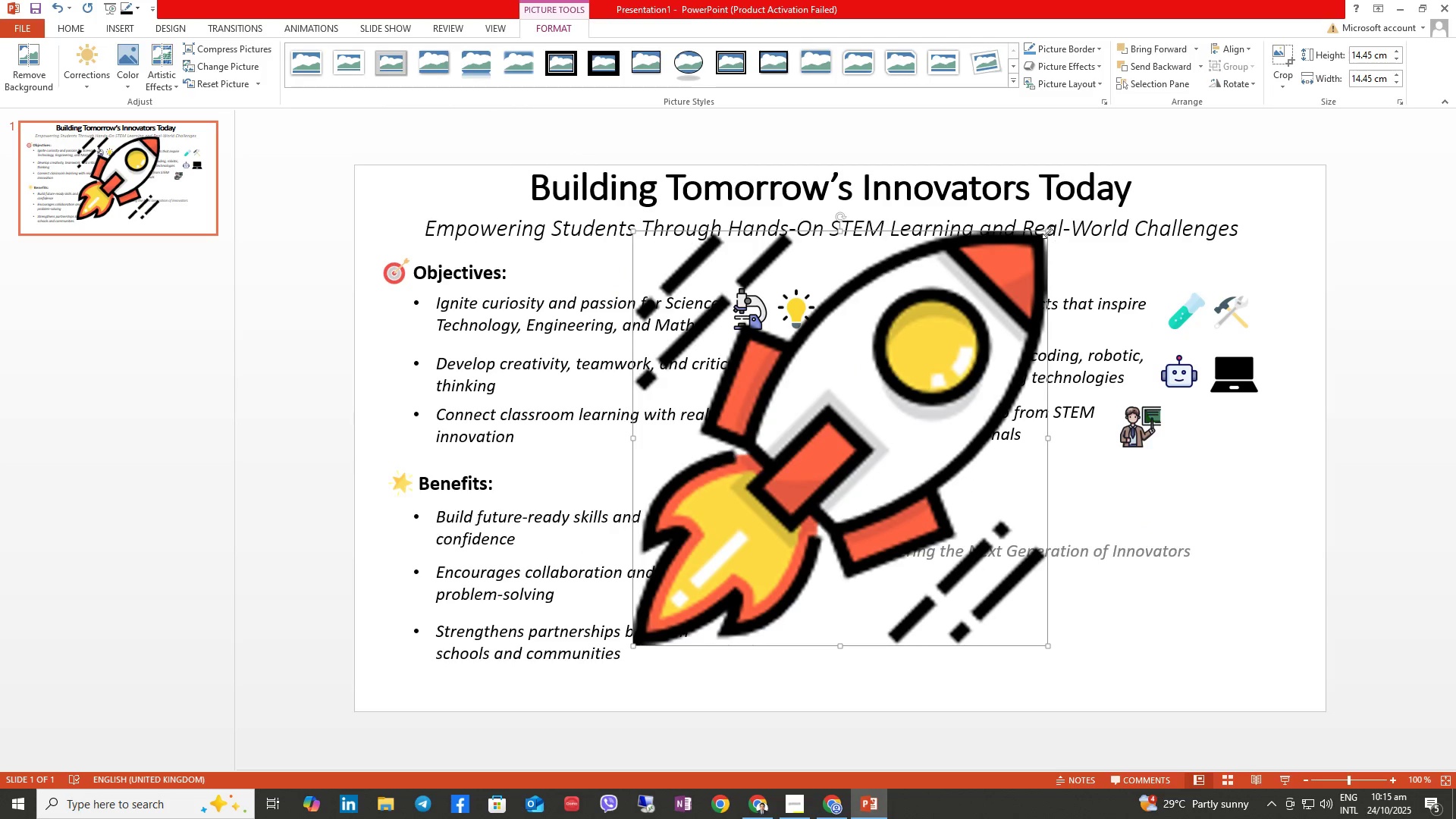 
left_click_drag(start_coordinate=[1047, 232], to_coordinate=[672, 629])
 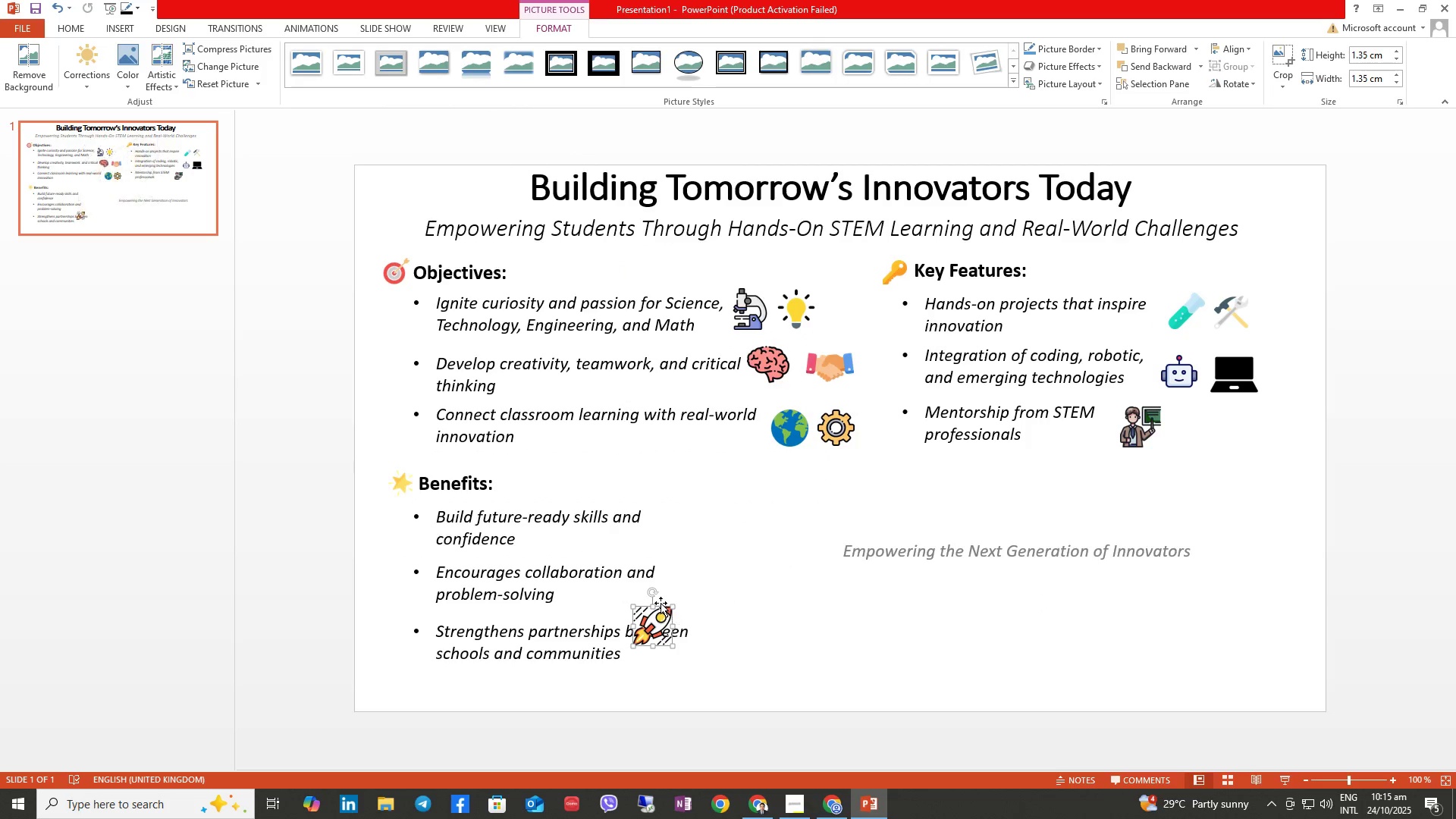 
left_click_drag(start_coordinate=[661, 603], to_coordinate=[665, 556])
 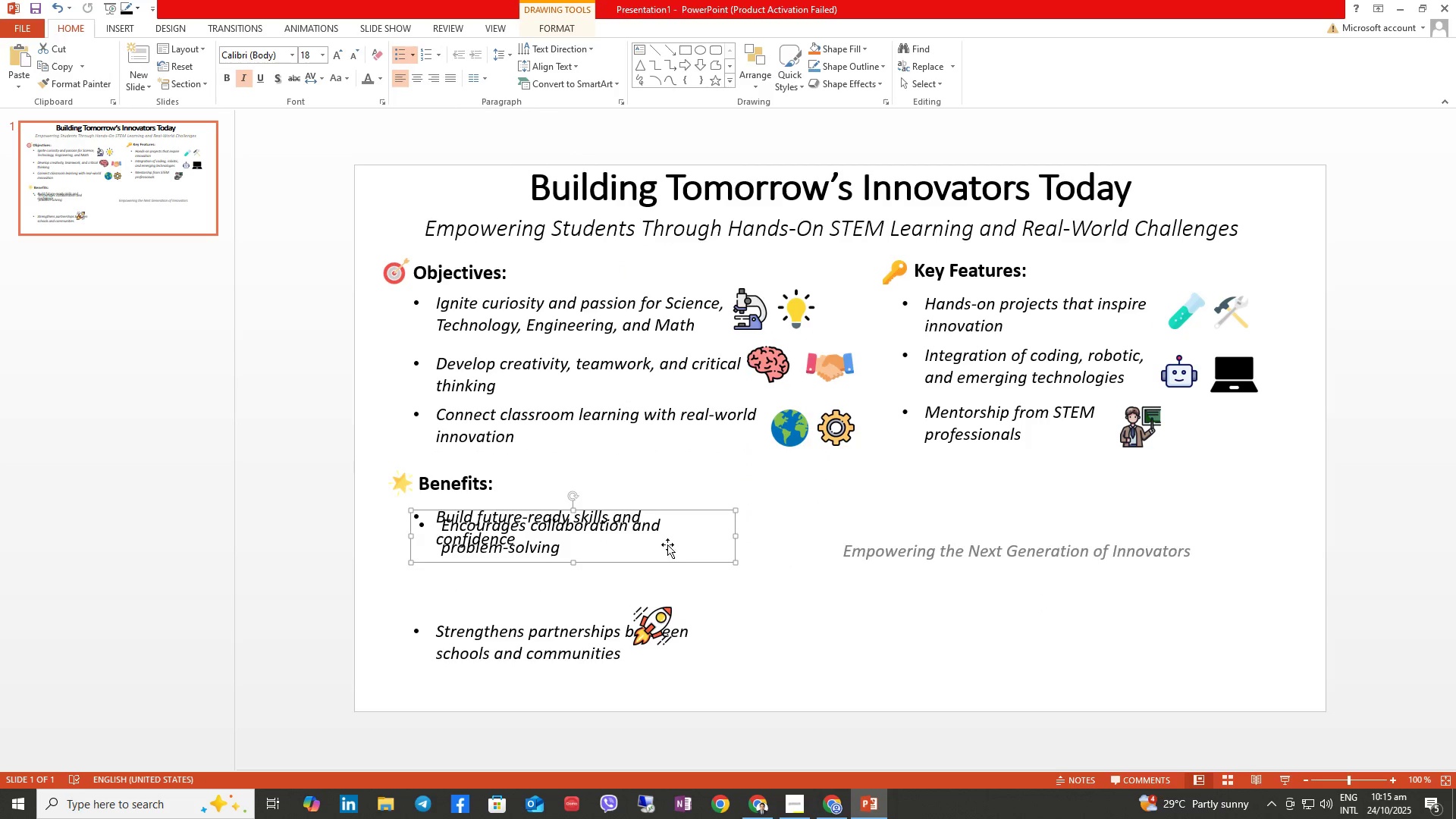 
key(Control+ControlLeft)
 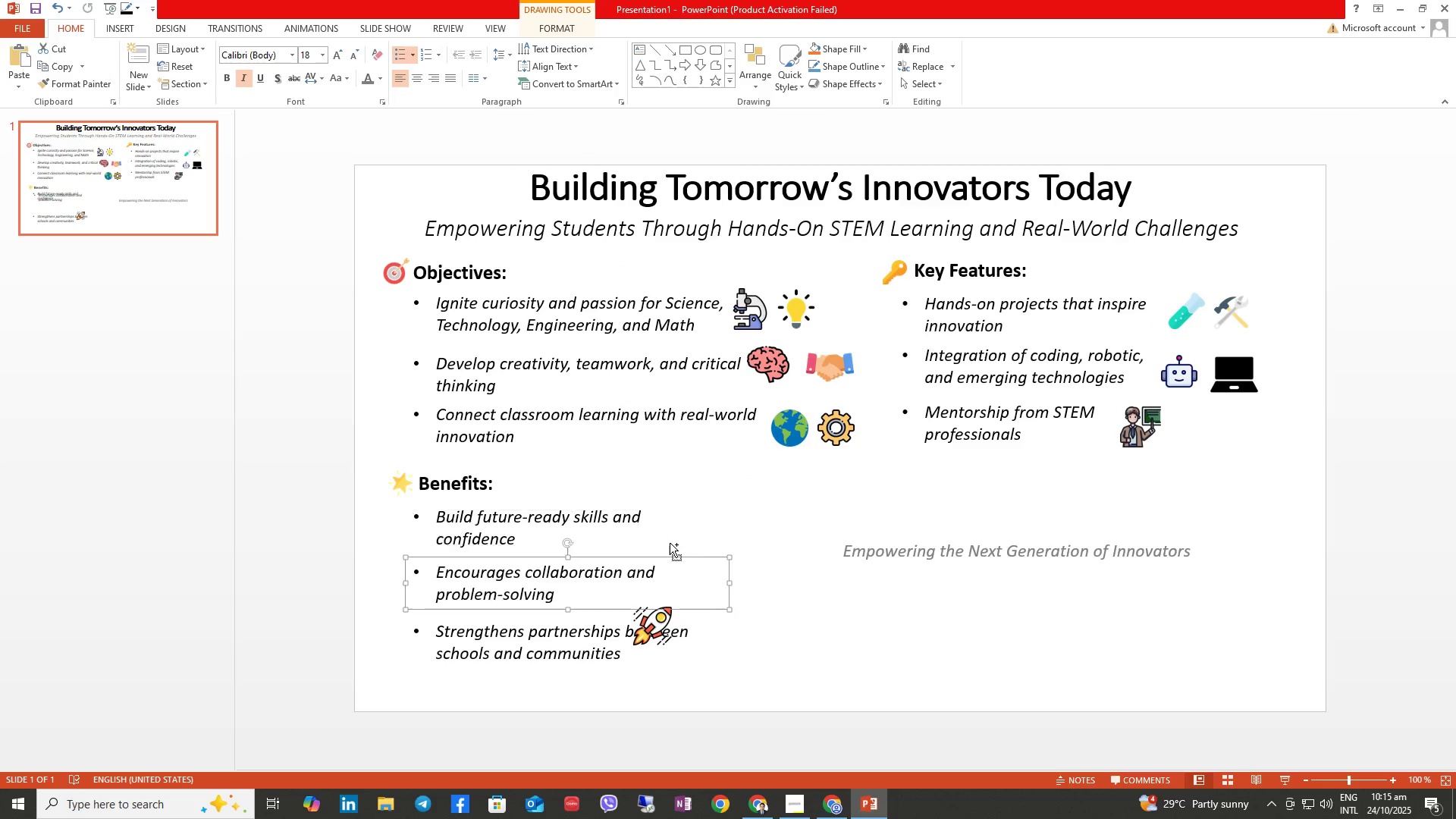 
key(Control+Z)
 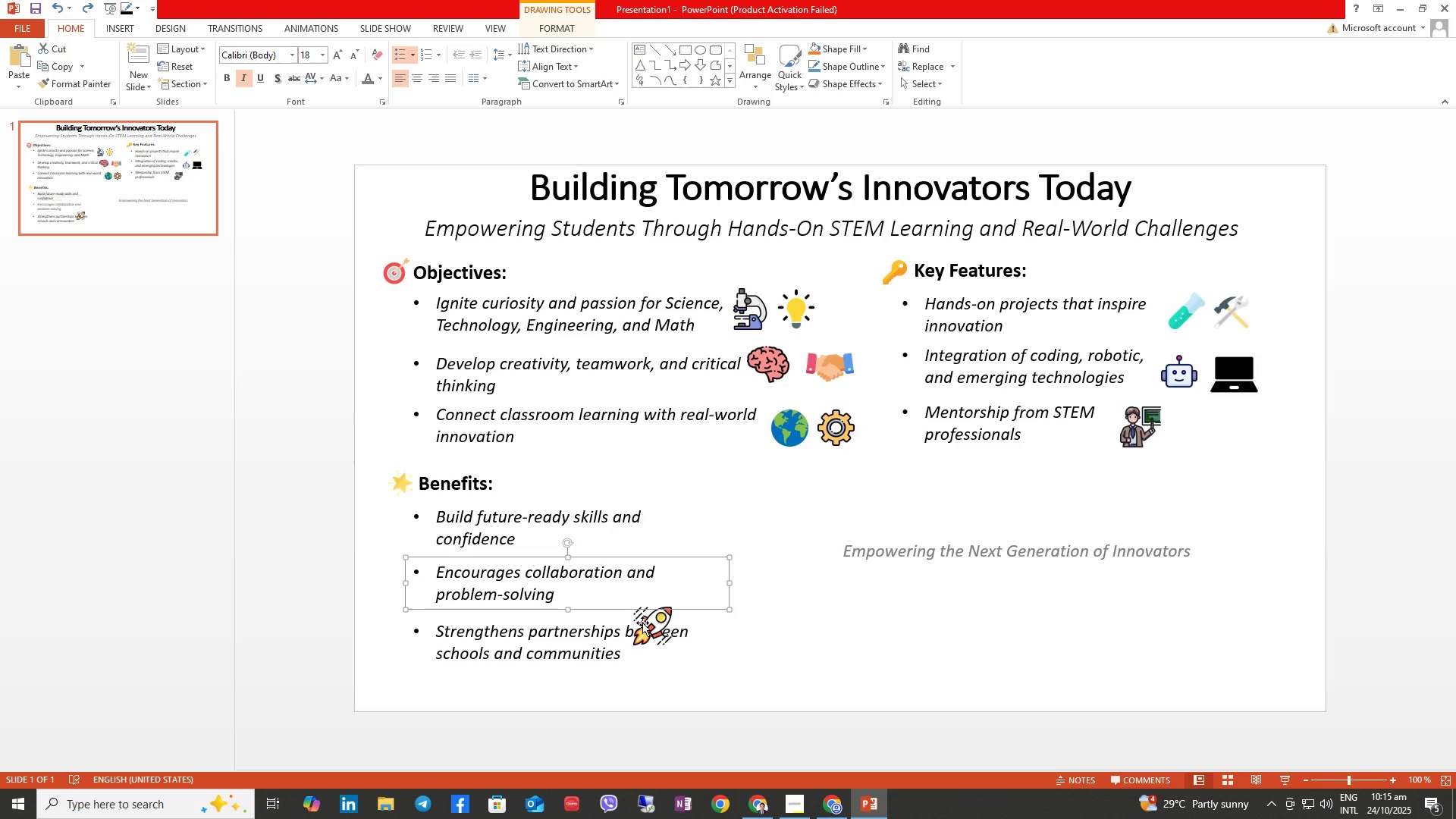 
left_click([642, 623])
 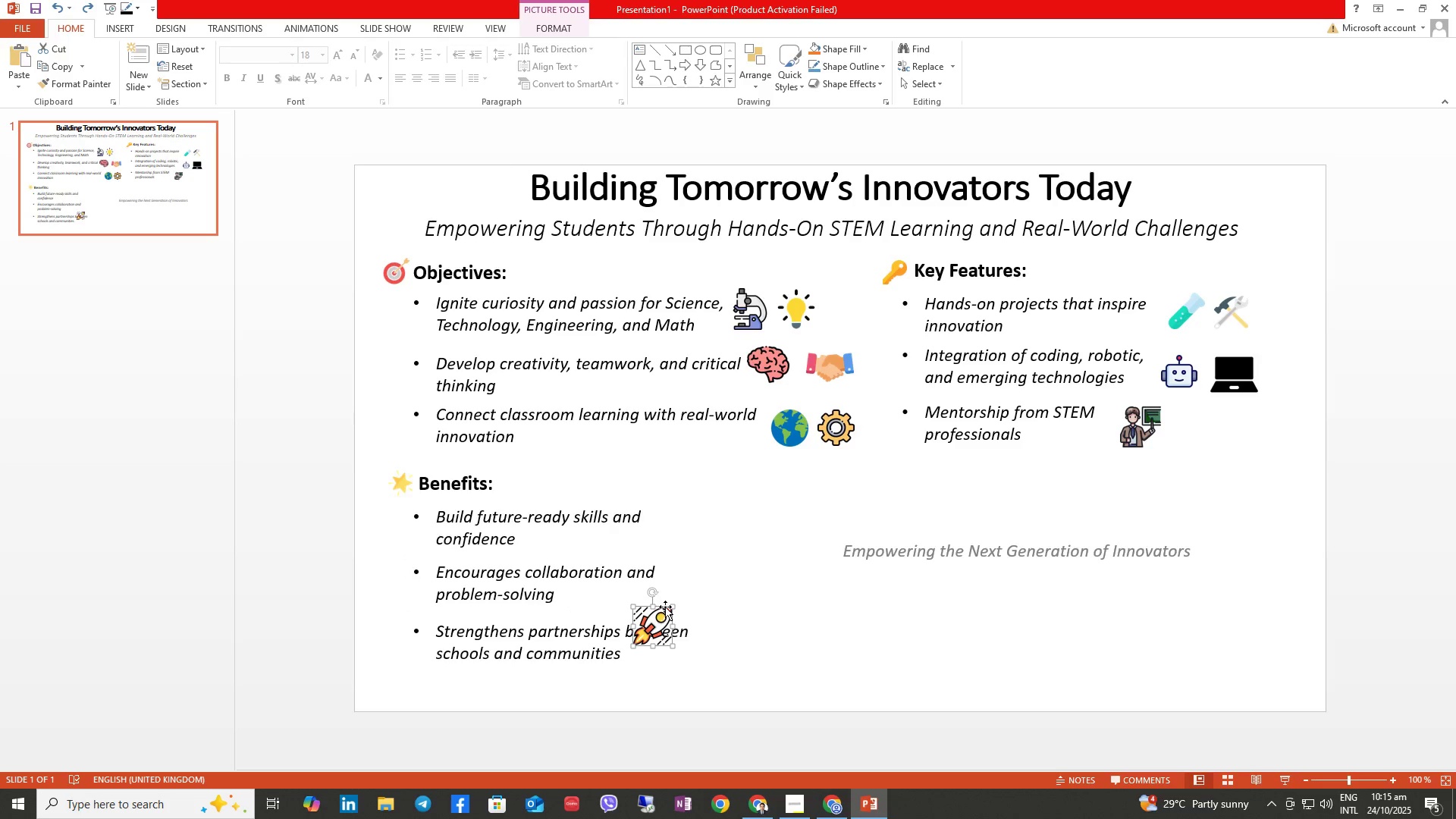 
left_click_drag(start_coordinate=[665, 607], to_coordinate=[707, 507])
 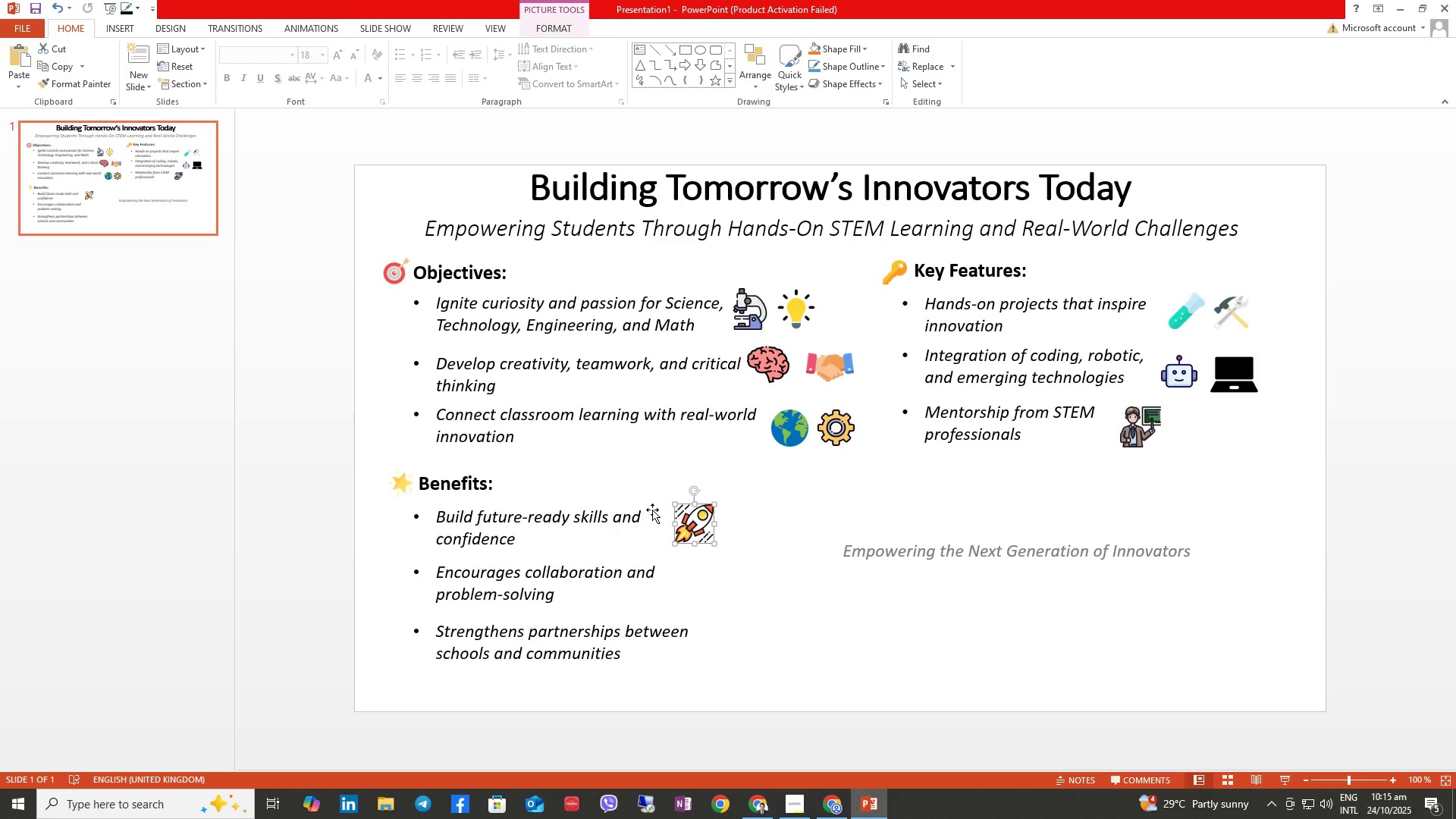 
wait(6.81)
 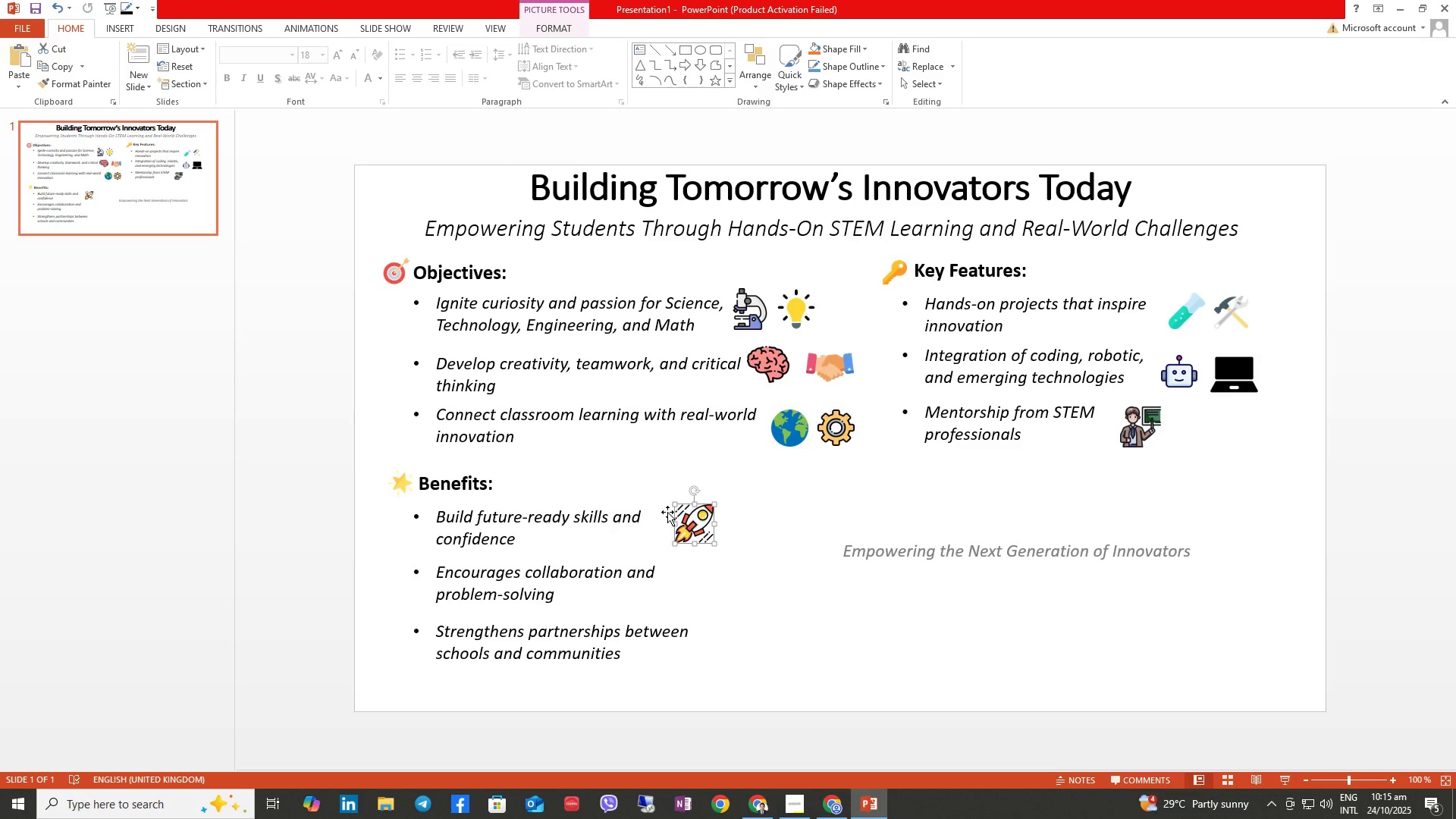 
left_click([823, 798])
 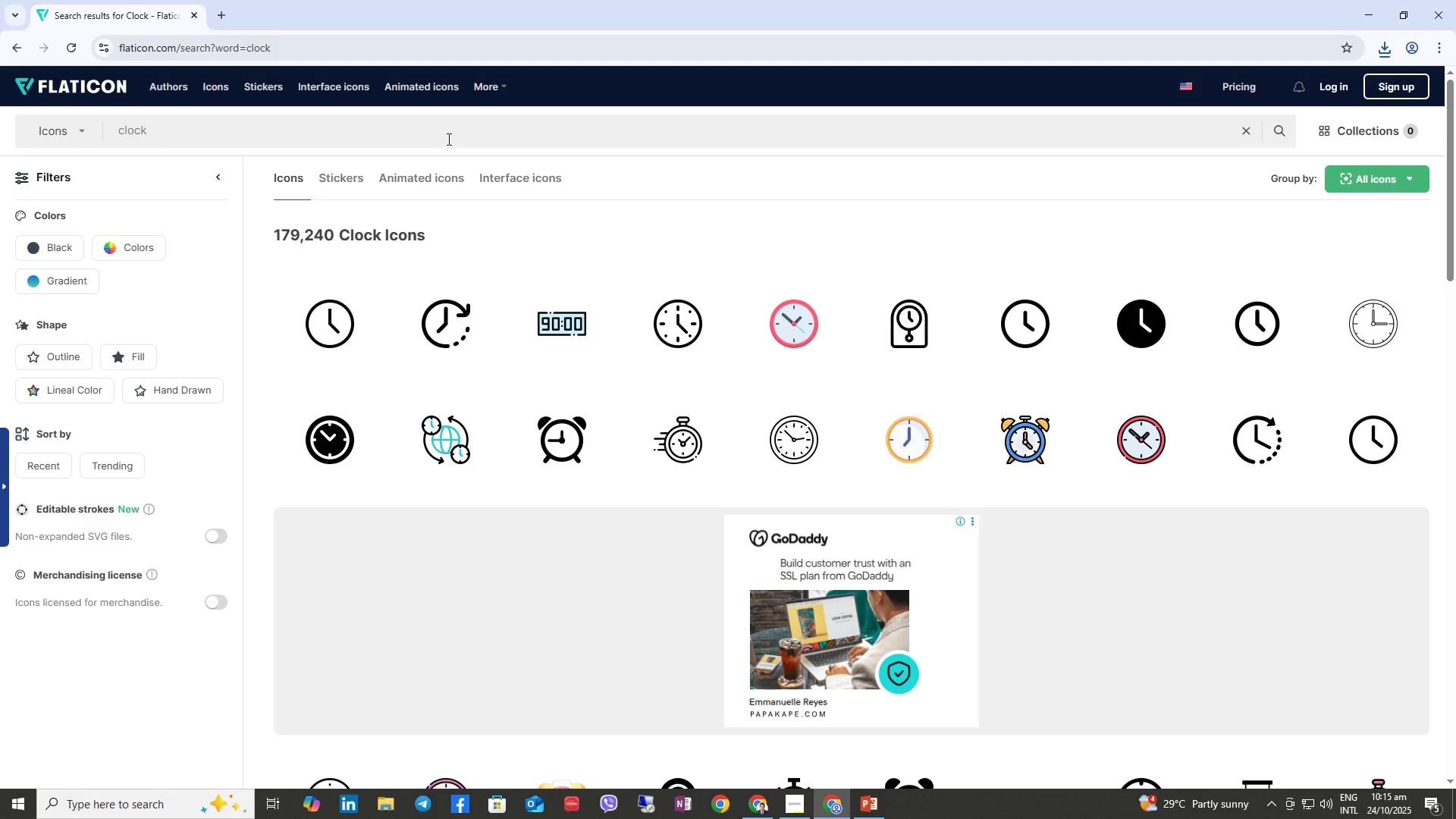 
double_click([446, 138])
 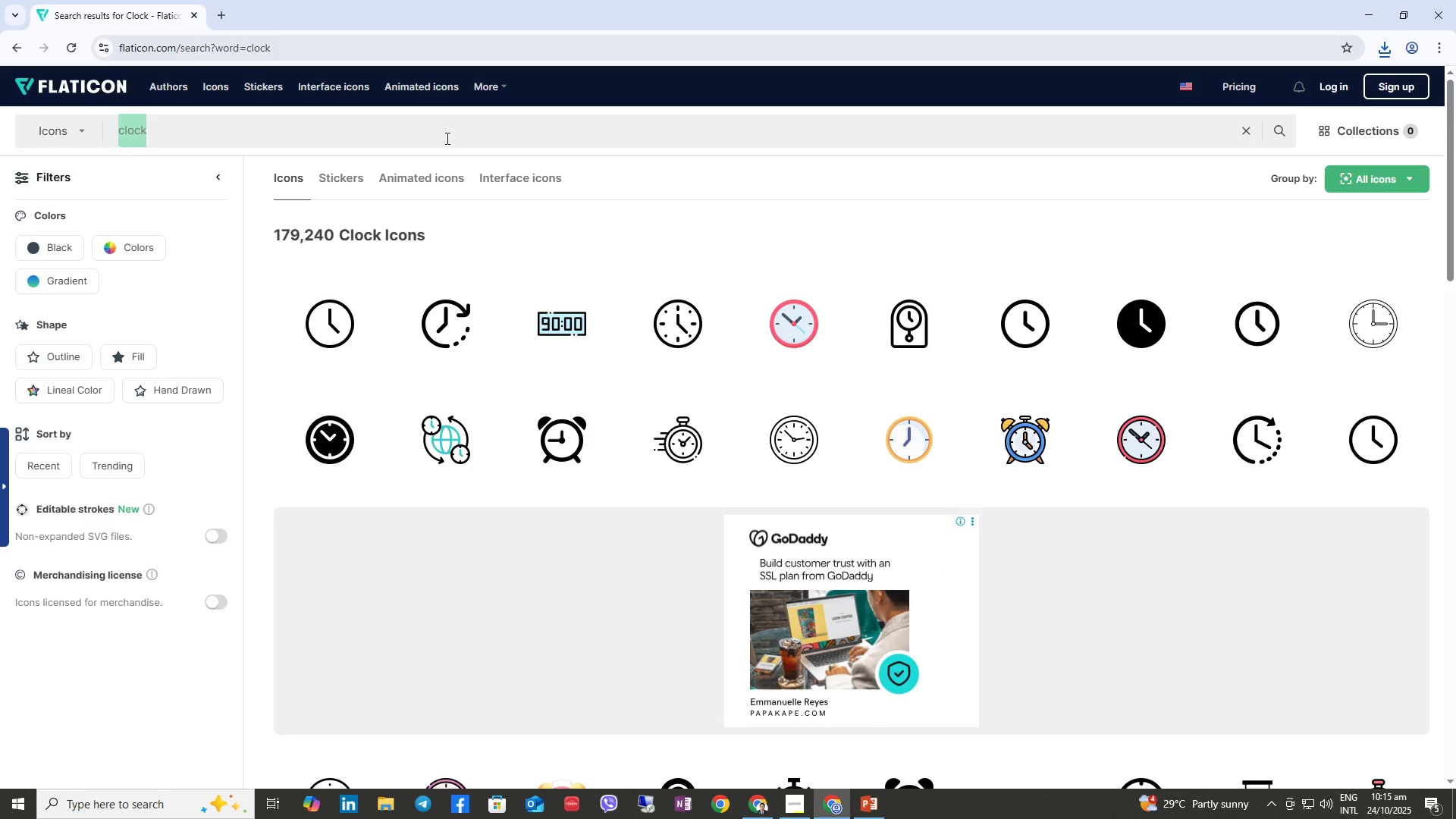 
triple_click([446, 138])
 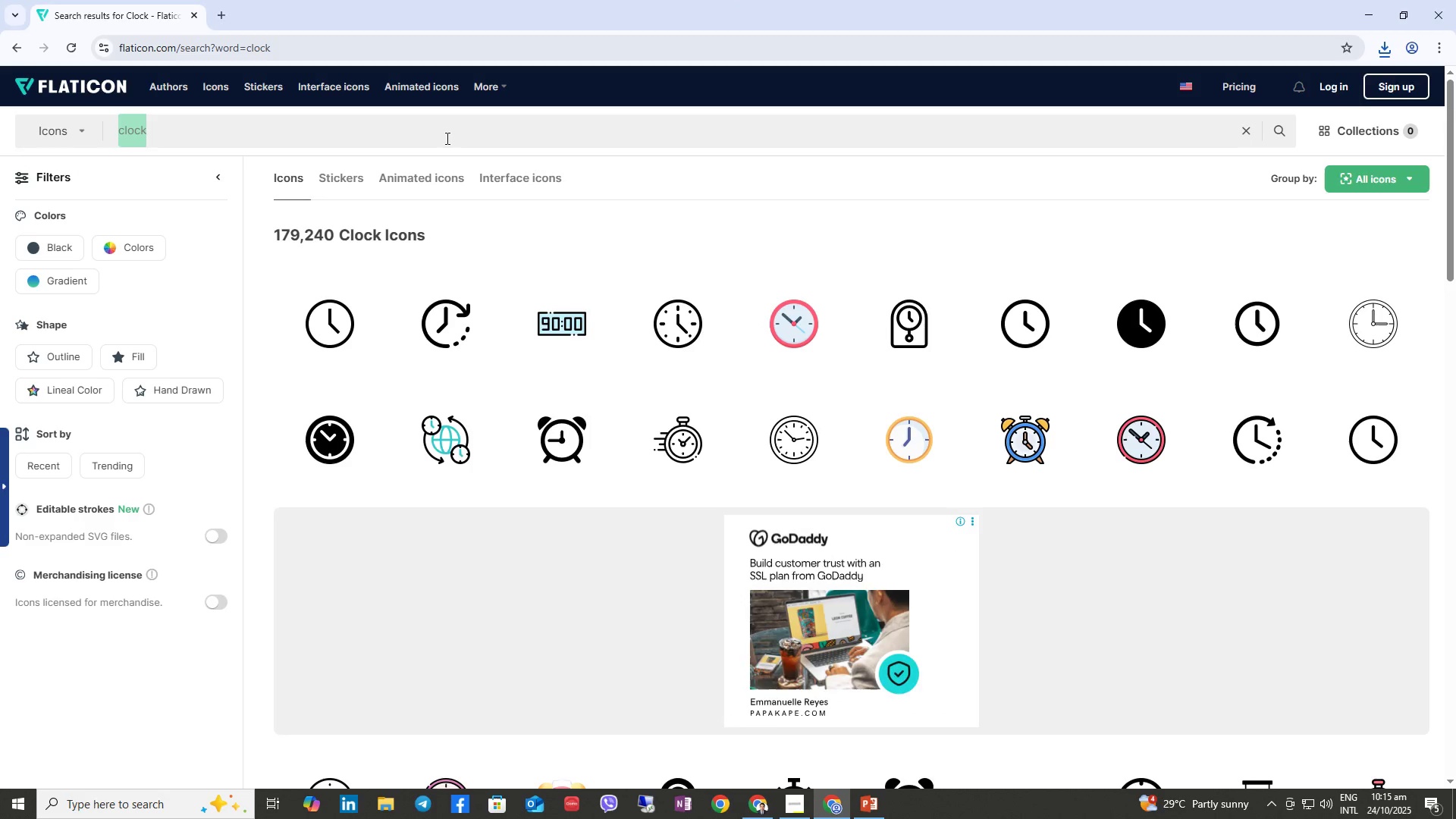 
type(jigsaw)
 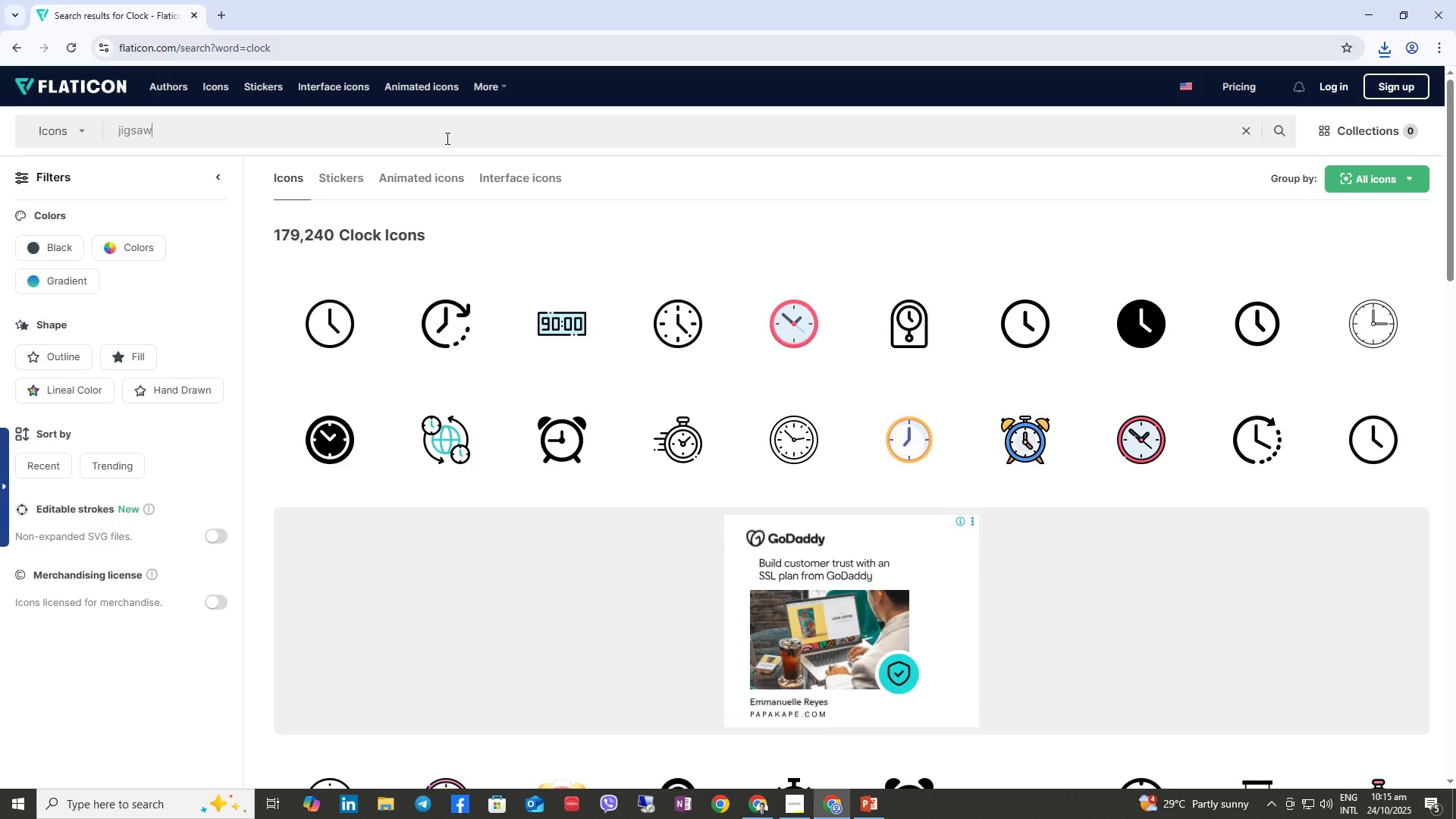 
key(Enter)
 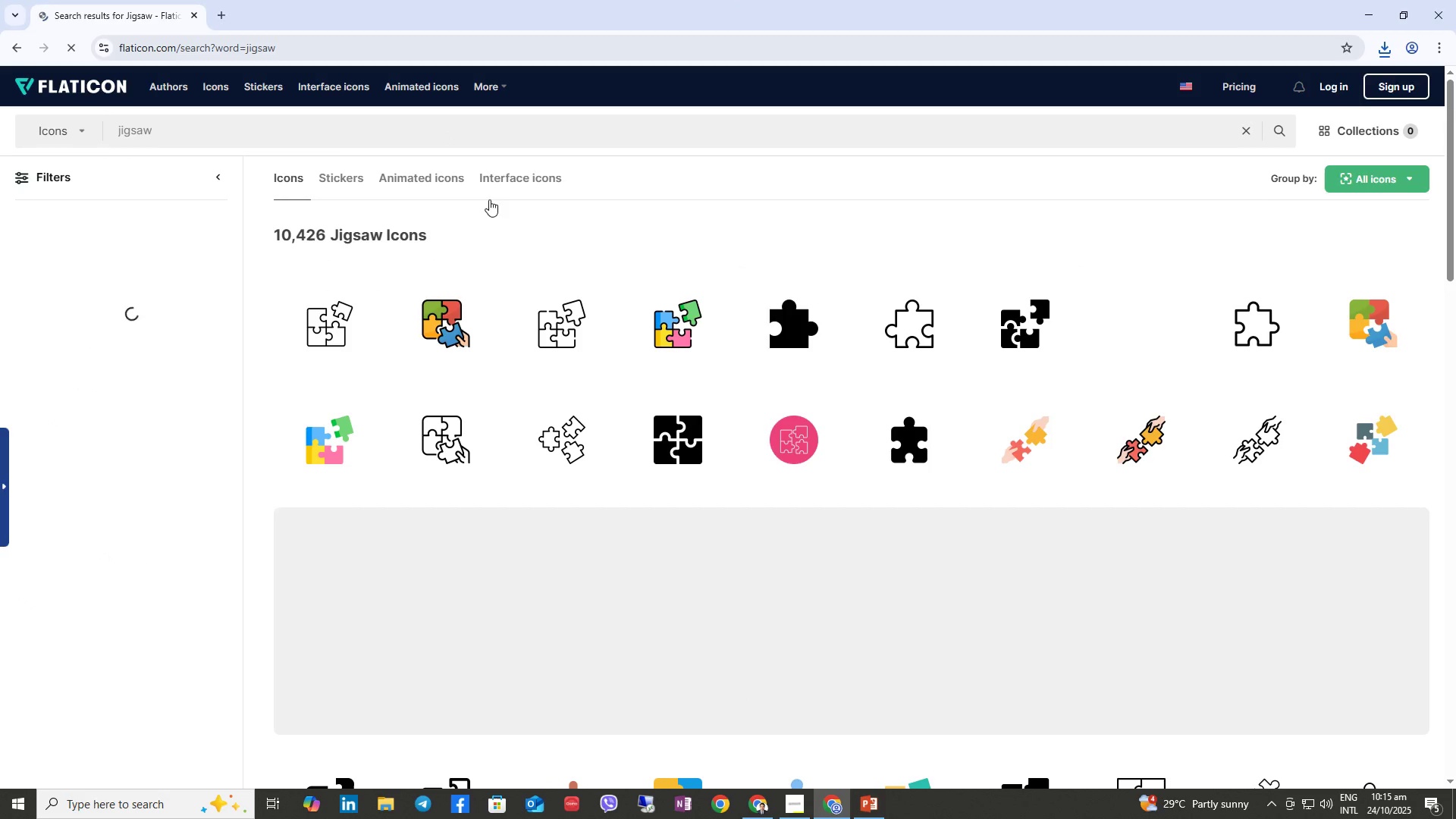 
left_click([397, 133])
 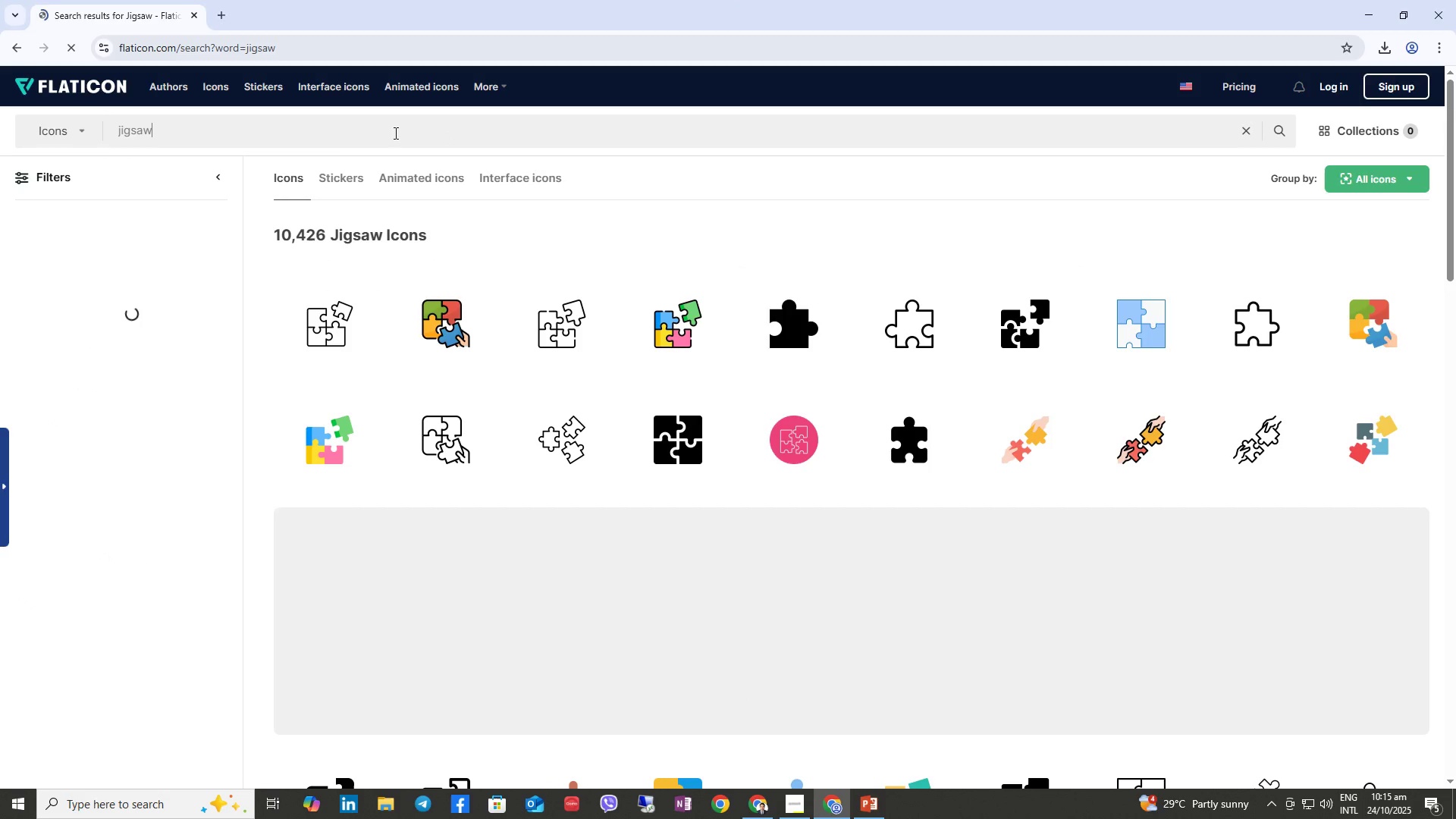 
type( puzzle)
 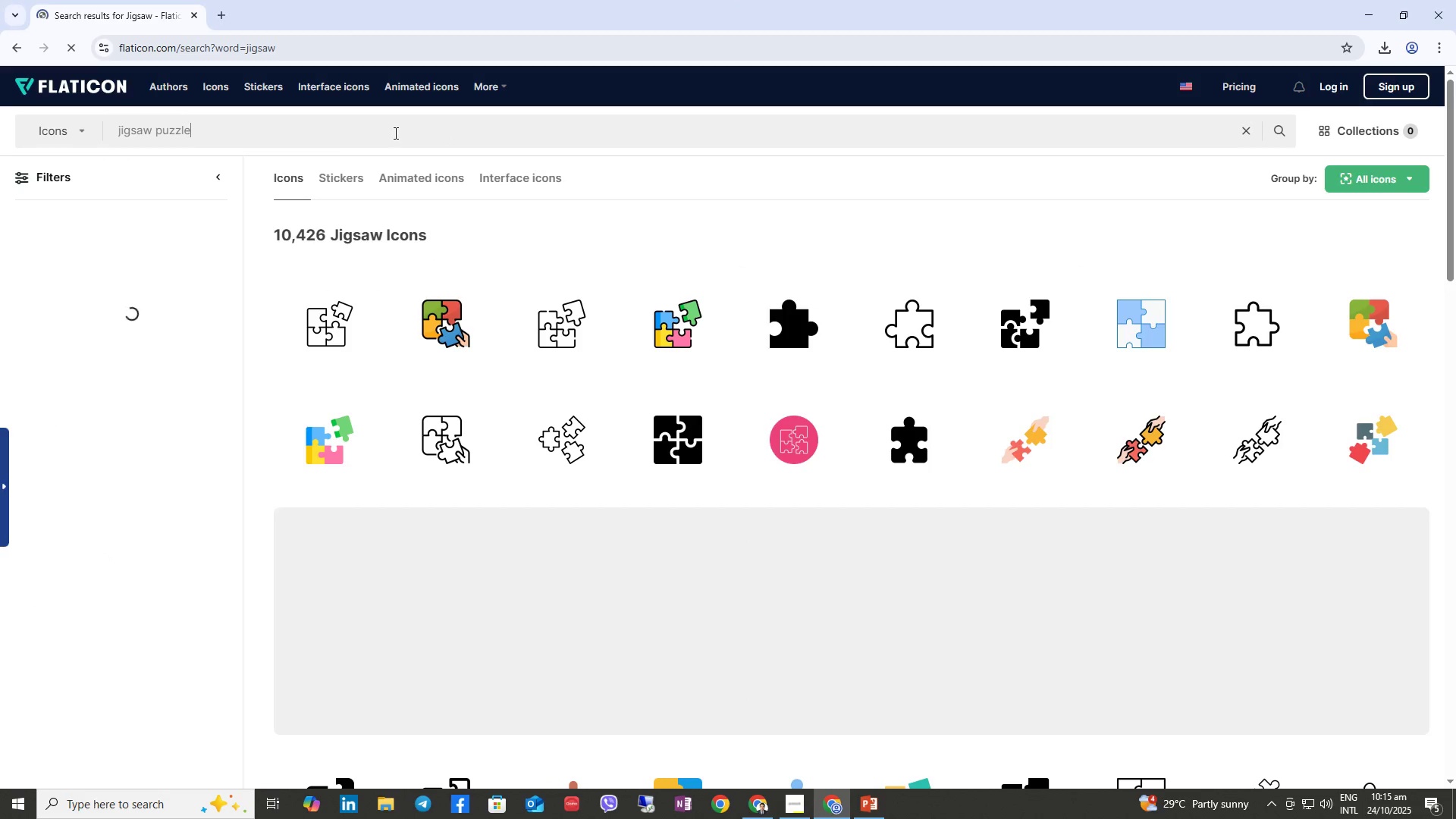 
key(Enter)
 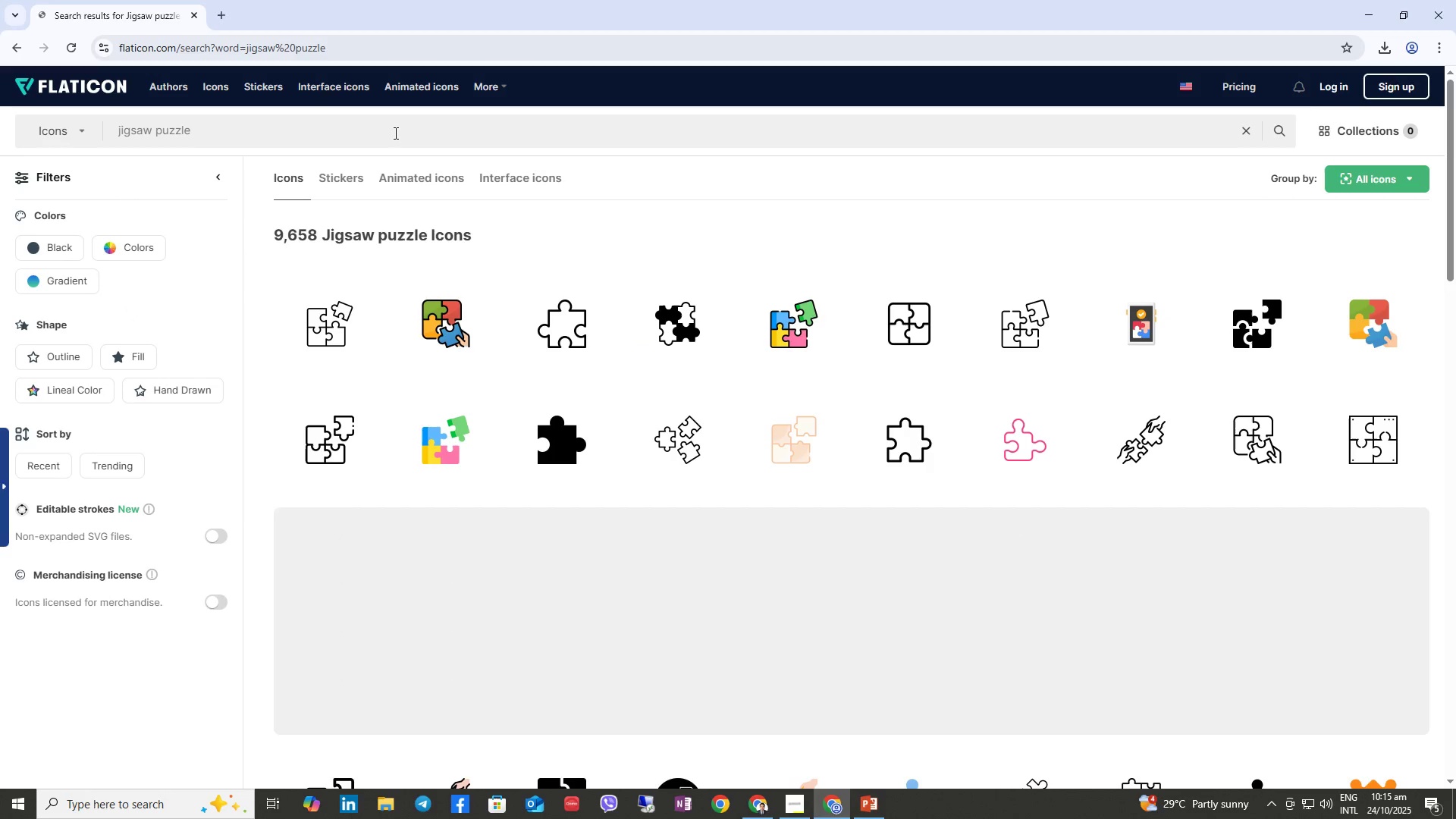 
scroll: coordinate [999, 535], scroll_direction: down, amount: 16.0
 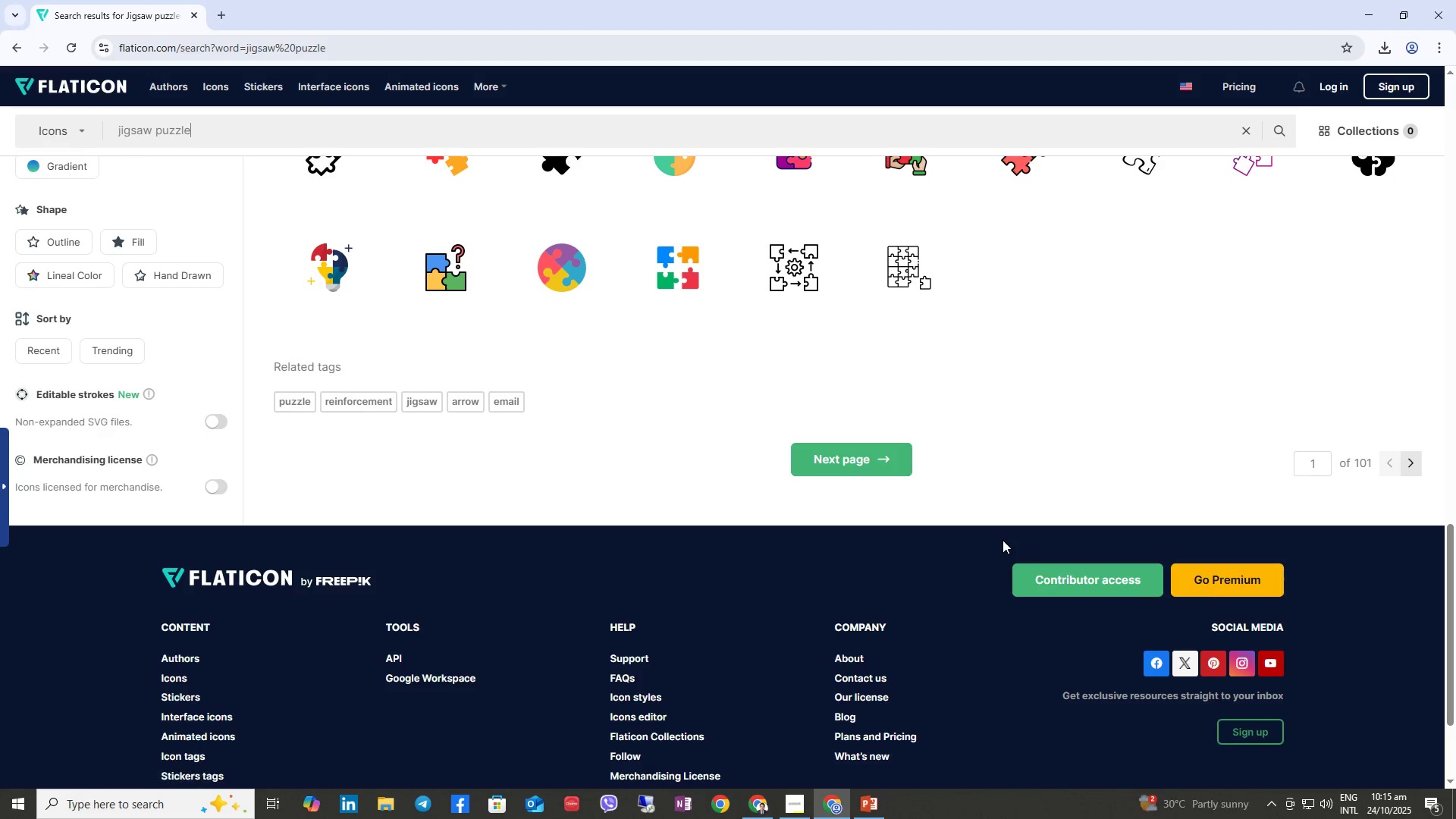 
left_click([852, 463])
 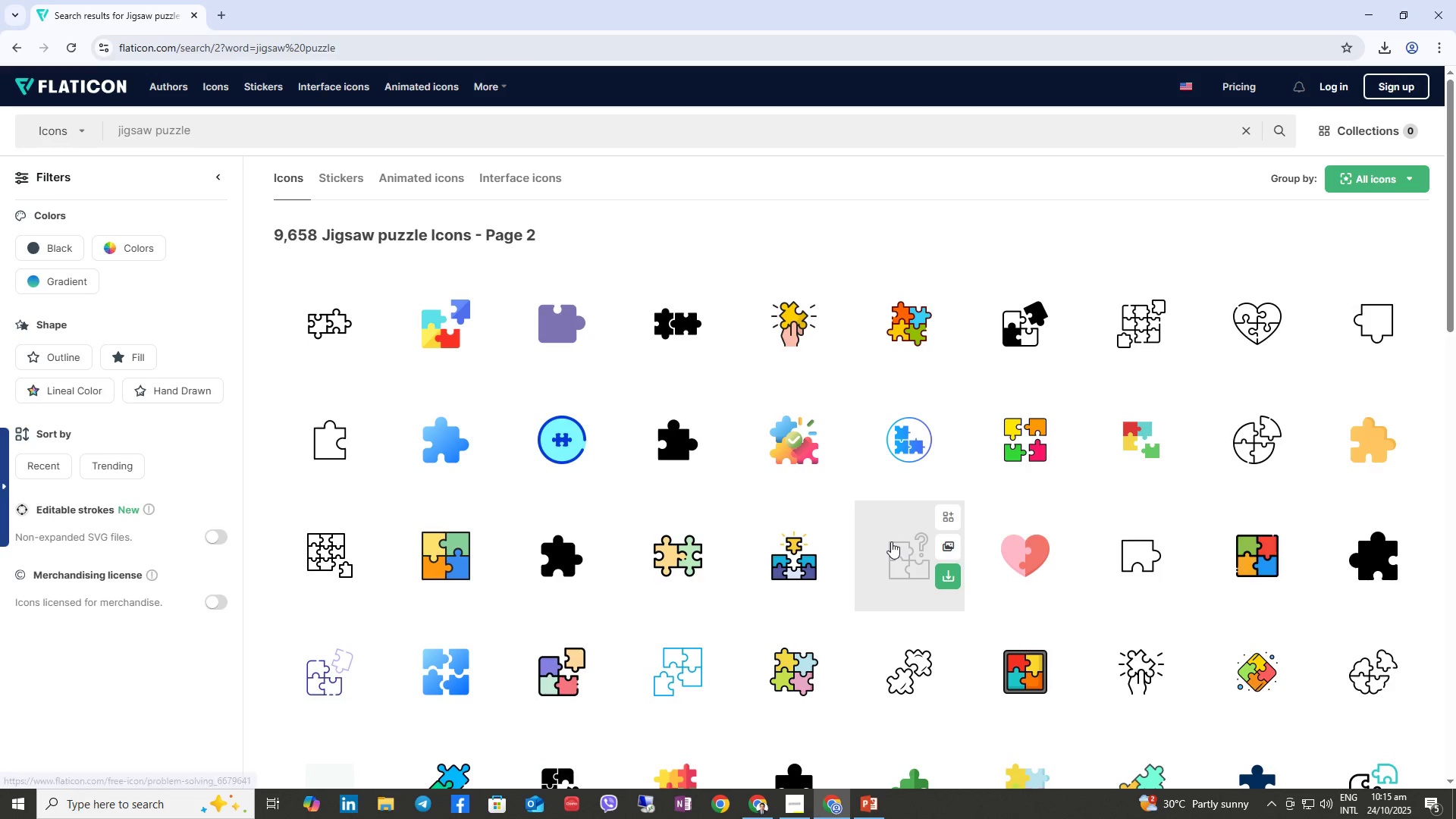 
scroll: coordinate [892, 544], scroll_direction: down, amount: 8.0
 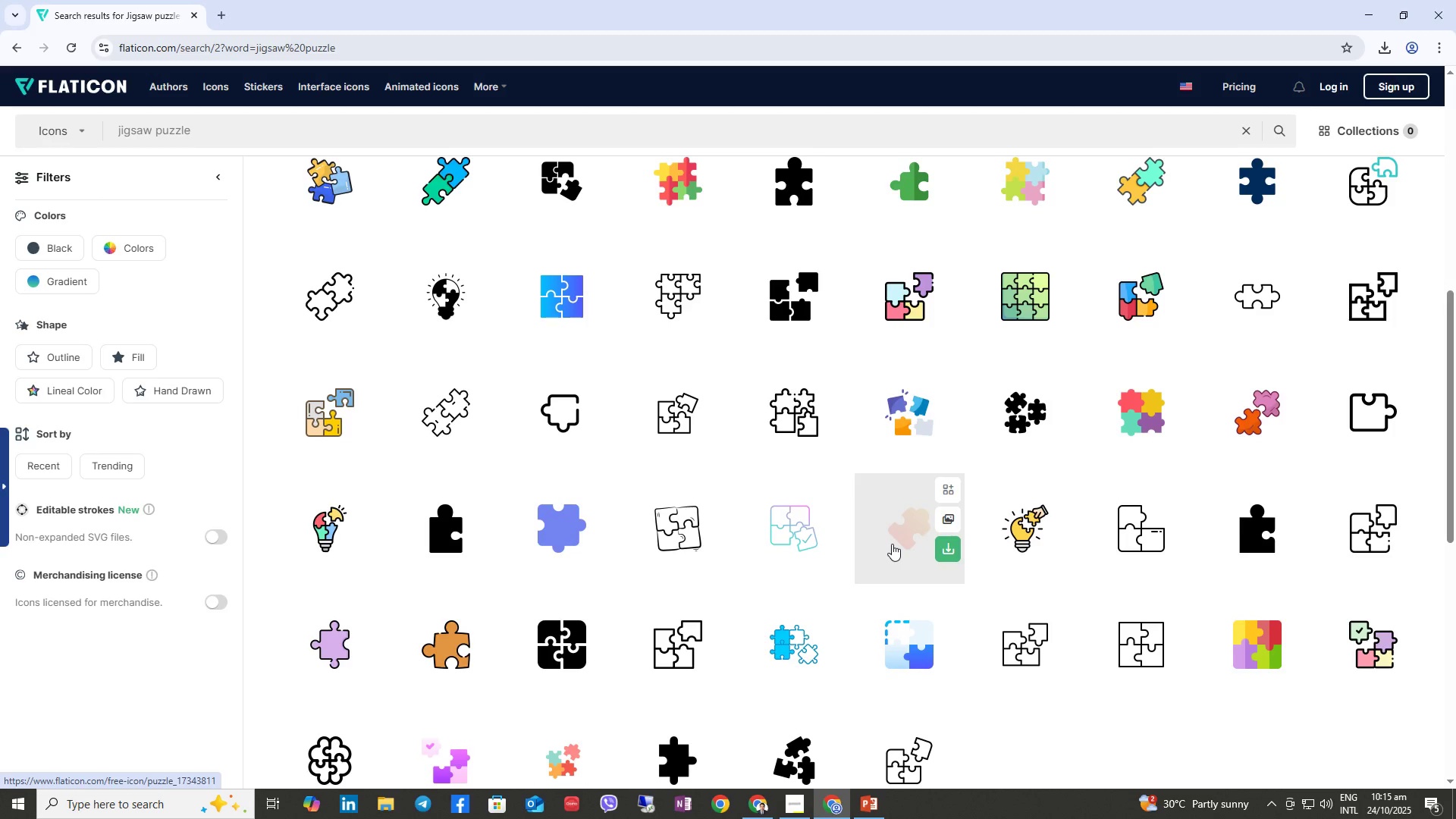 
mouse_move([975, 558])
 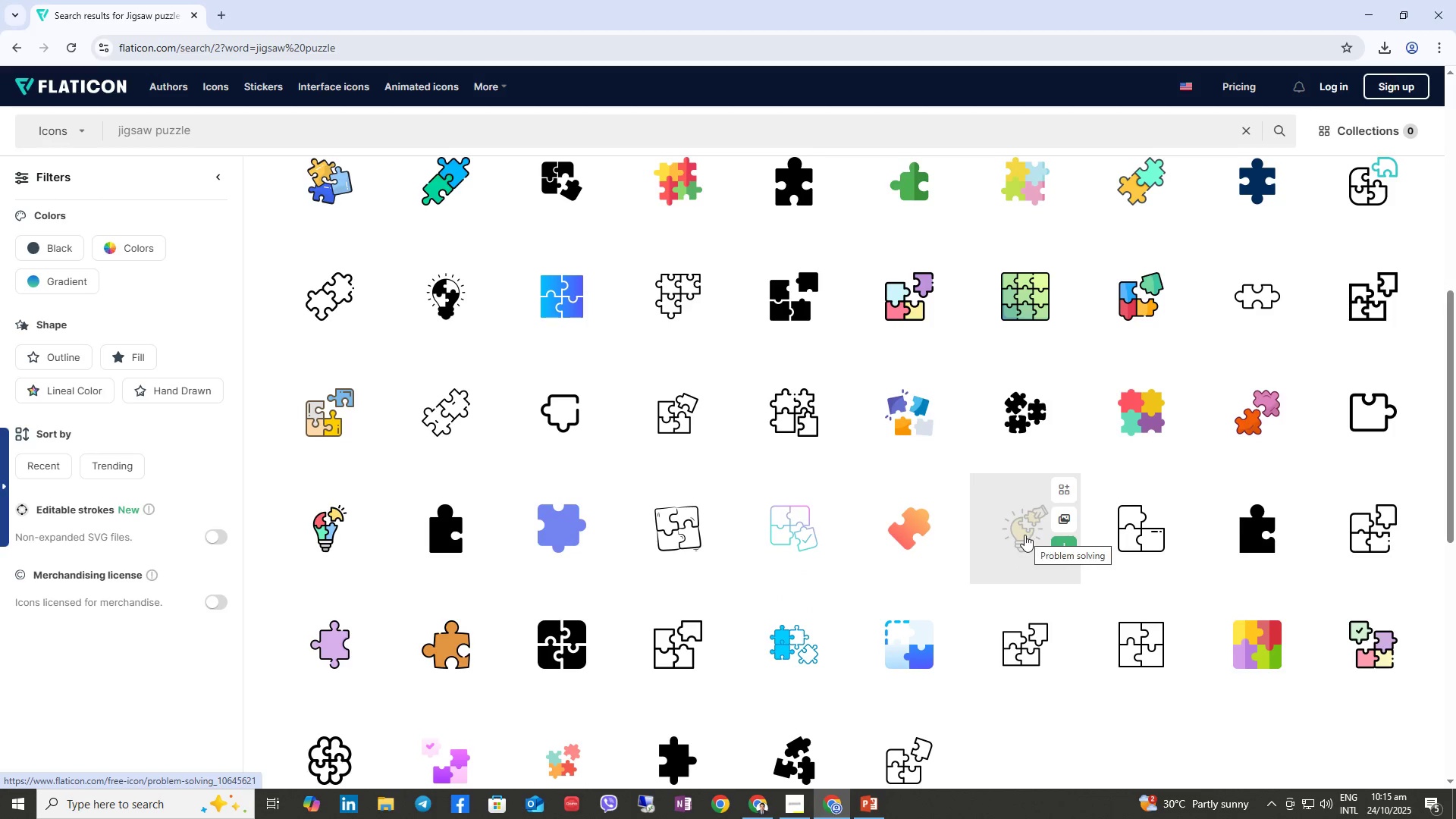 
right_click([1025, 535])
 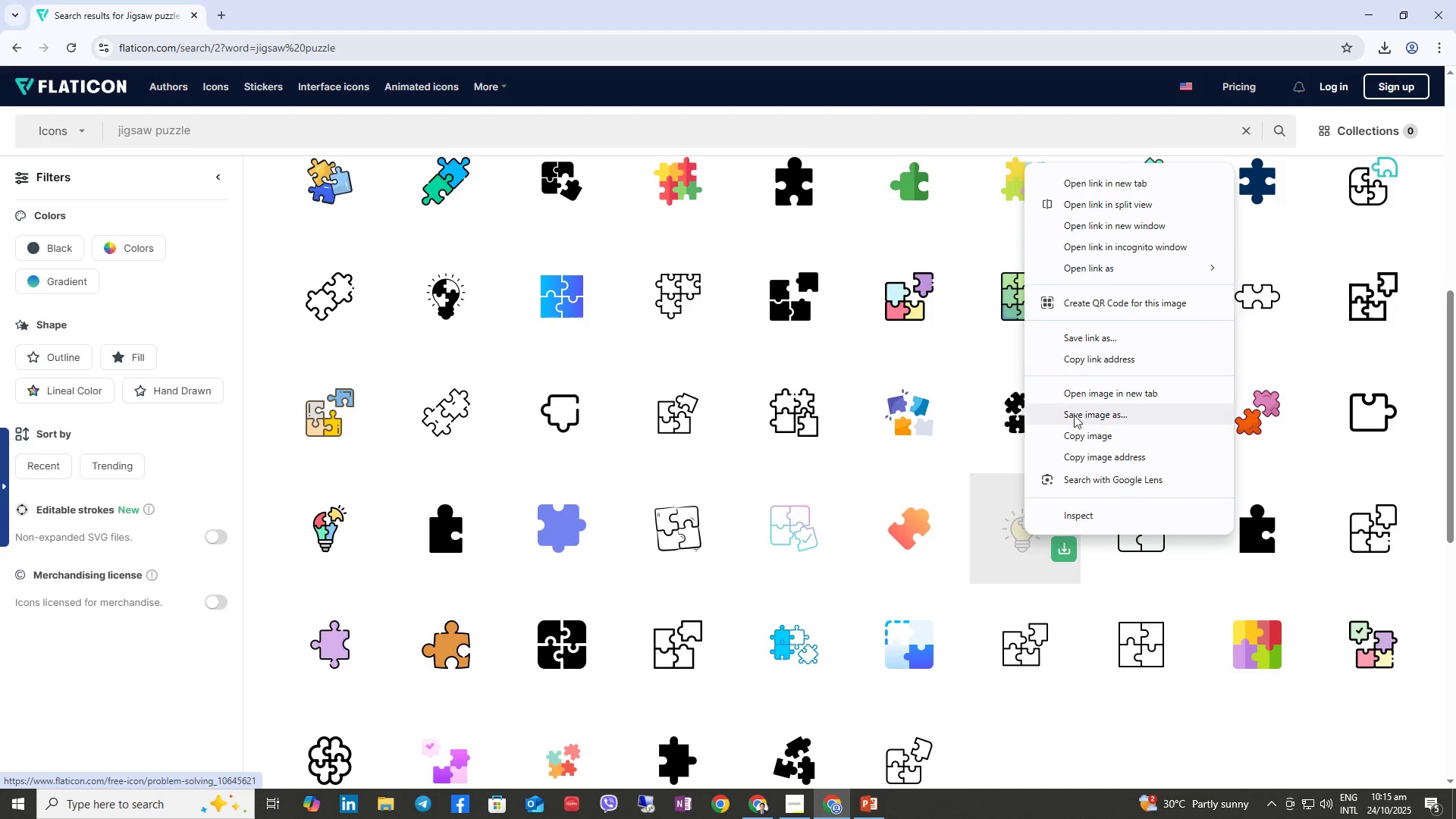 
left_click([1075, 411])
 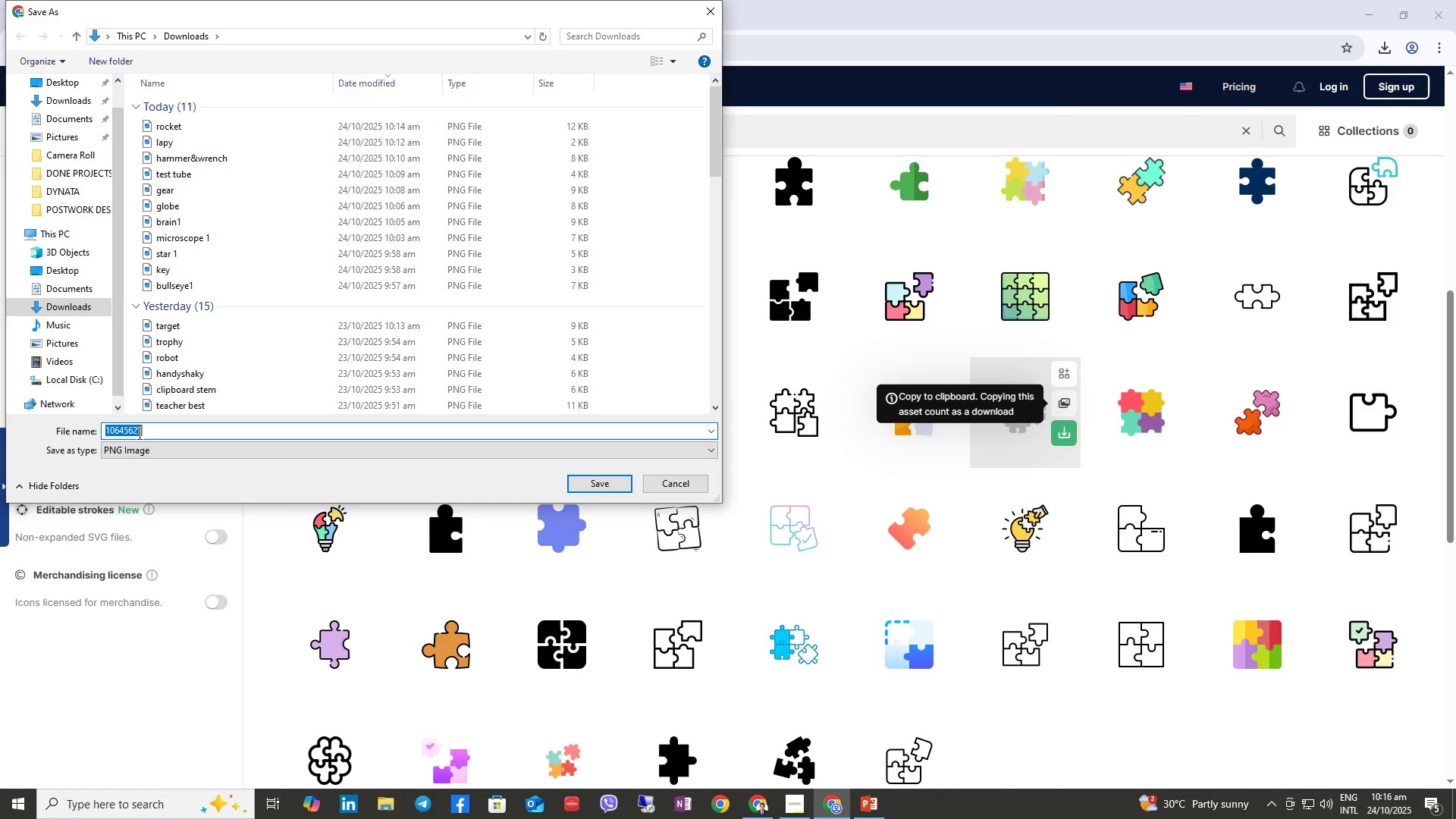 
type(bub)
key(Backspace)
type(lbsaw)
 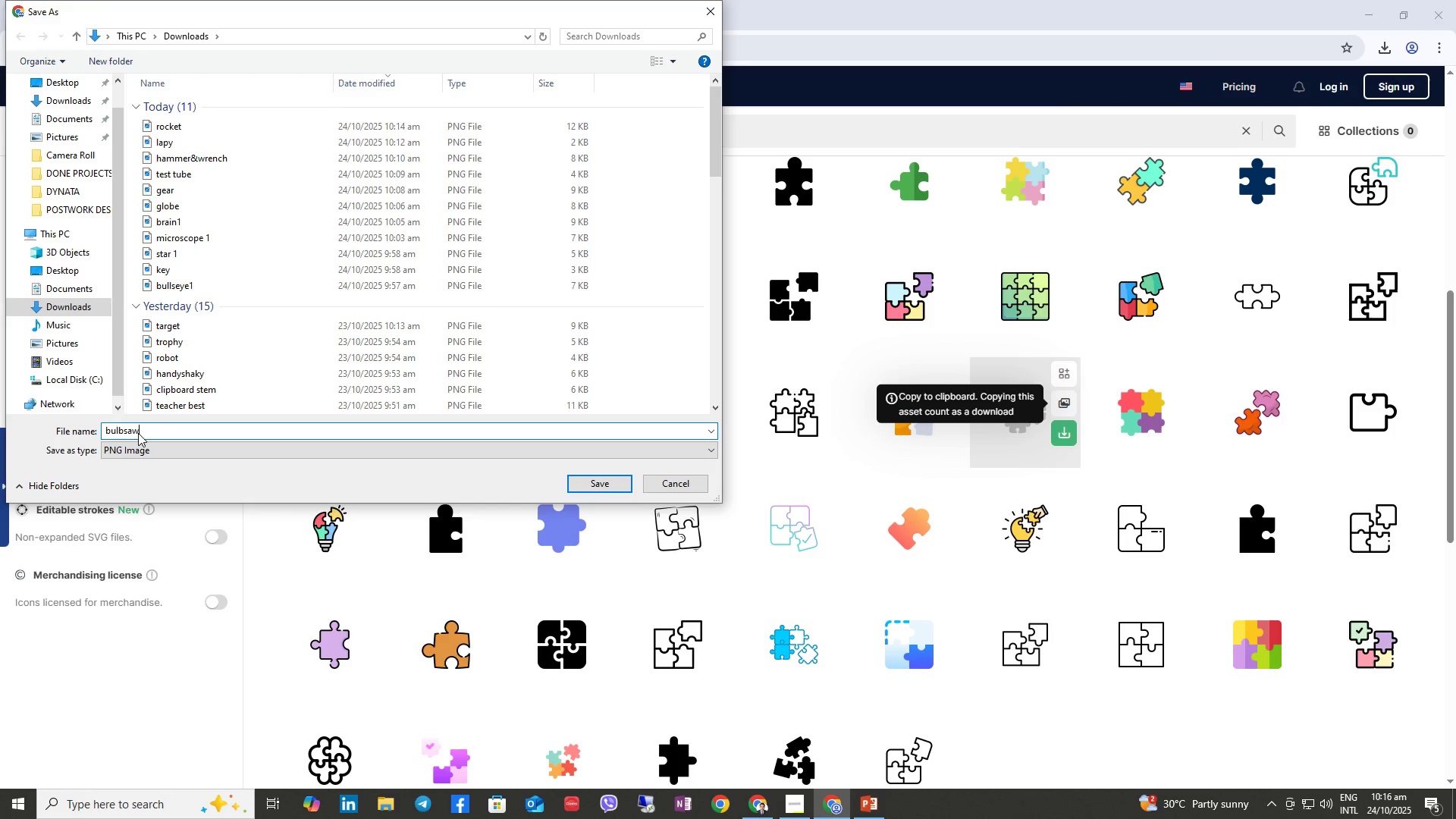 
key(Enter)
 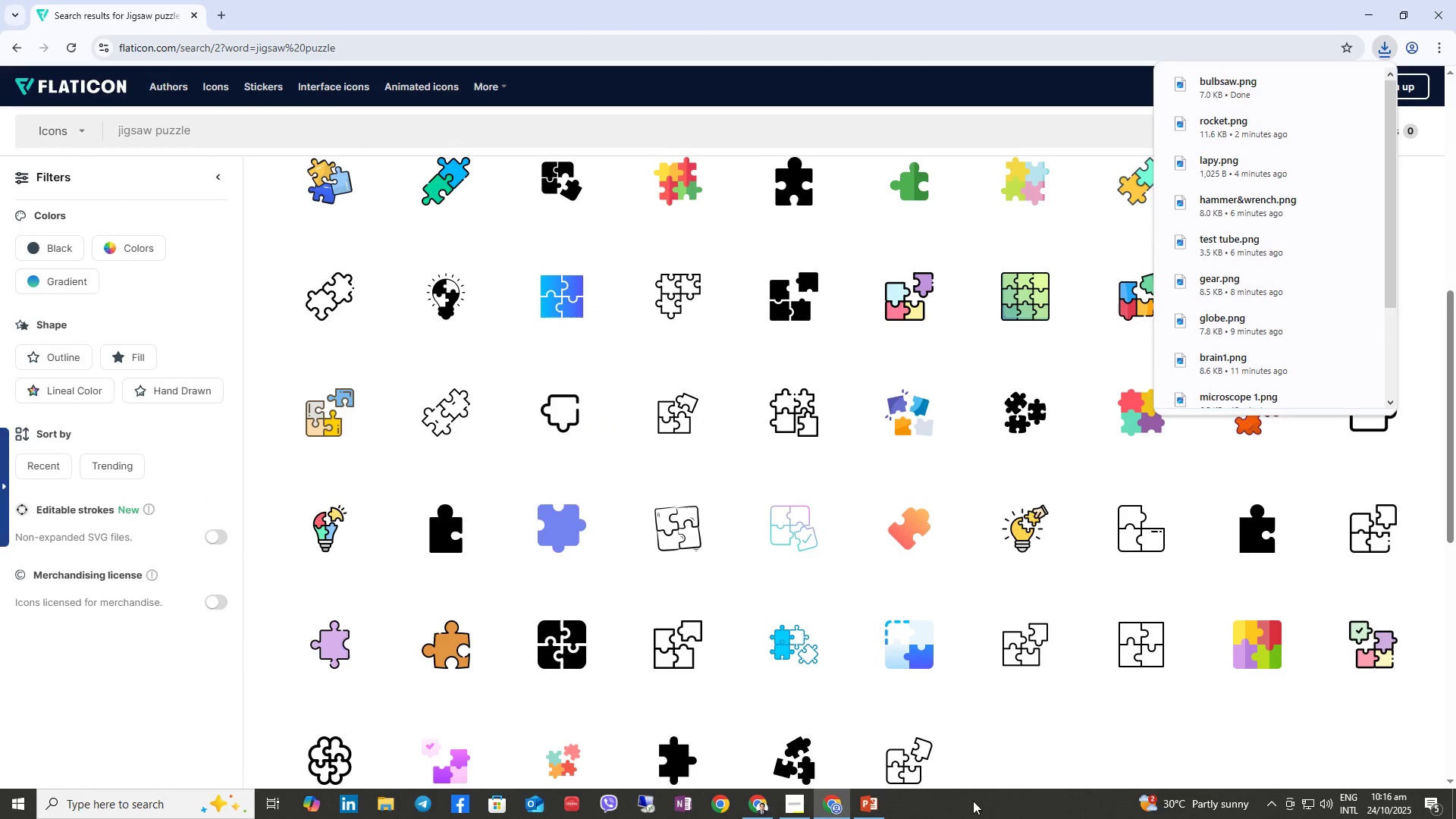 
left_click([871, 817])
 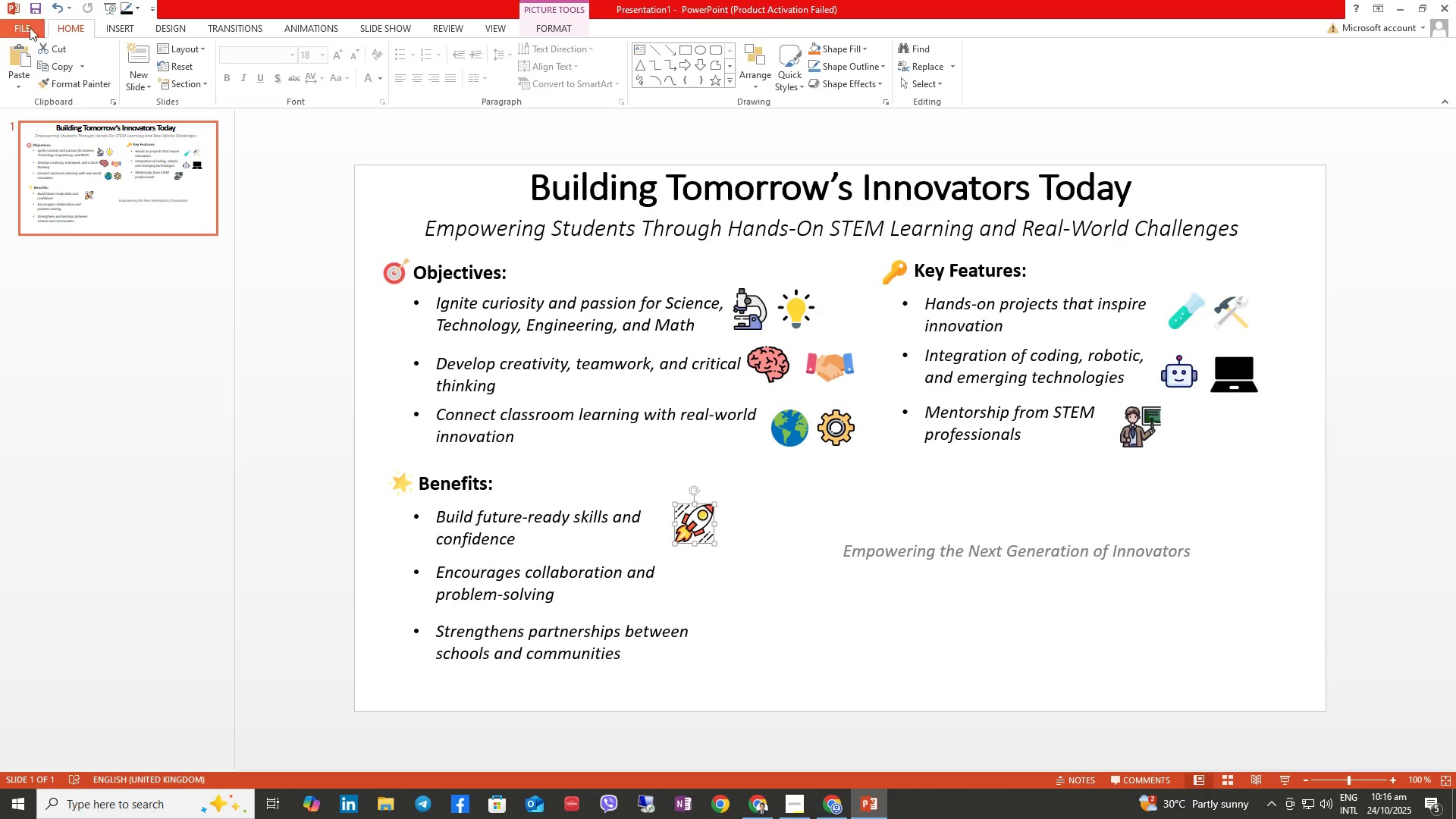 
left_click([104, 30])
 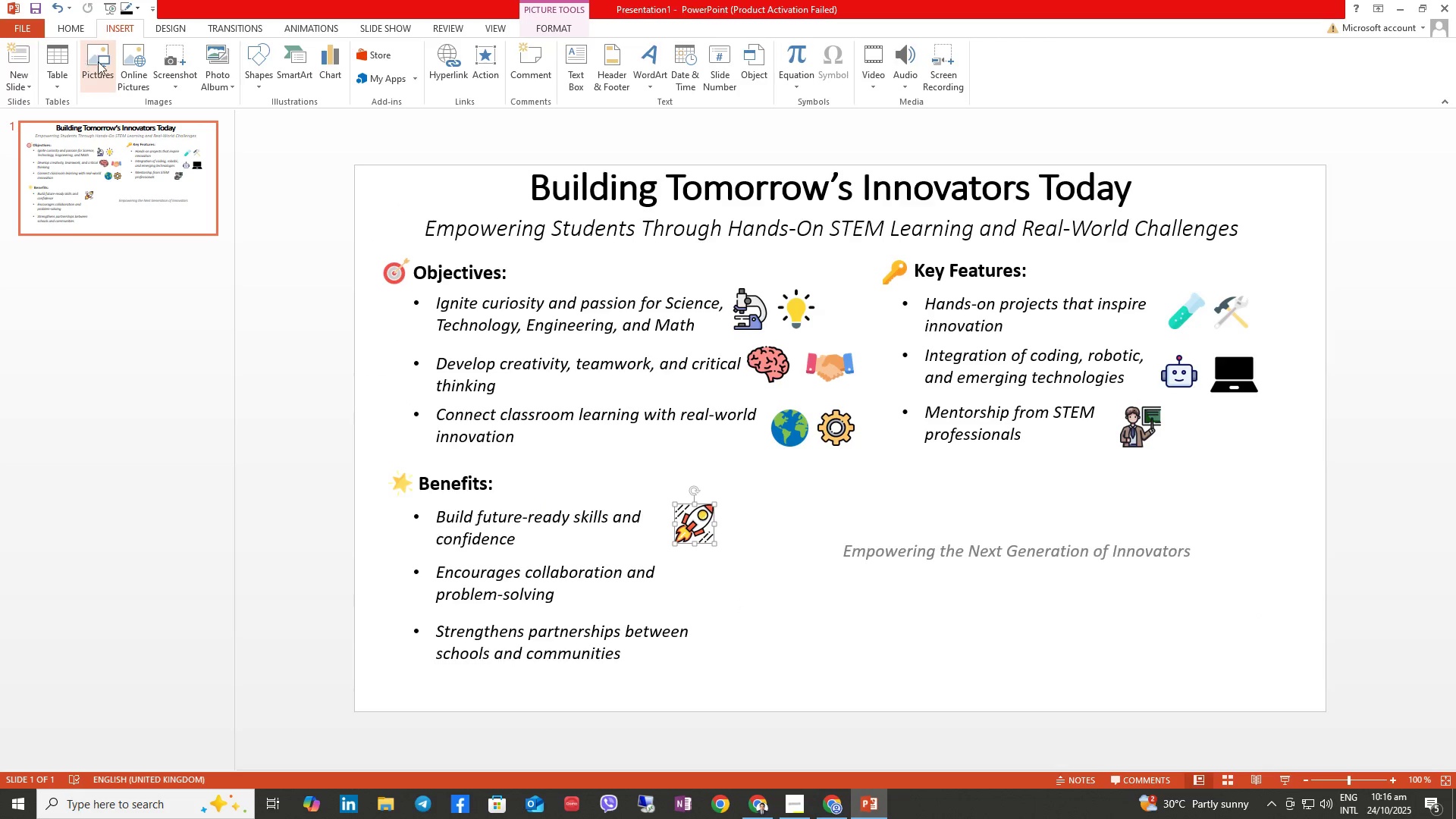 
left_click([98, 61])
 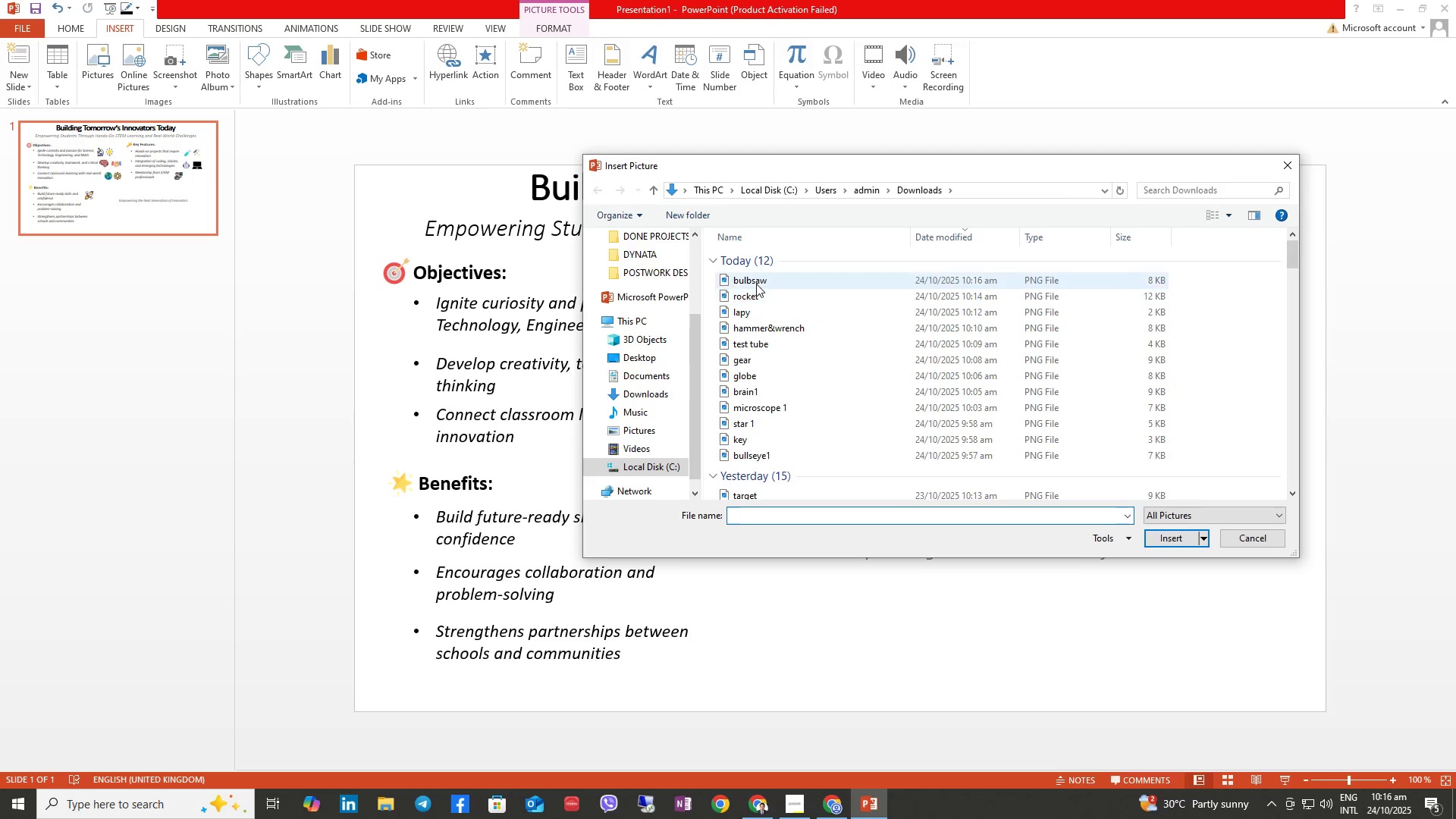 
left_click([755, 284])
 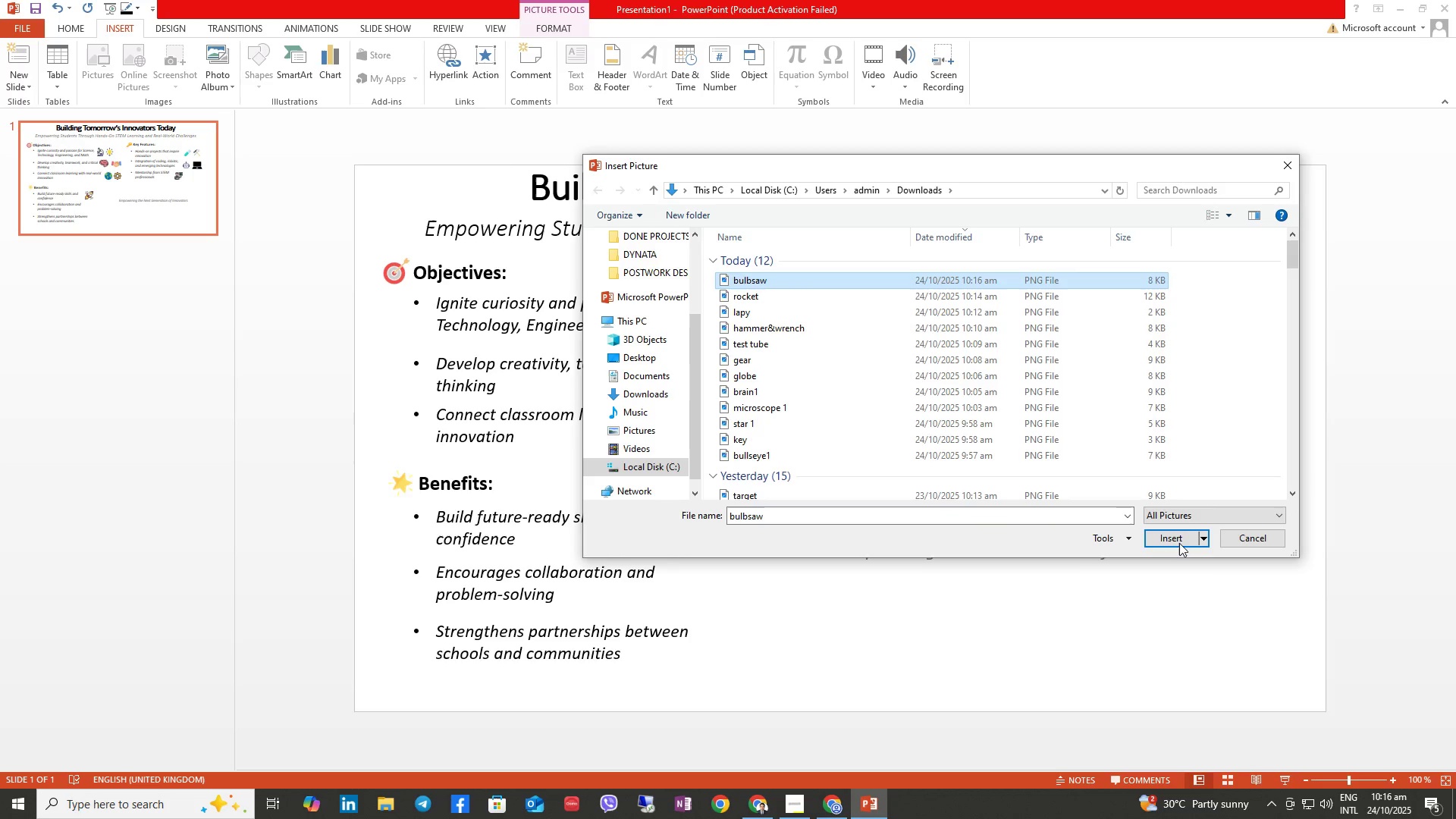 
left_click([1175, 540])
 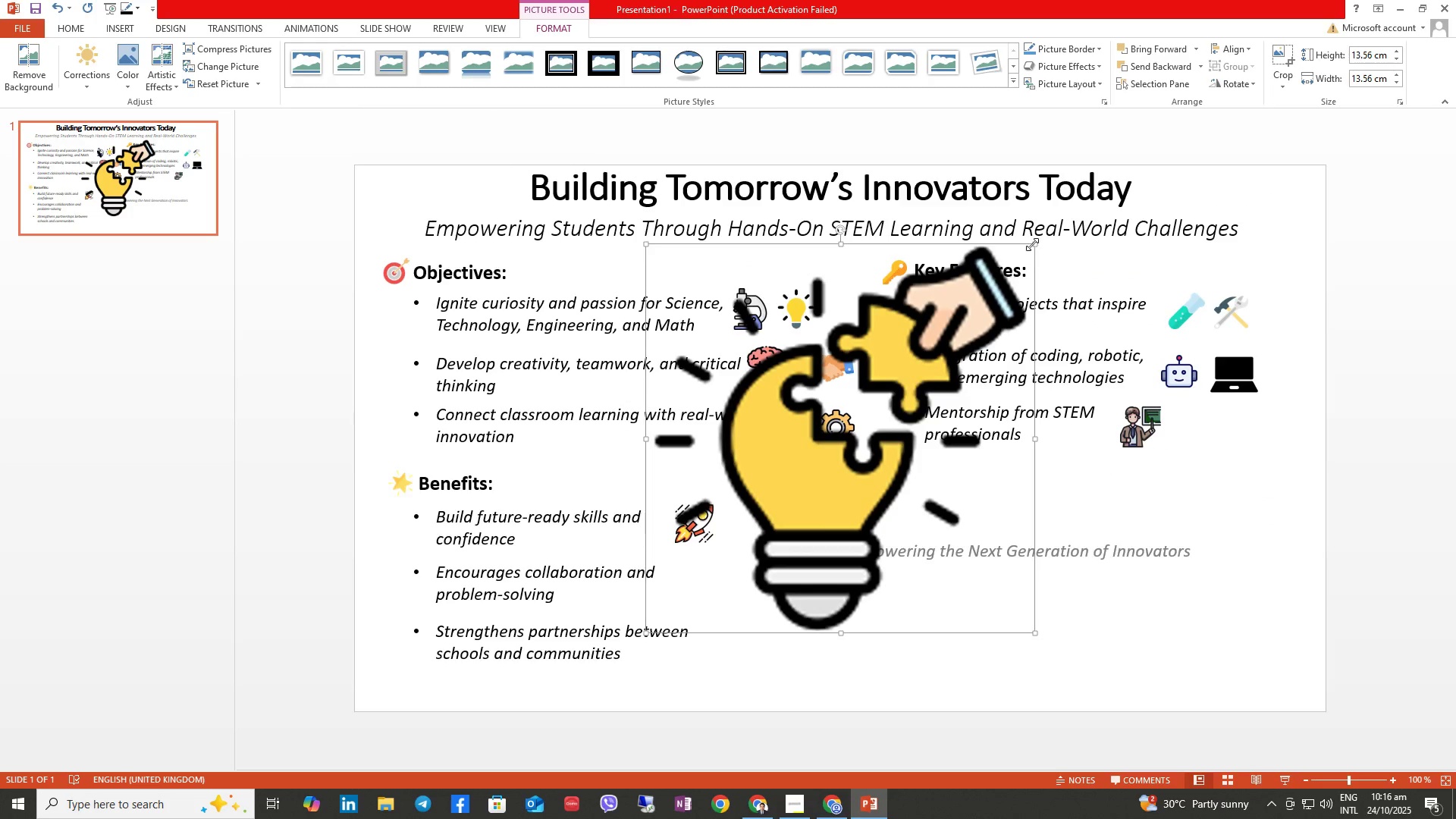 
left_click_drag(start_coordinate=[1034, 243], to_coordinate=[704, 607])
 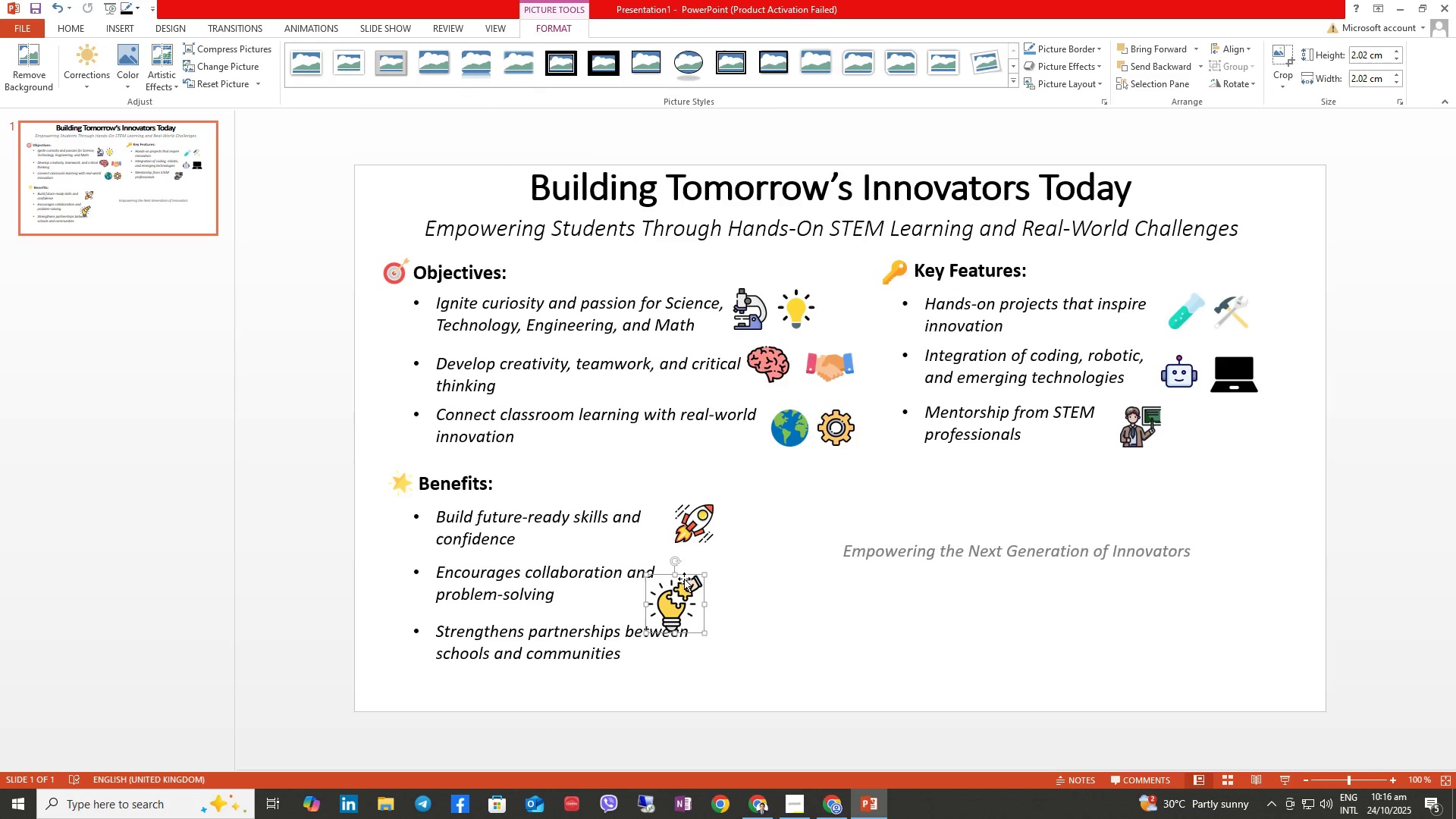 
left_click_drag(start_coordinate=[684, 575], to_coordinate=[708, 559])
 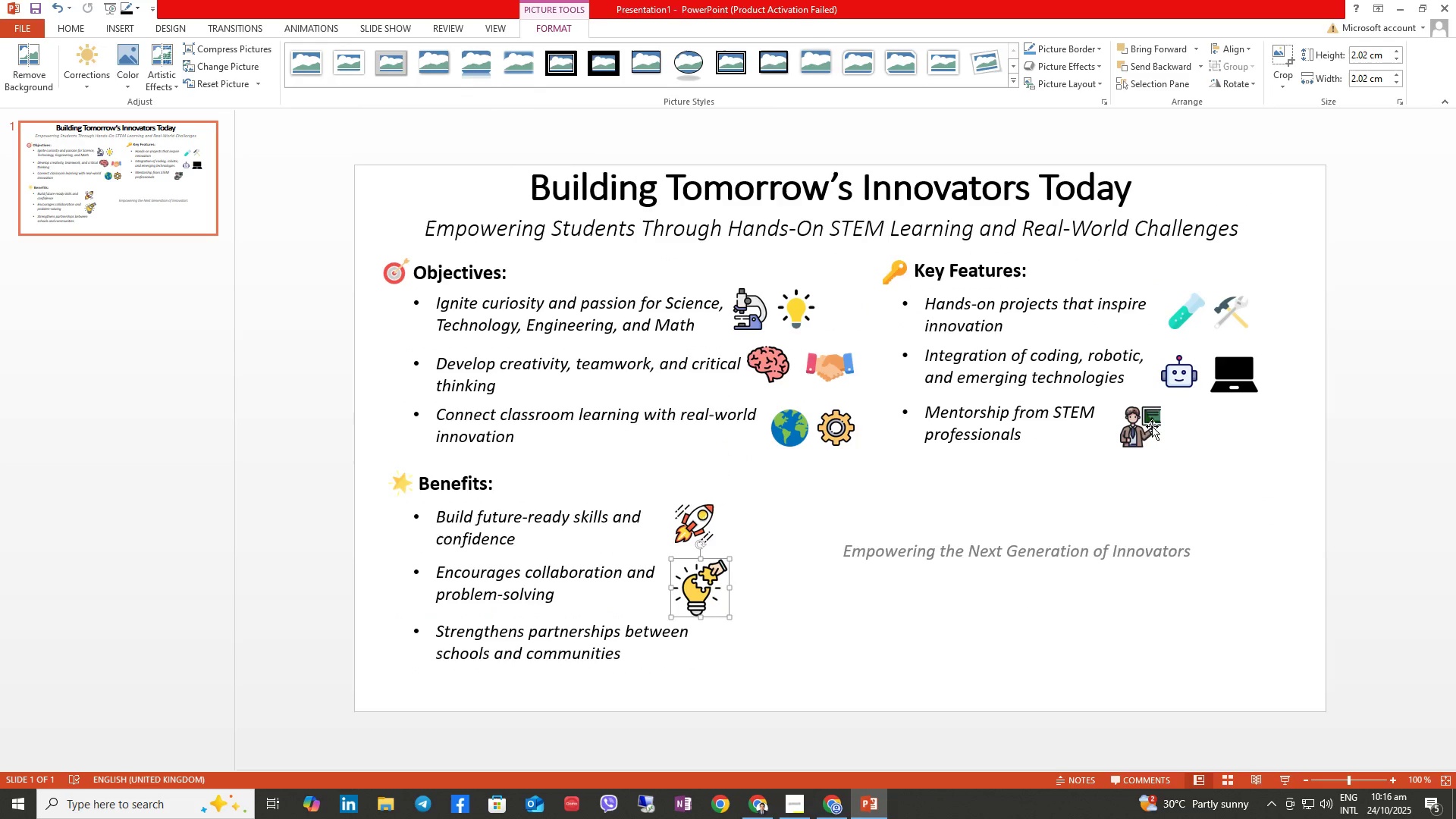 
left_click([1148, 429])
 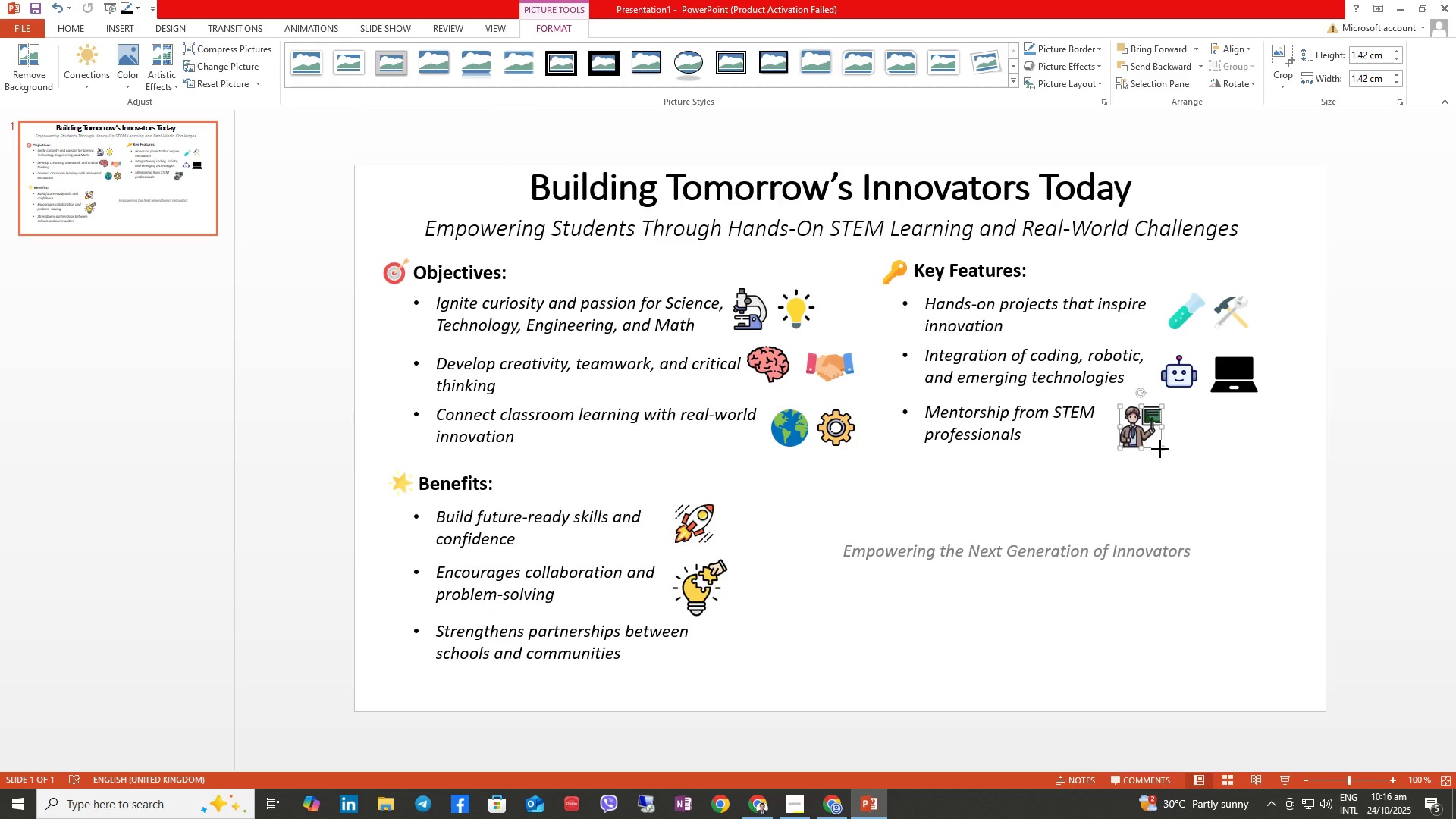 
left_click_drag(start_coordinate=[1160, 449], to_coordinate=[1165, 453])
 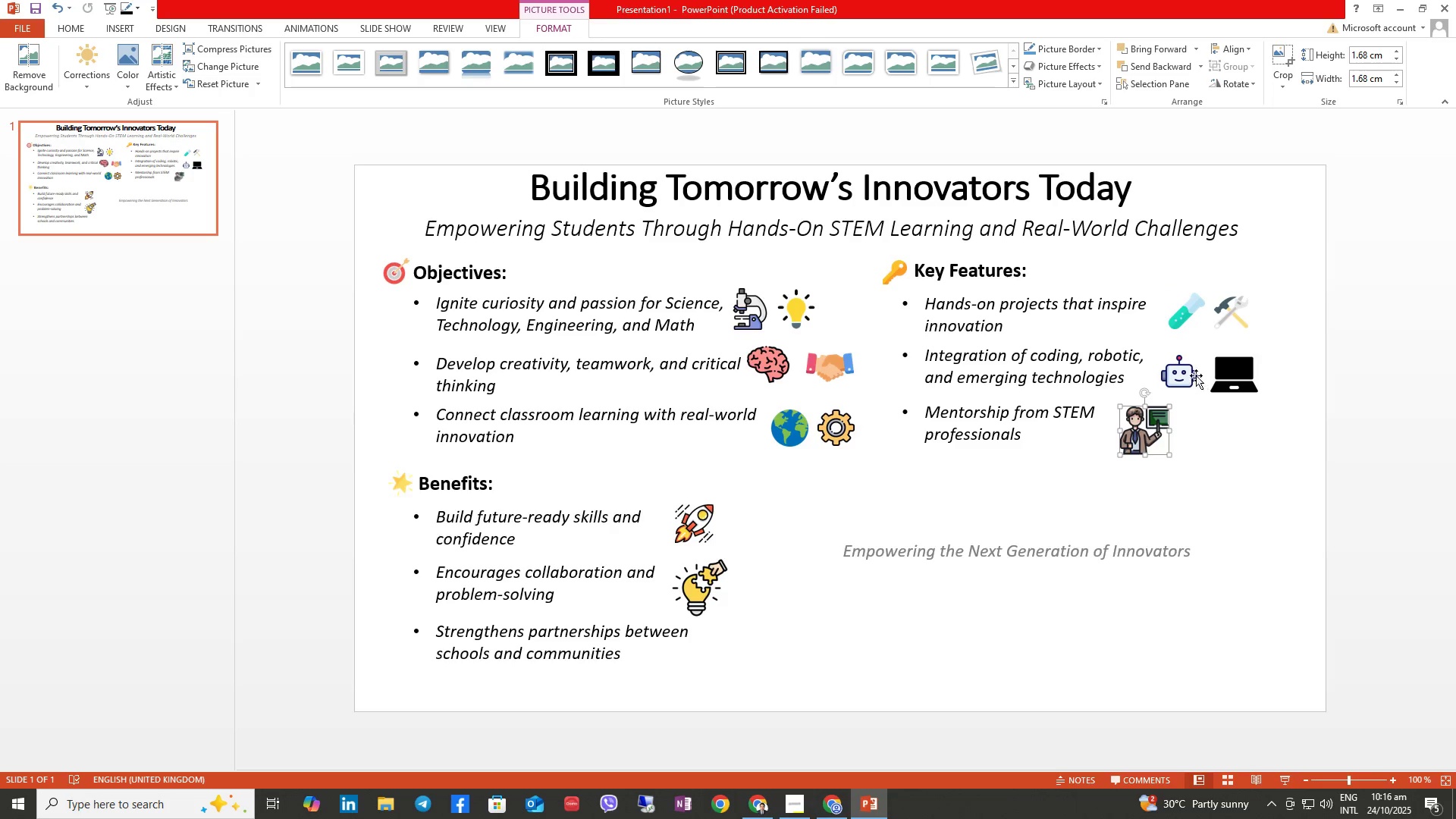 
left_click([1193, 375])
 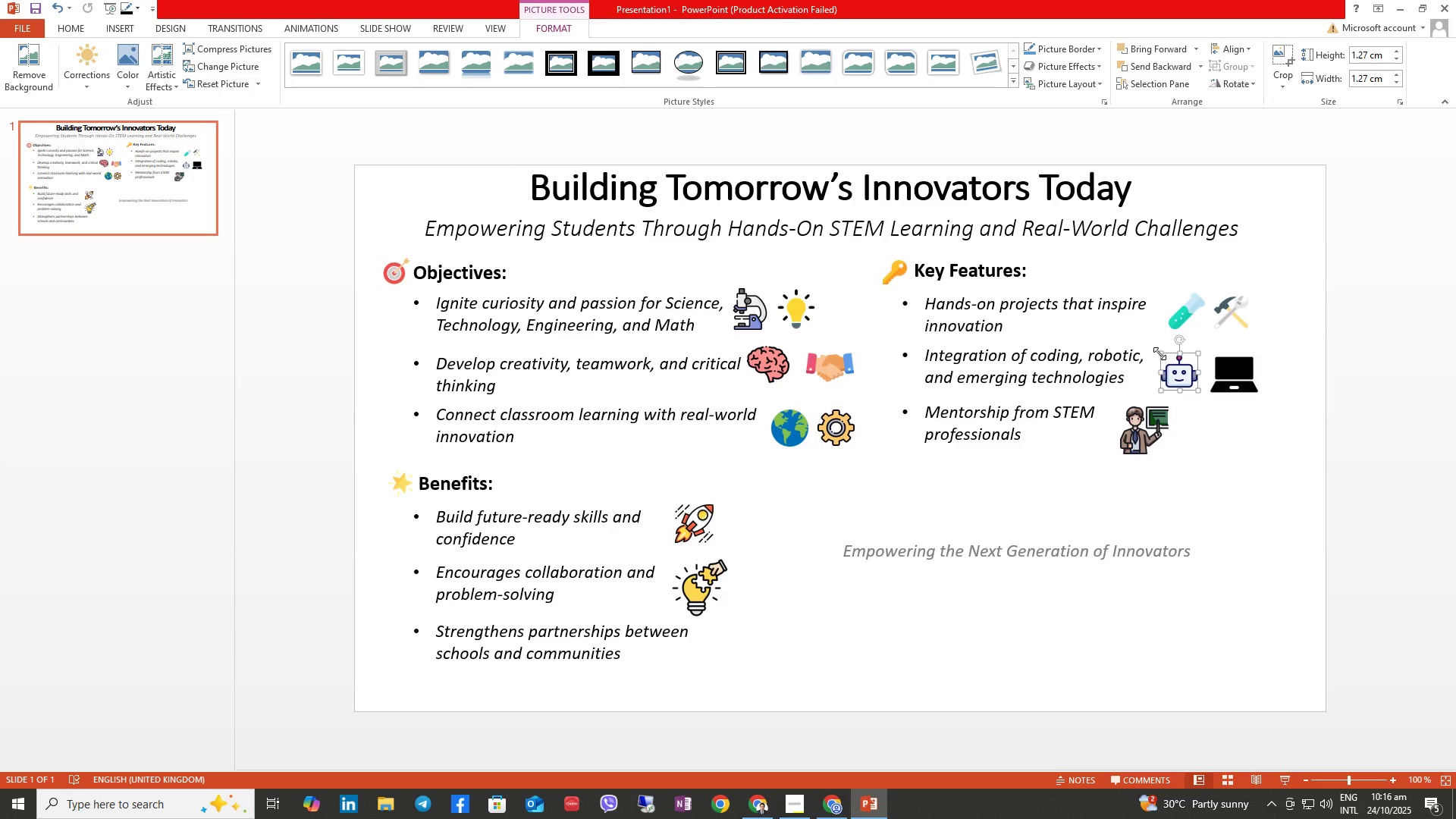 
left_click_drag(start_coordinate=[1159, 353], to_coordinate=[1152, 349])
 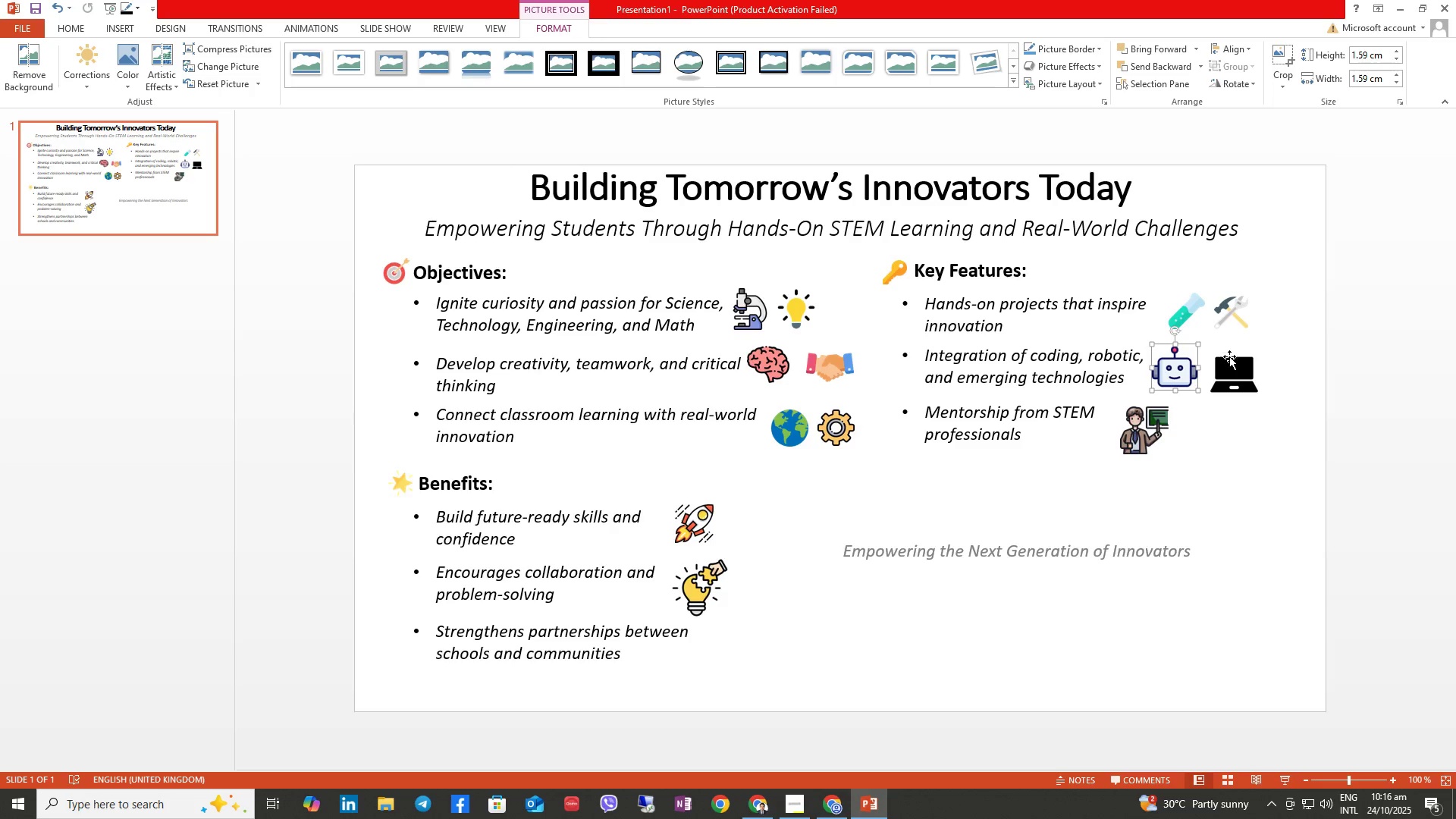 
left_click([1229, 359])
 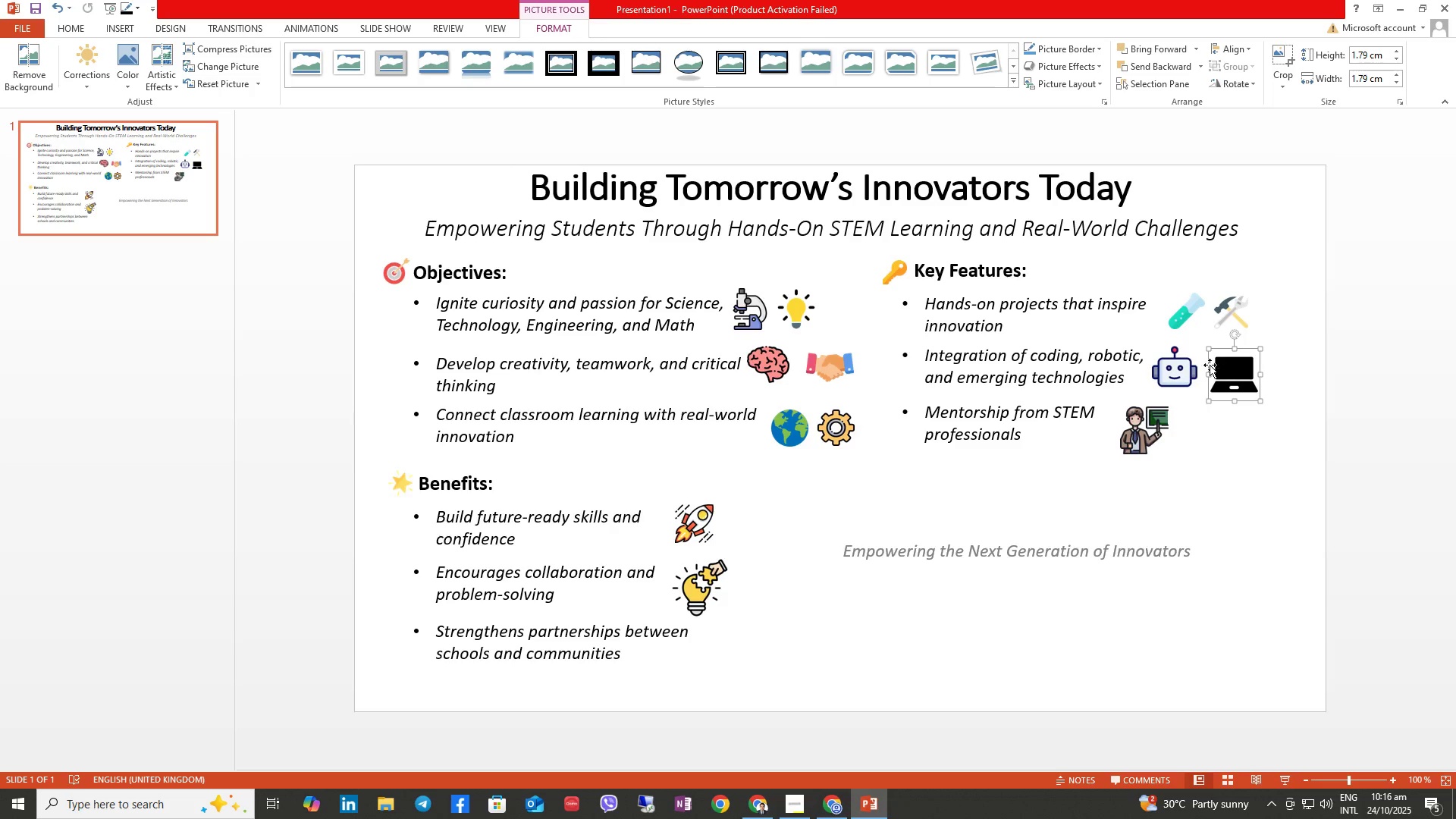 
left_click([1197, 365])
 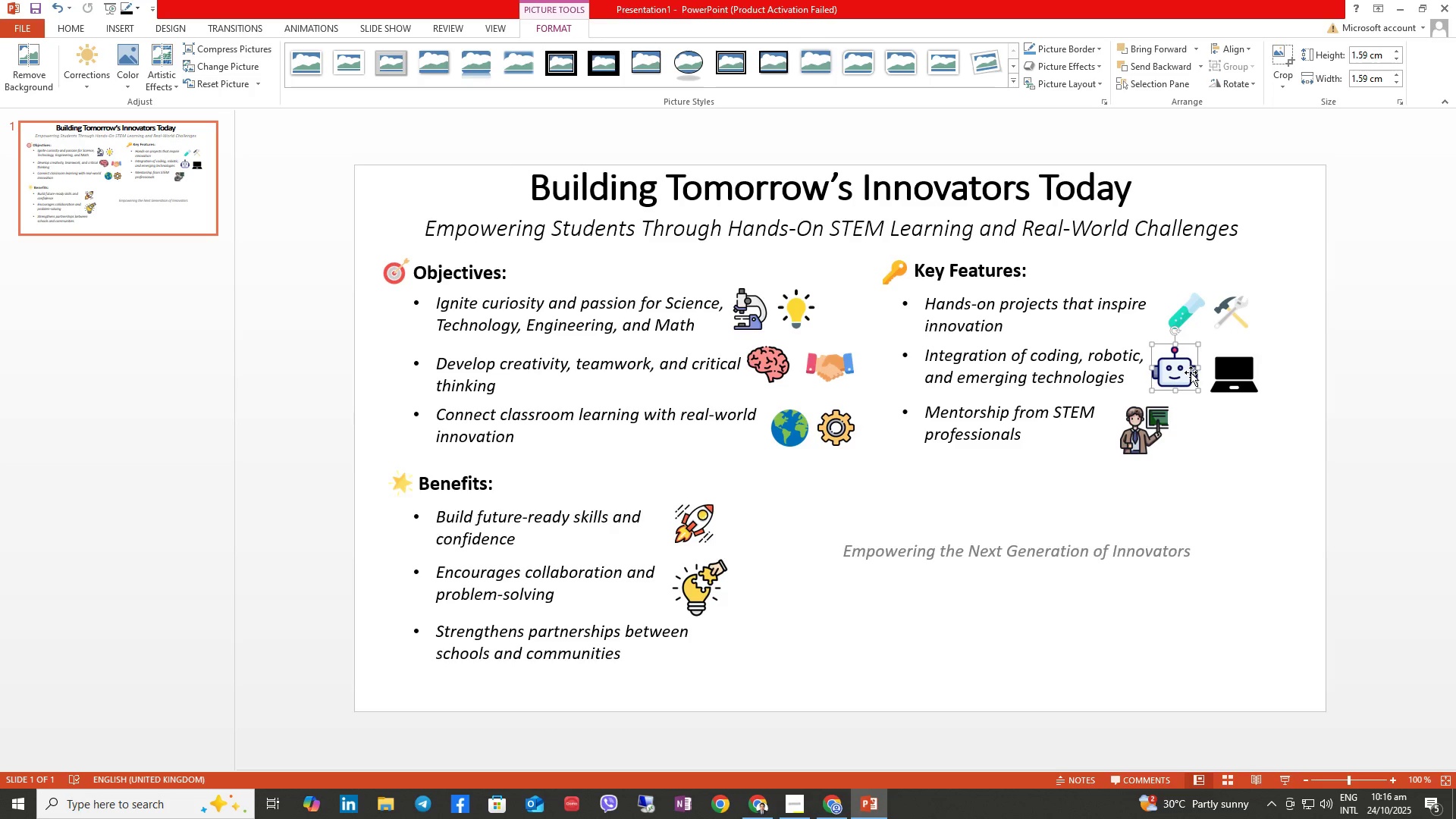 
left_click([1232, 371])
 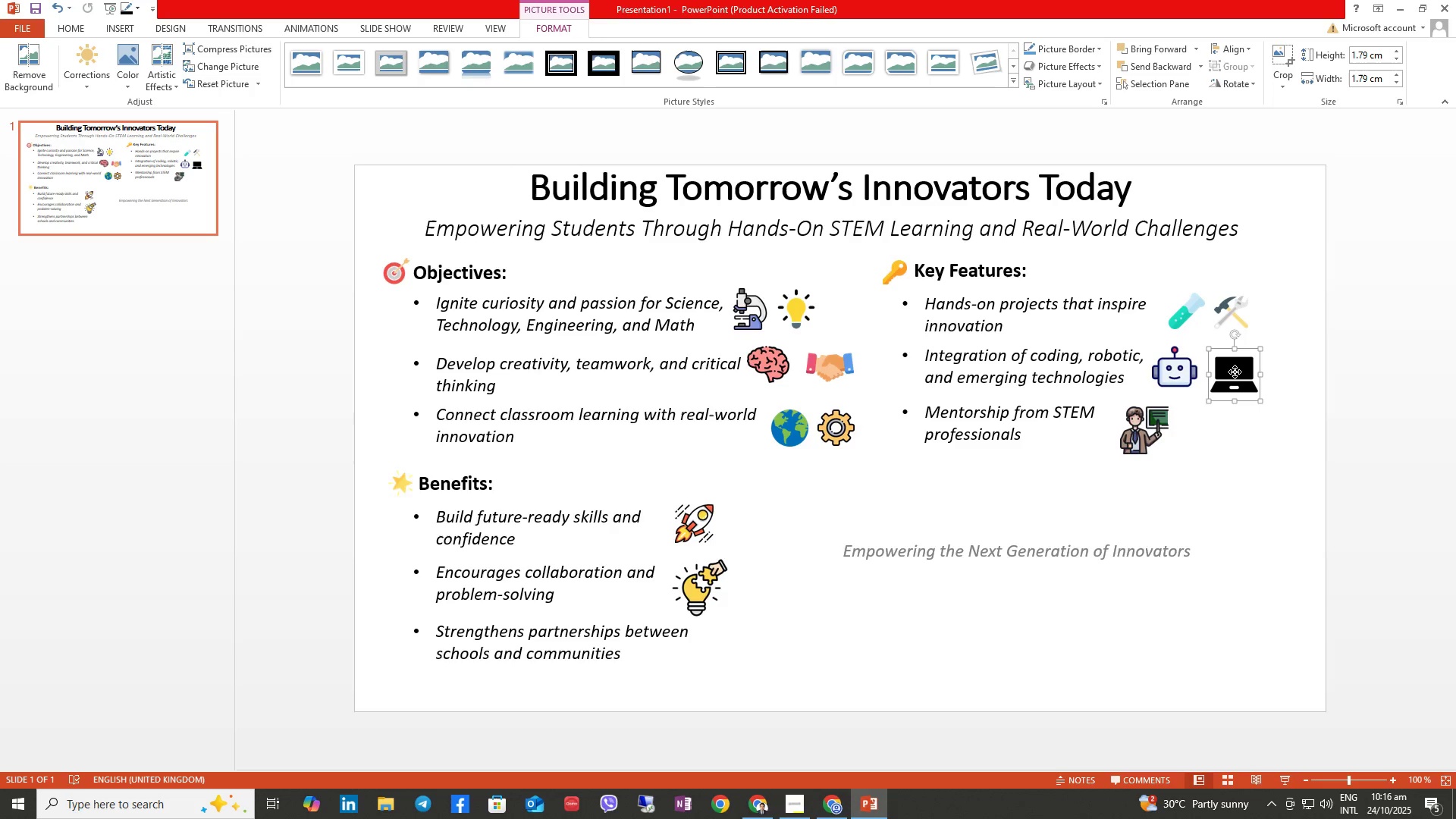 
left_click_drag(start_coordinate=[1235, 372], to_coordinate=[1235, 367])
 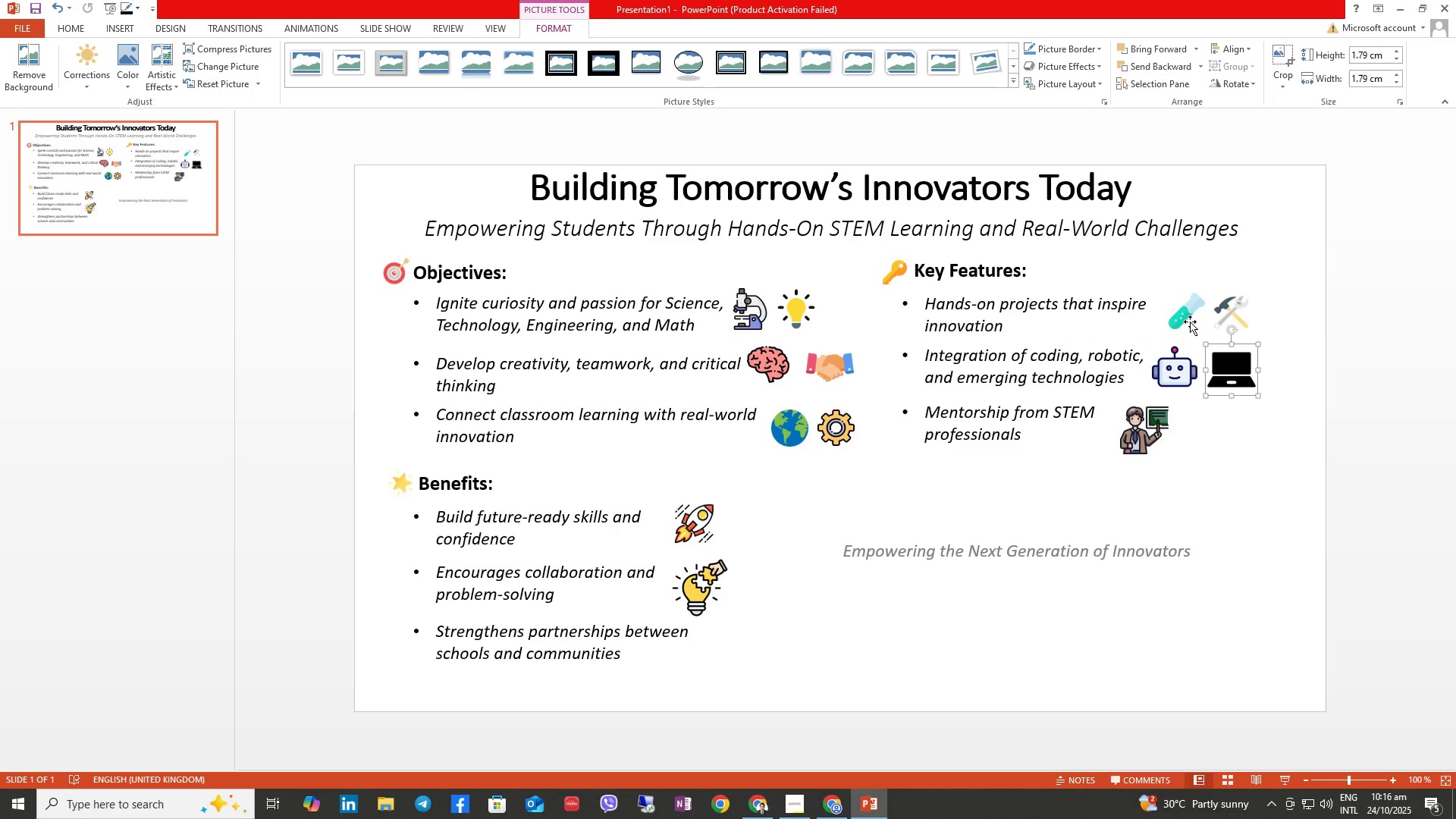 
left_click([1190, 322])
 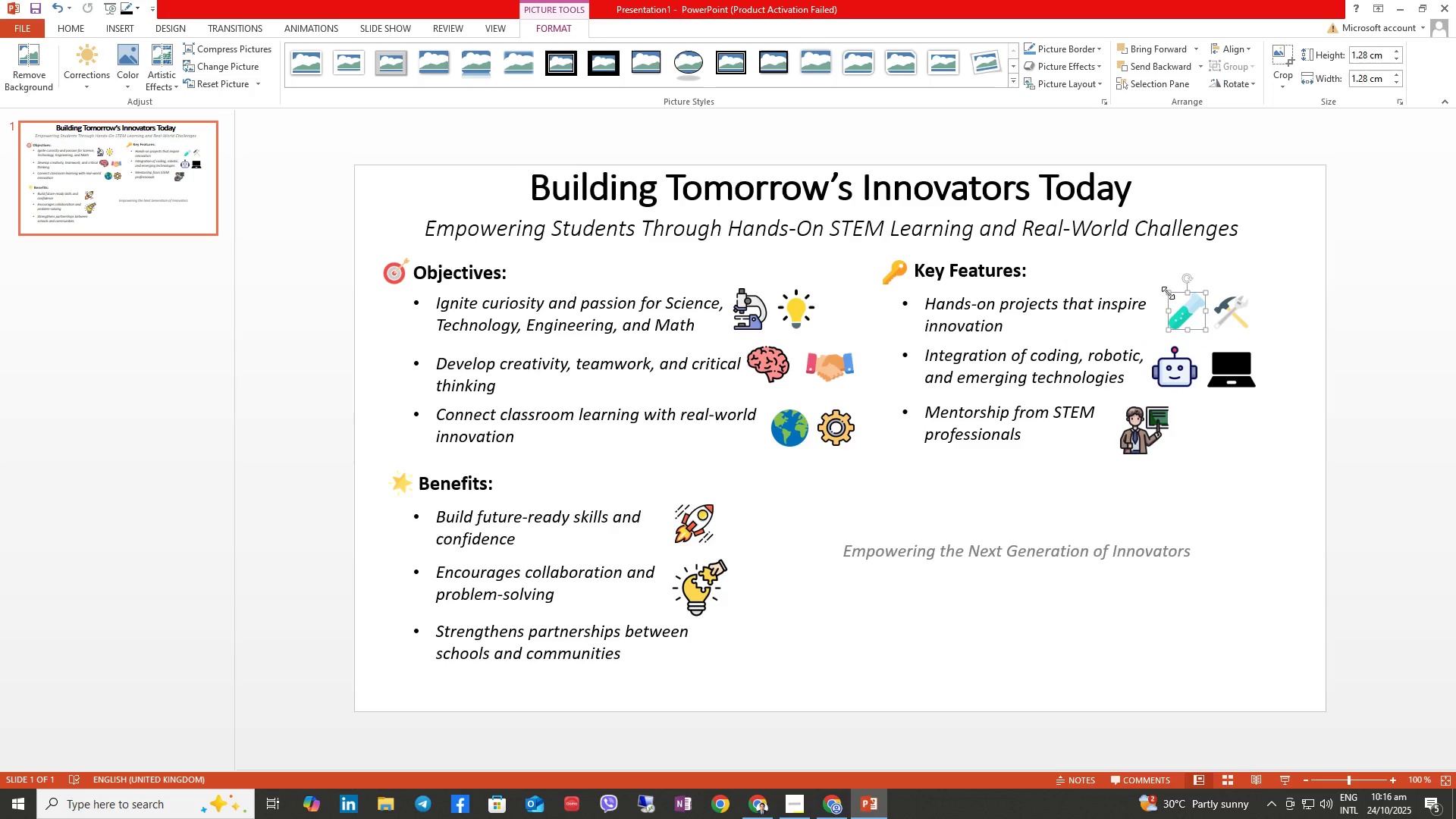 
left_click_drag(start_coordinate=[1168, 293], to_coordinate=[1163, 290])
 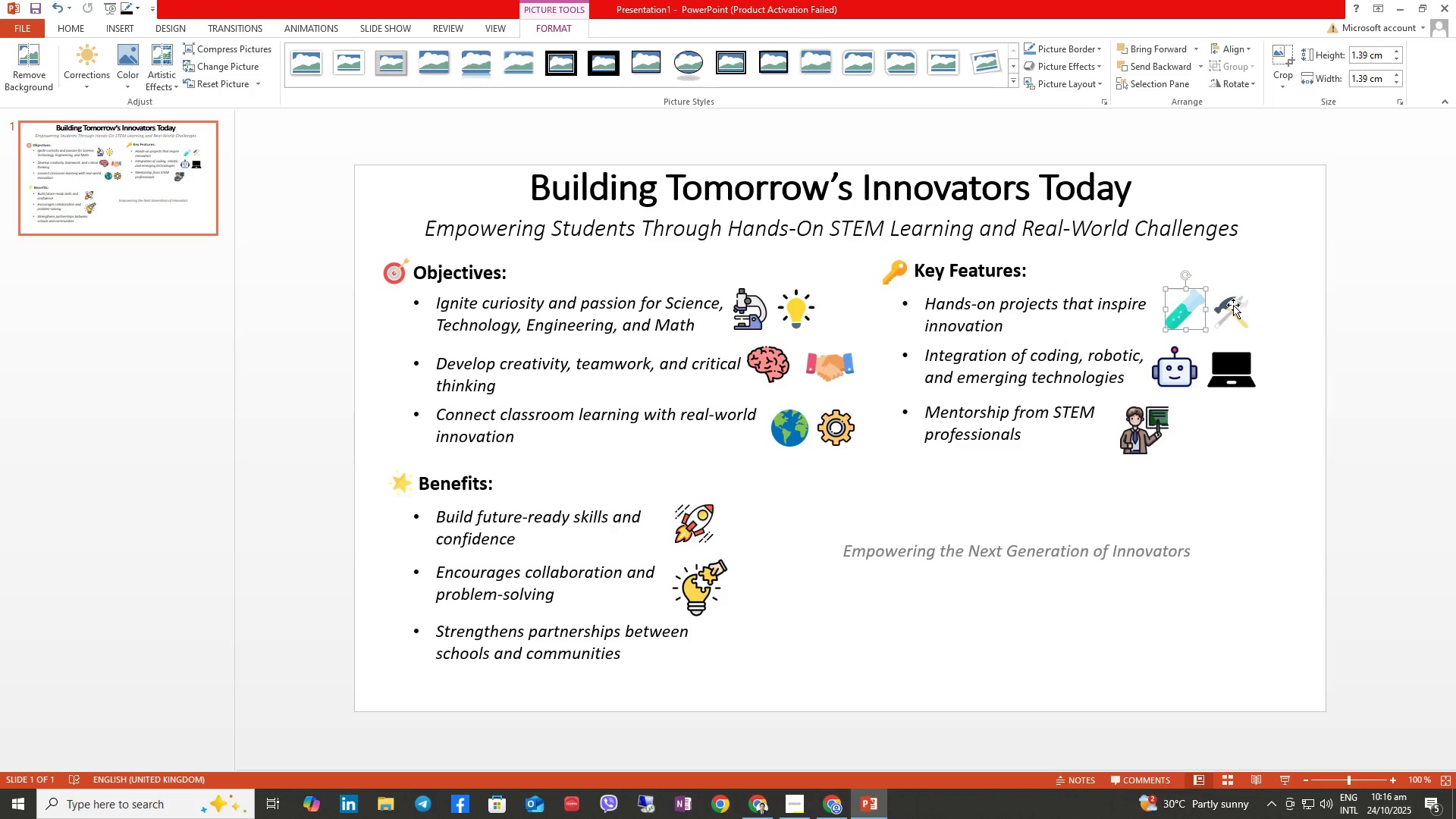 
left_click([1233, 305])
 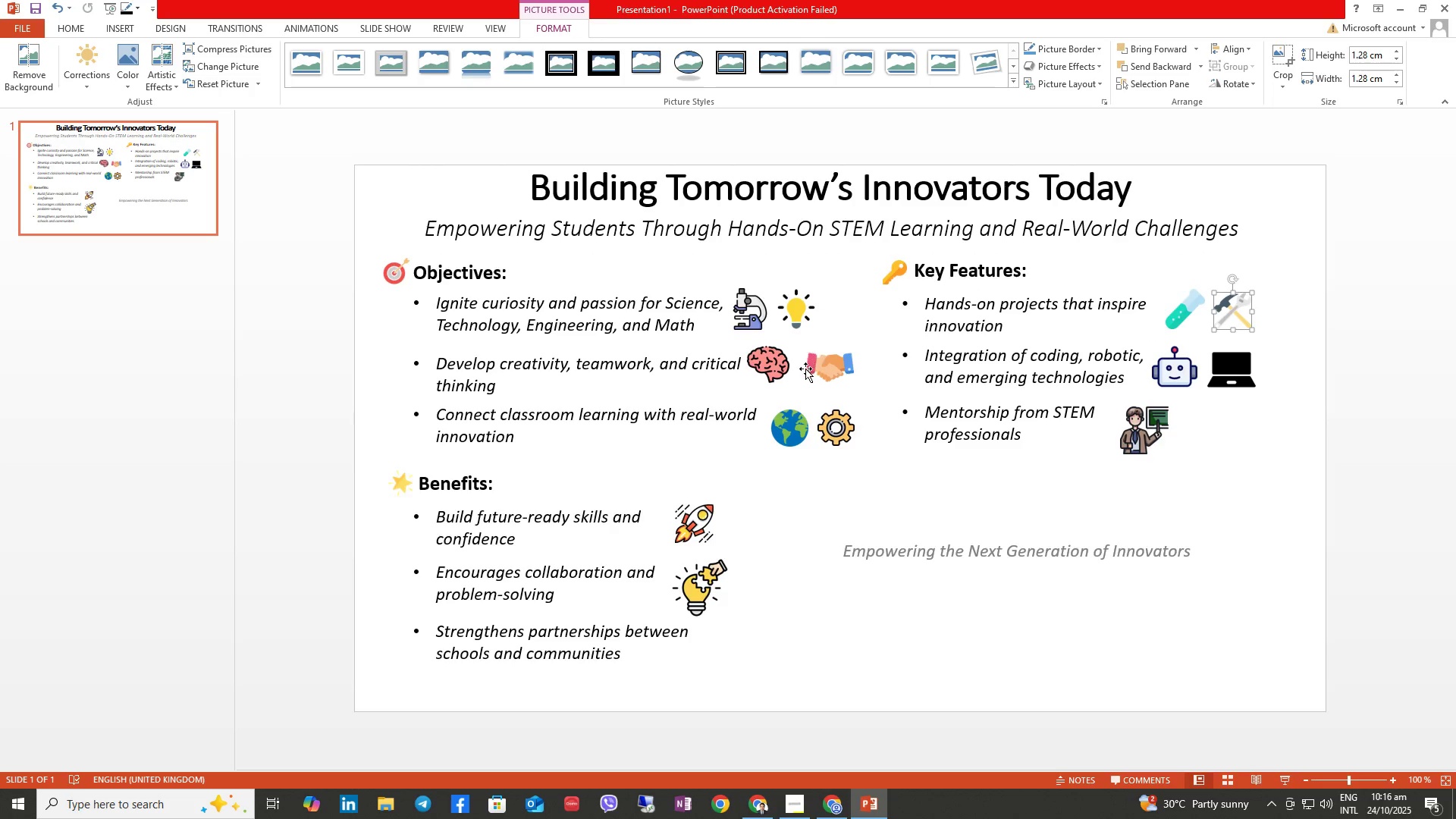 
left_click([824, 576])
 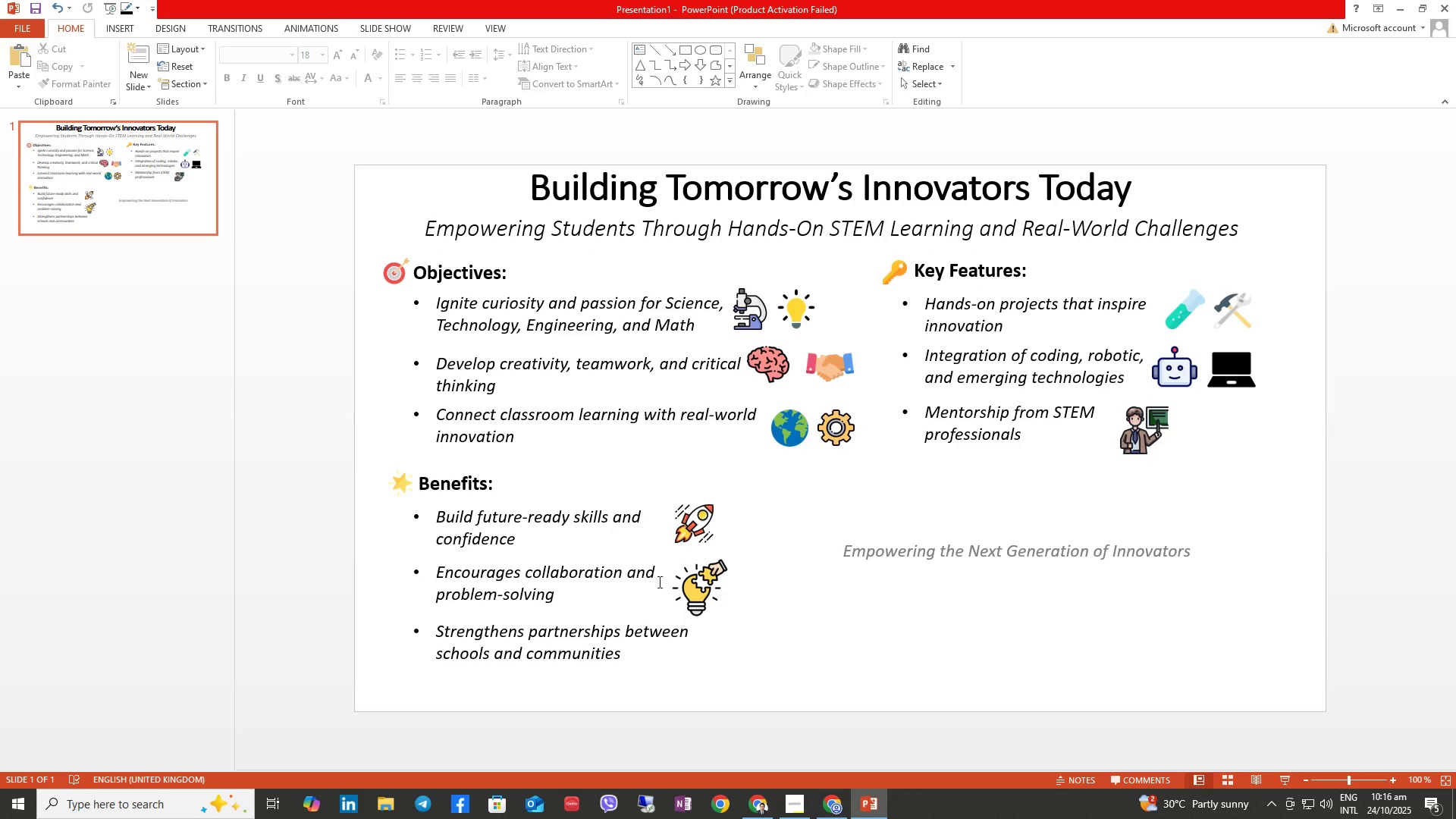 
left_click([684, 592])
 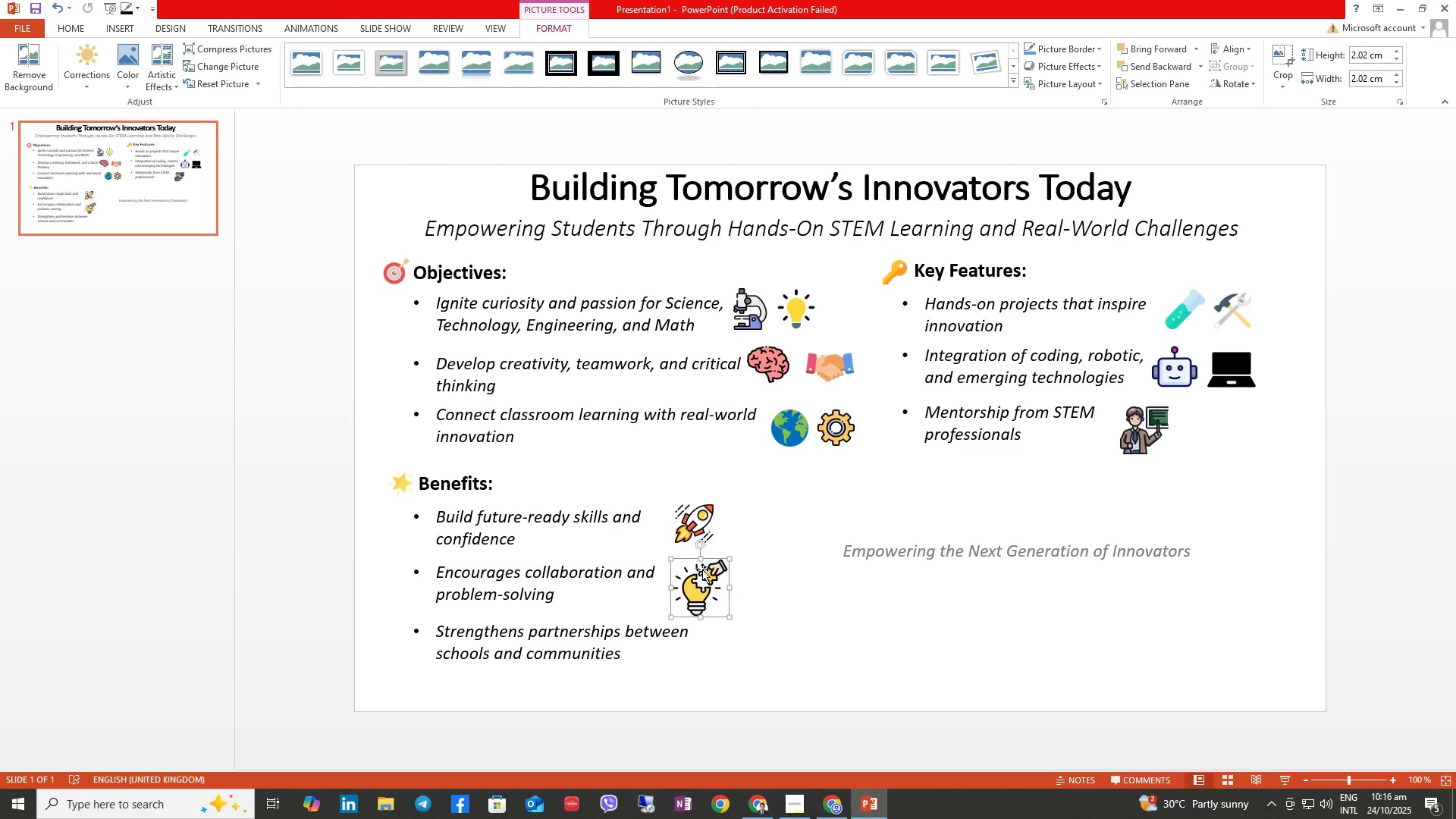 
left_click_drag(start_coordinate=[703, 575], to_coordinate=[702, 569])
 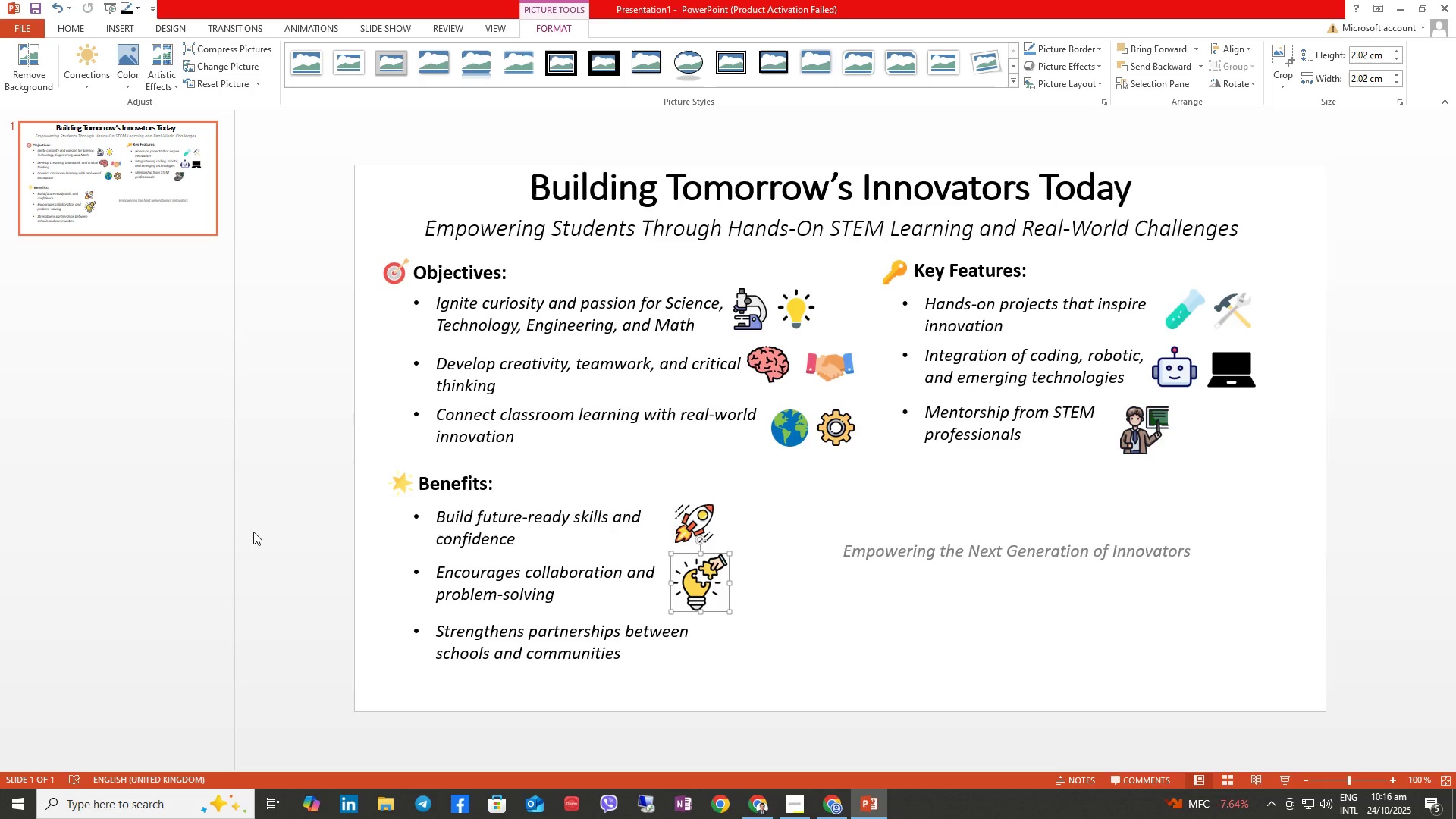 
wait(14.34)
 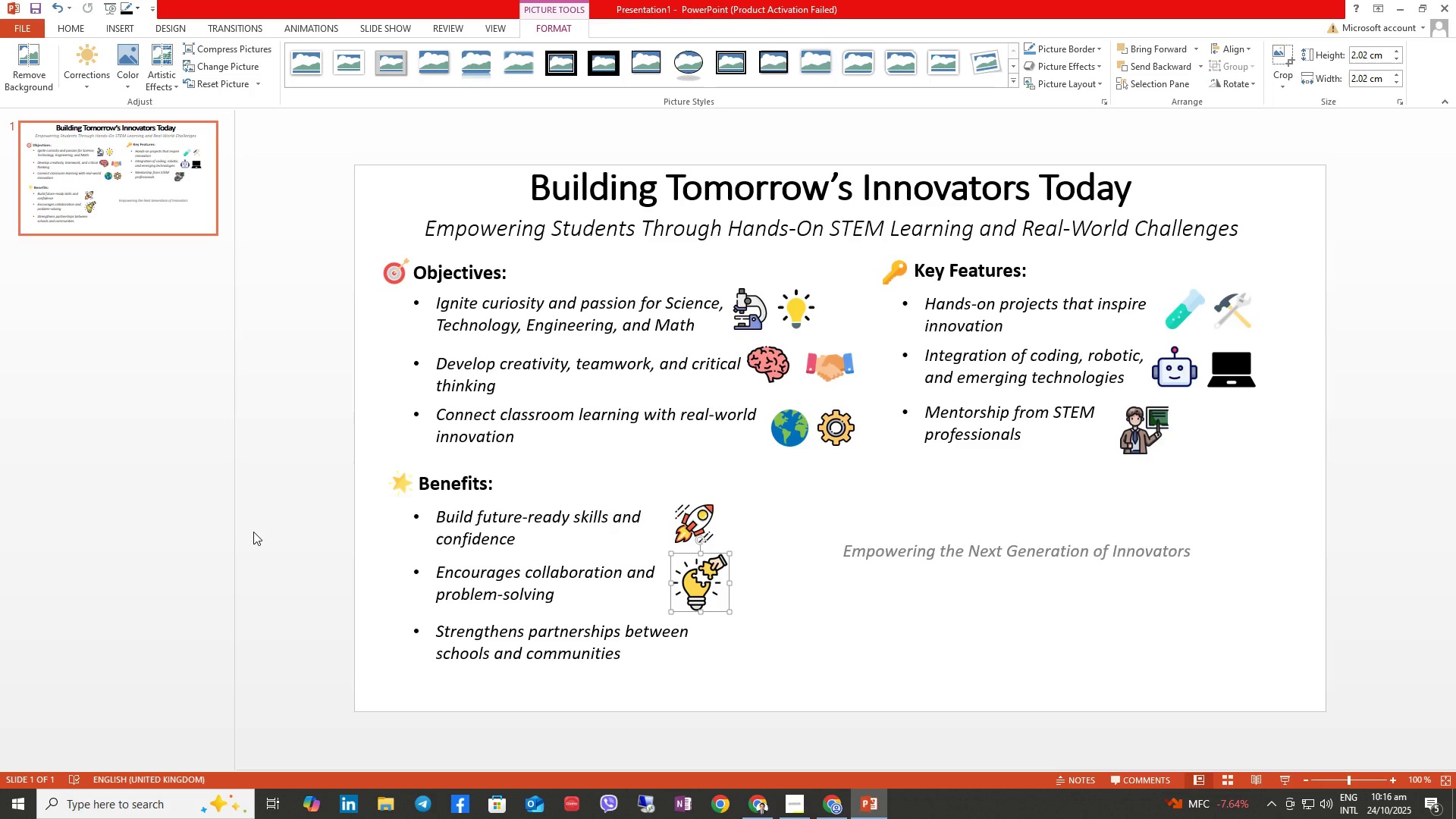 
double_click([104, 52])
 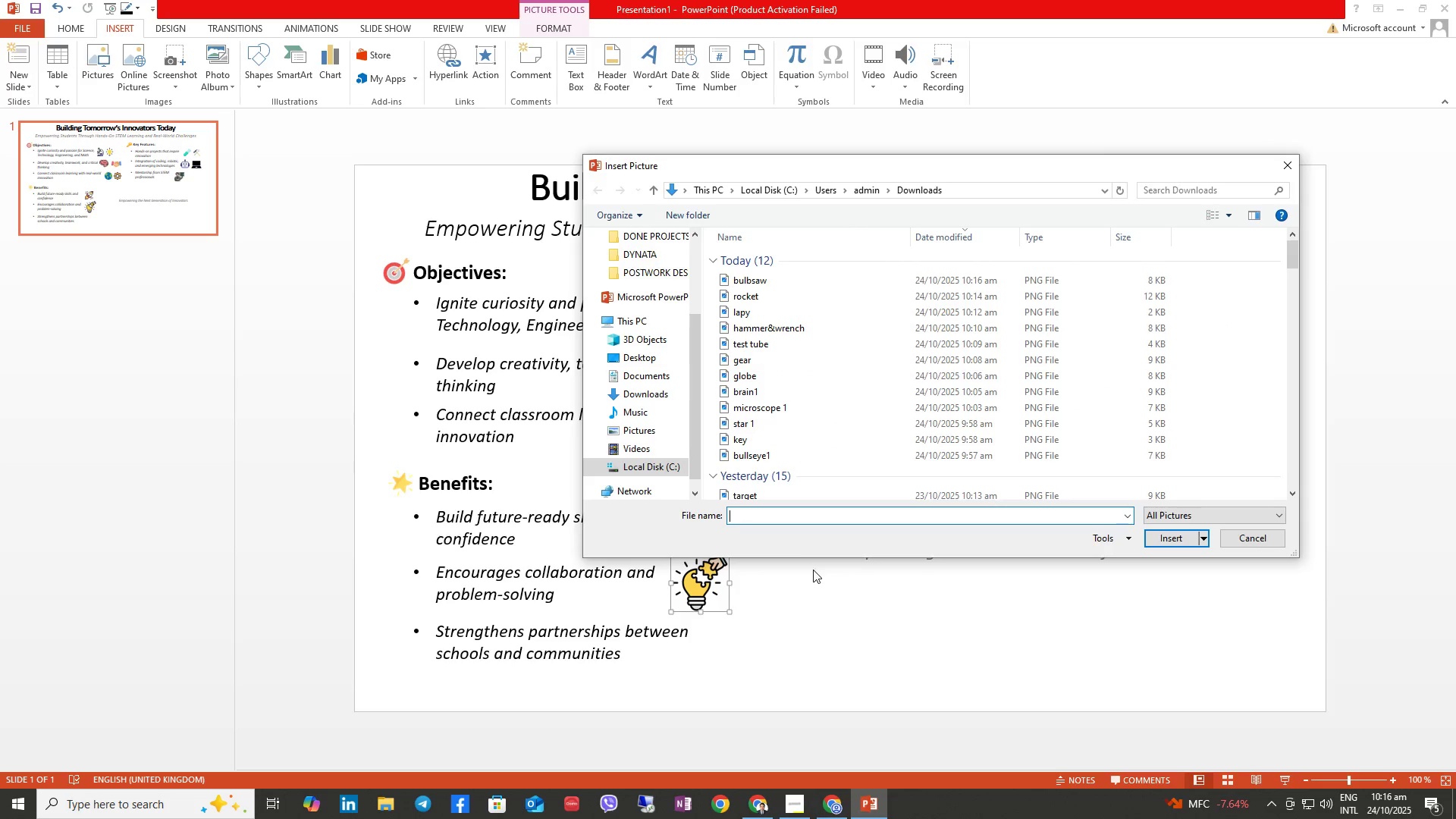 
type(sc)
 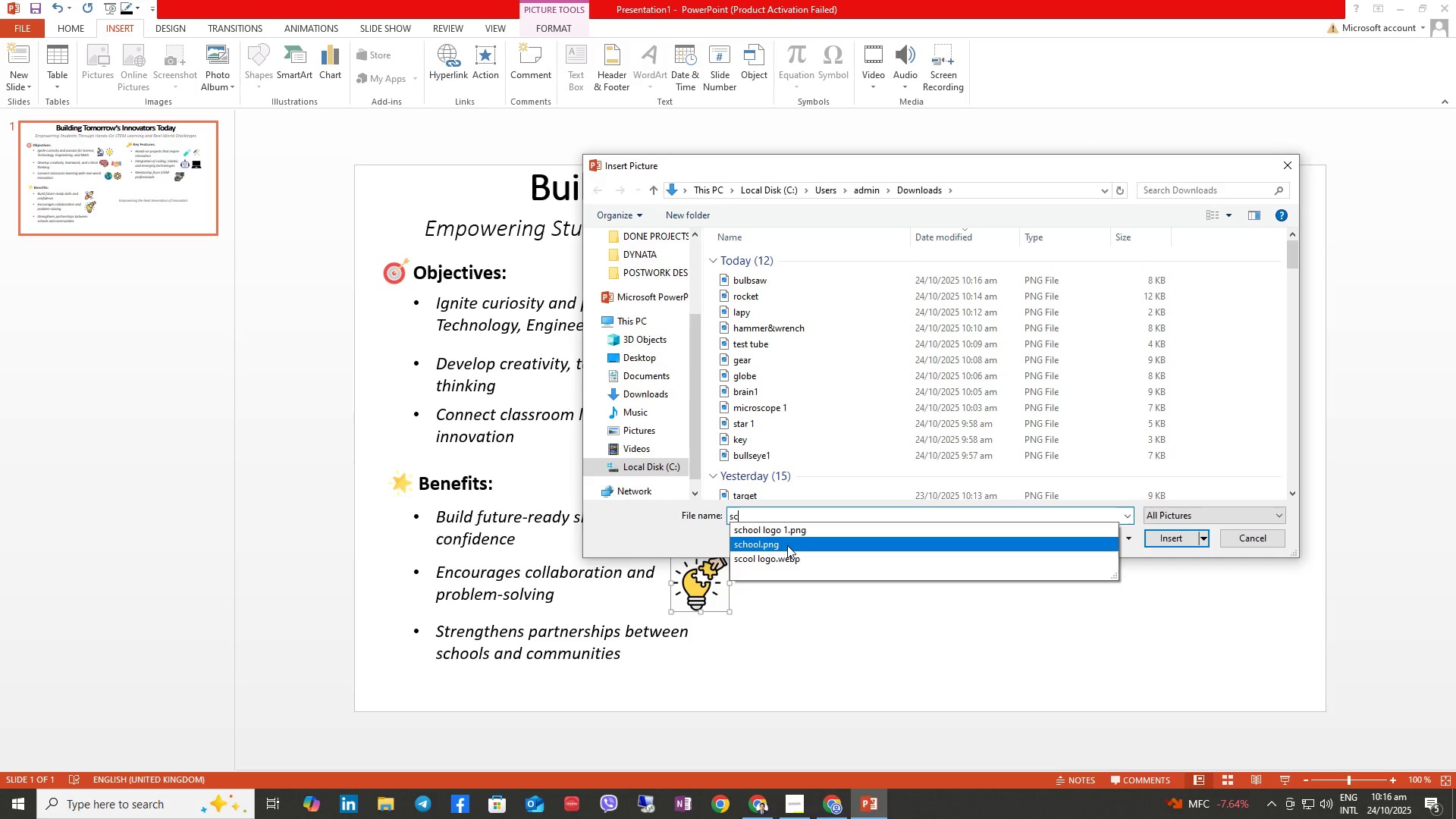 
left_click([787, 545])
 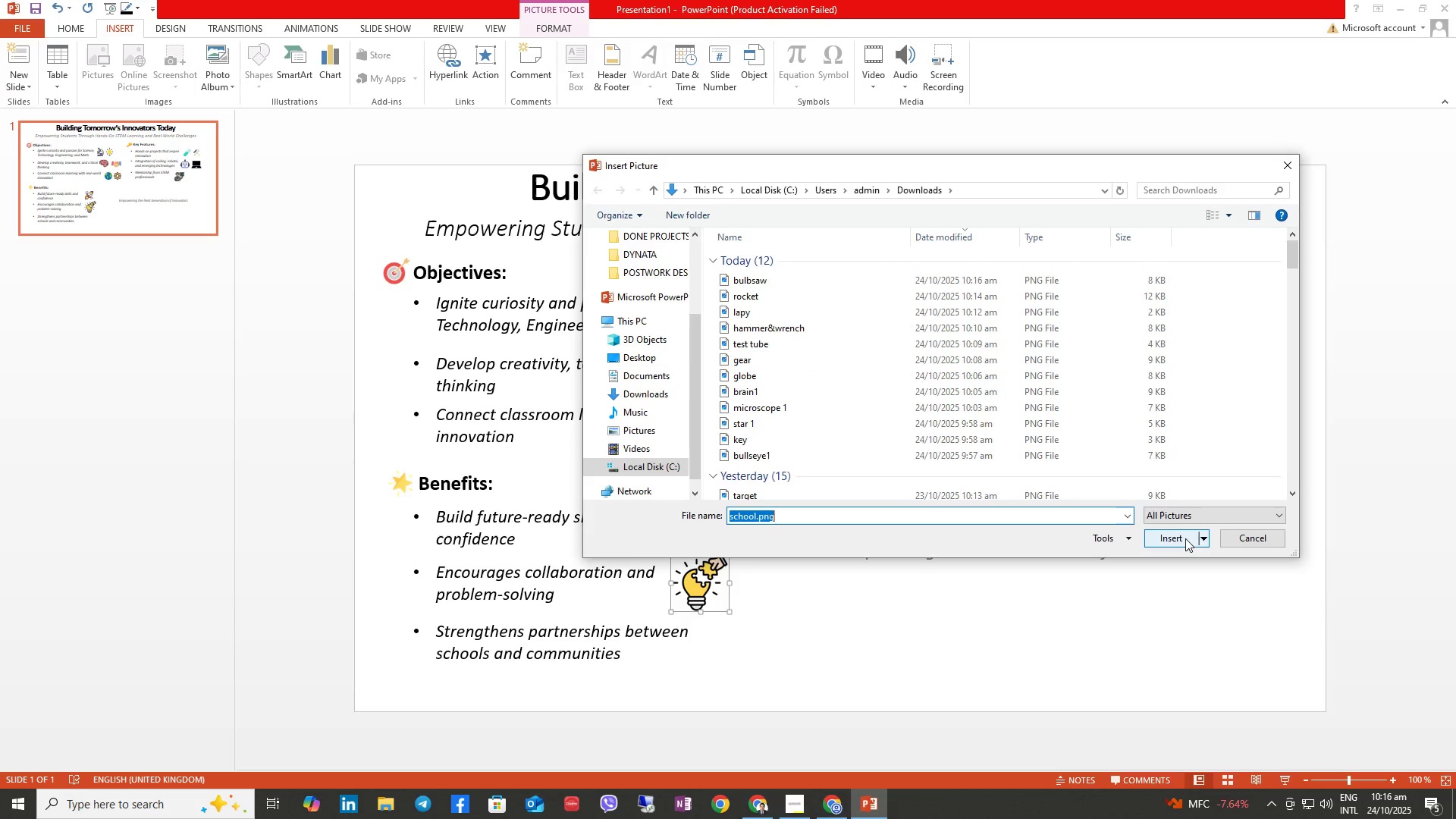 
left_click([1180, 538])
 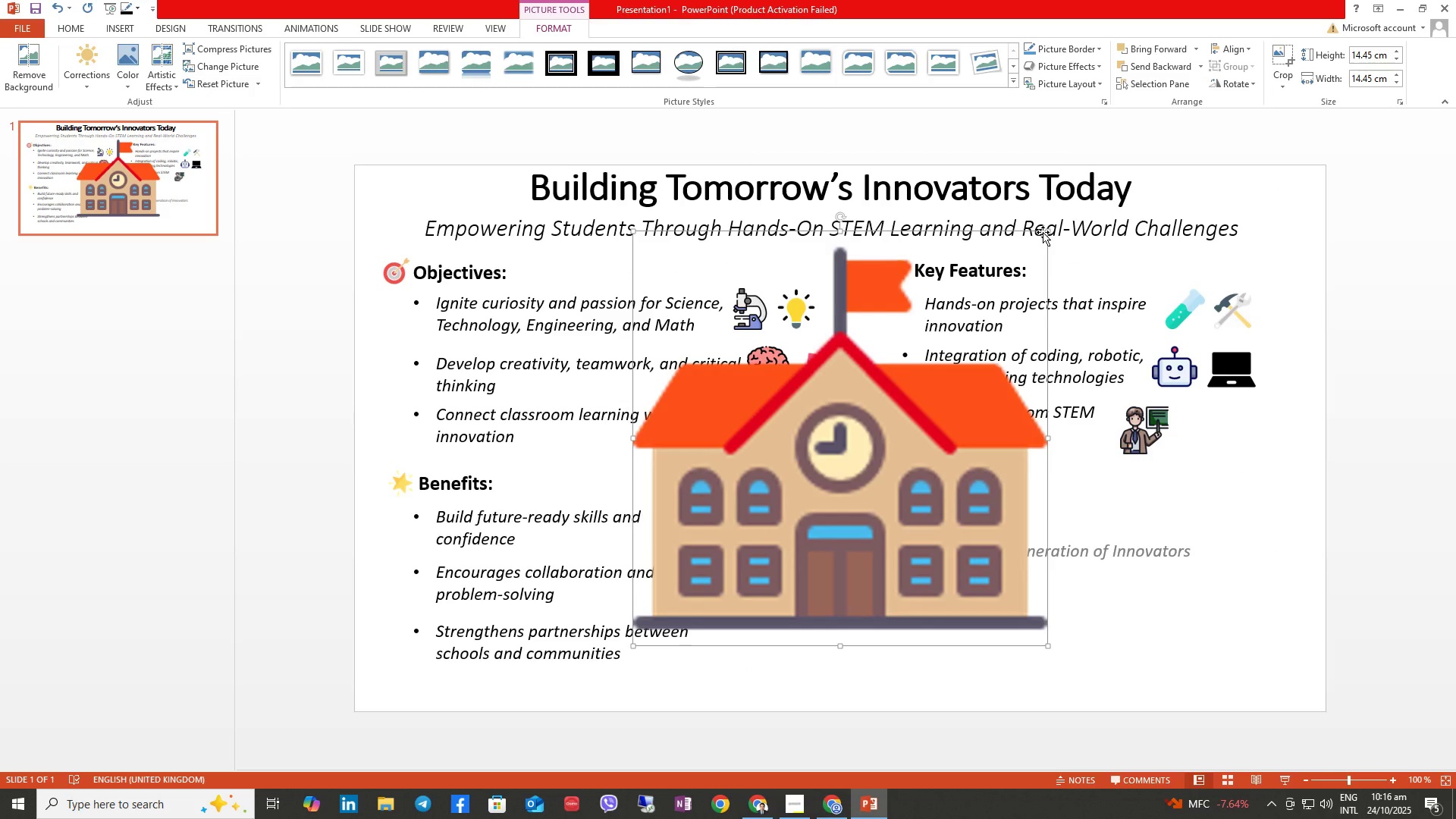 
left_click_drag(start_coordinate=[1045, 232], to_coordinate=[671, 585])
 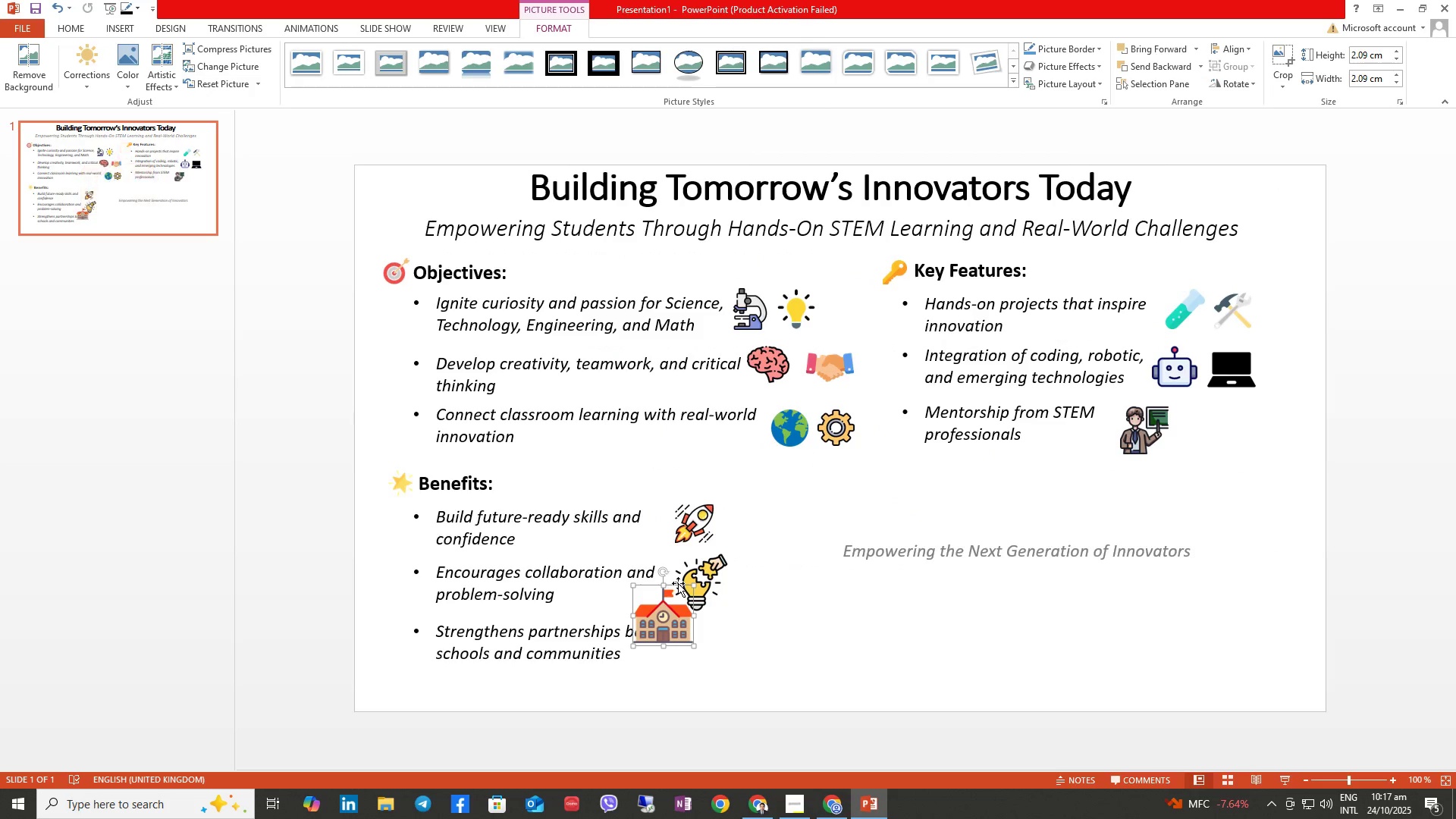 
left_click_drag(start_coordinate=[679, 584], to_coordinate=[749, 615])
 